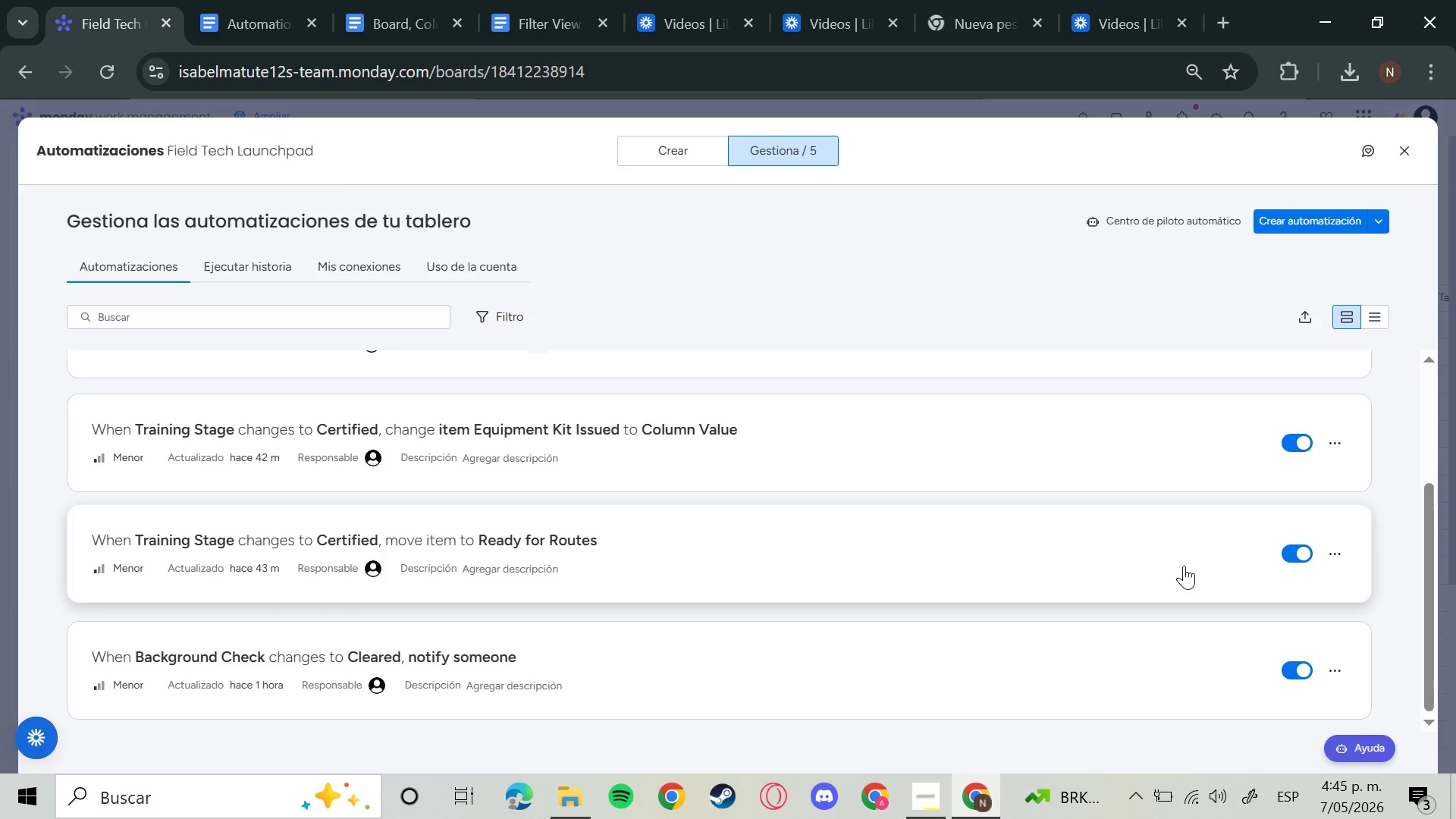 
left_click([1184, 566])
 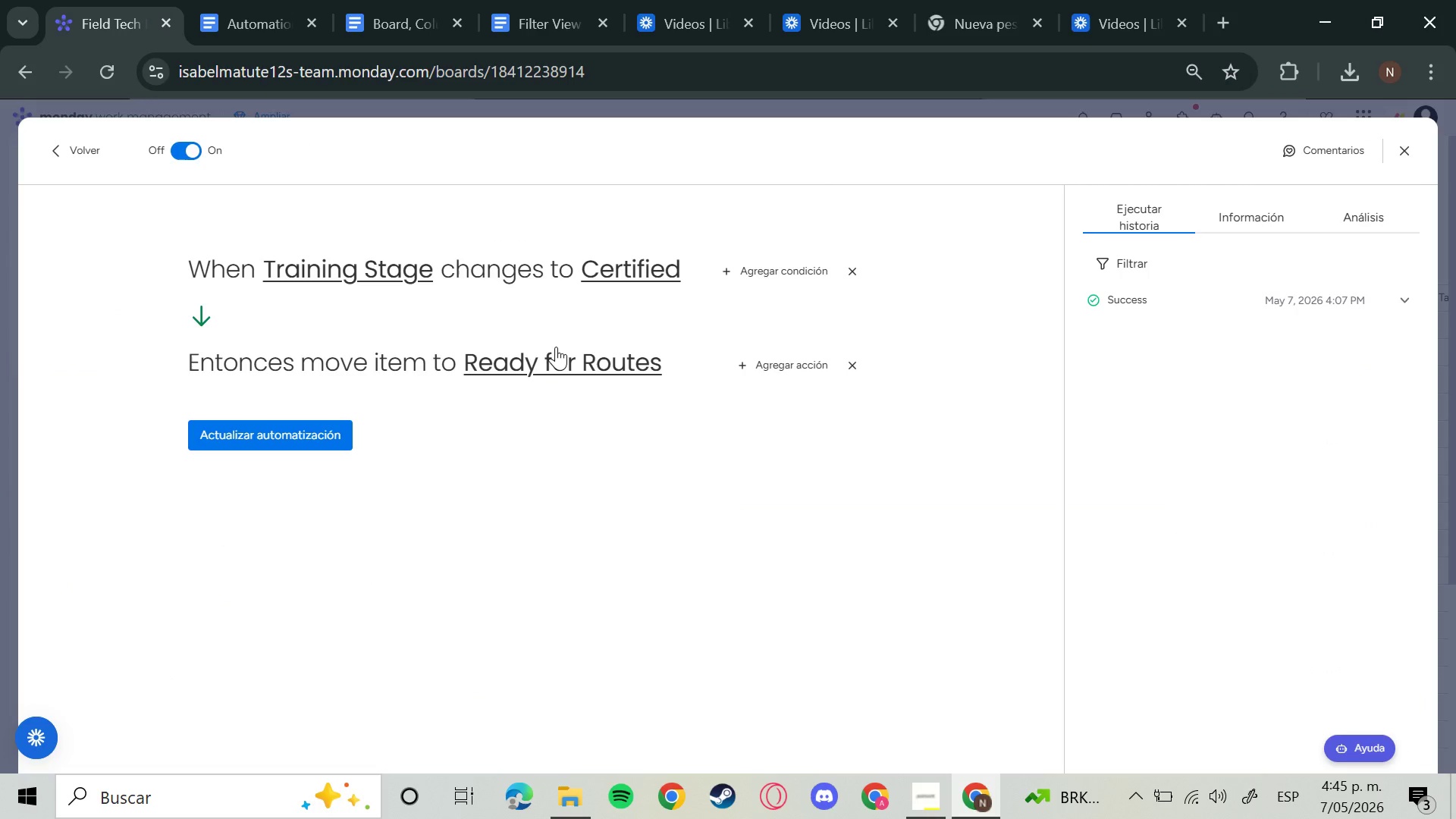 
left_click([70, 152])
 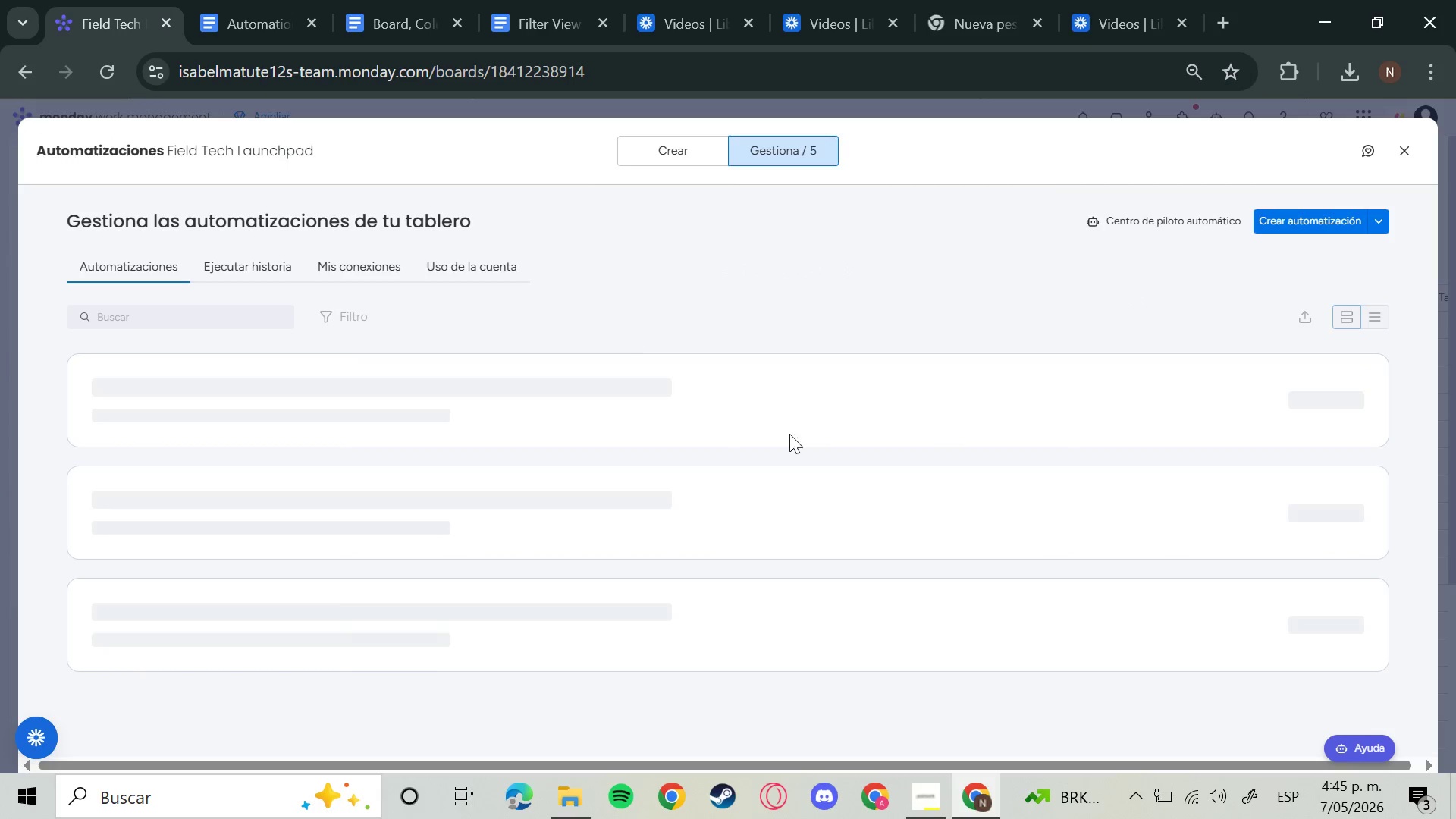 
scroll: coordinate [1376, 576], scroll_direction: down, amount: 35.0
 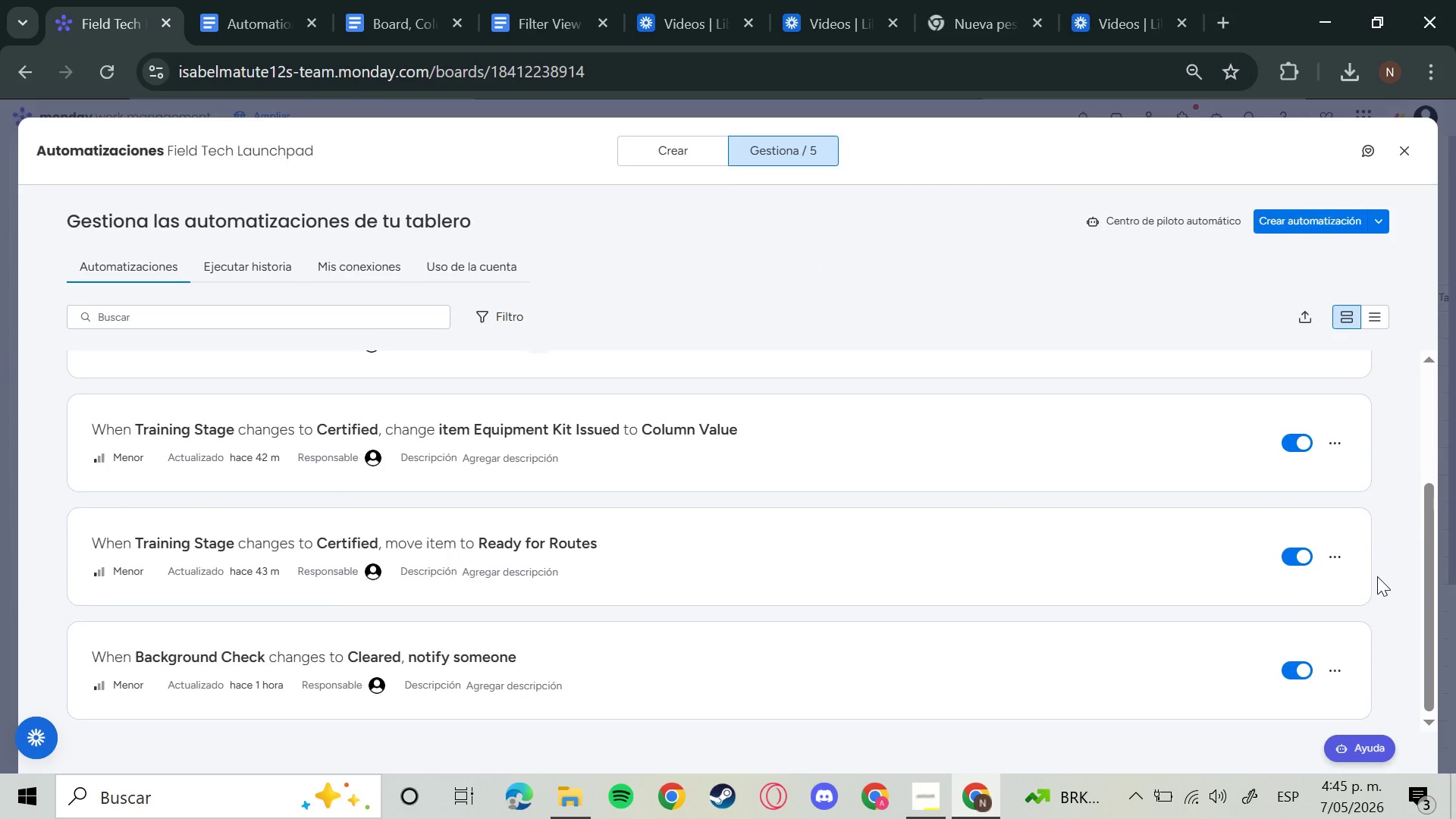 
key(Meta+Shift+S)
 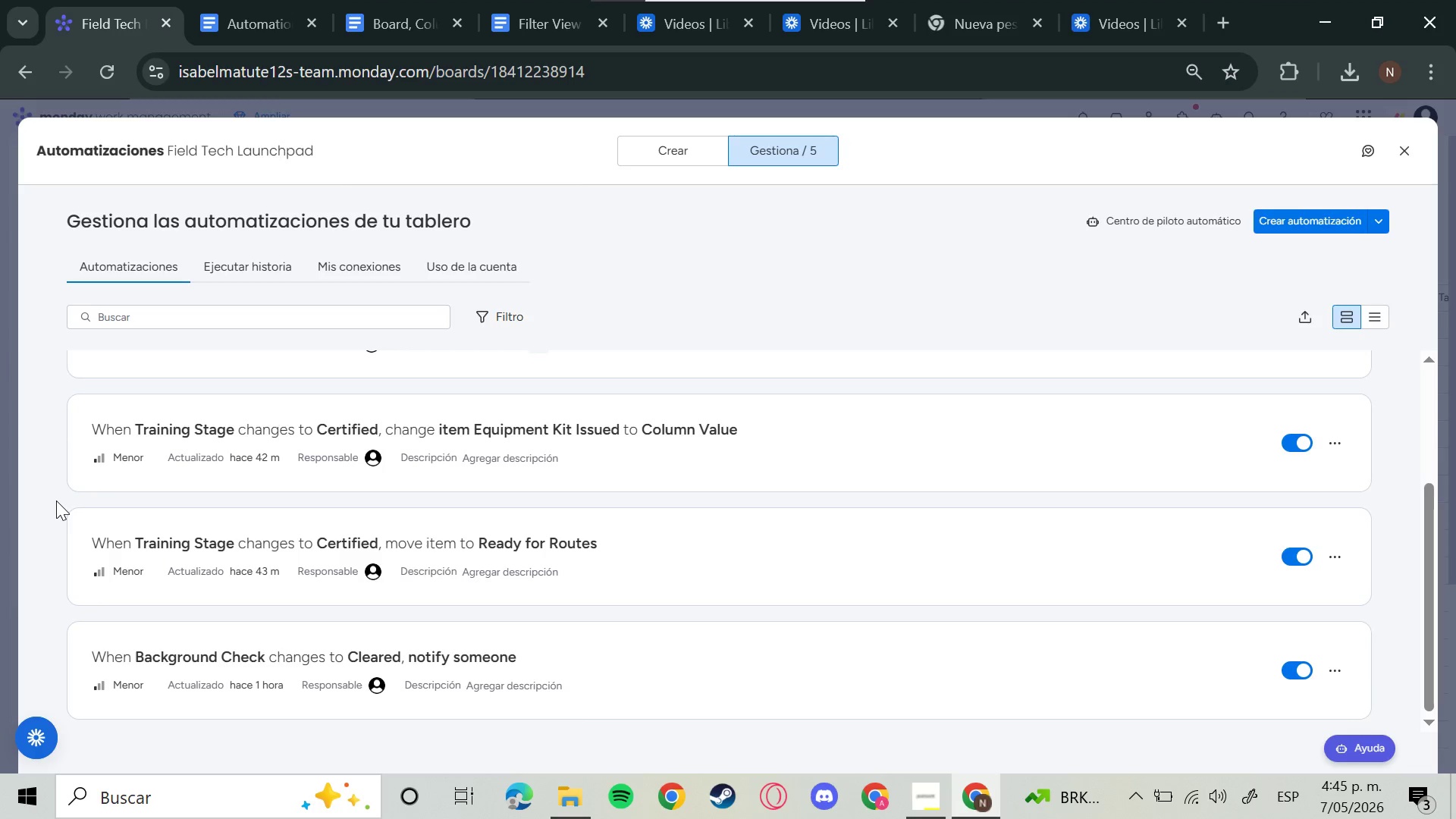 
wait(5.28)
 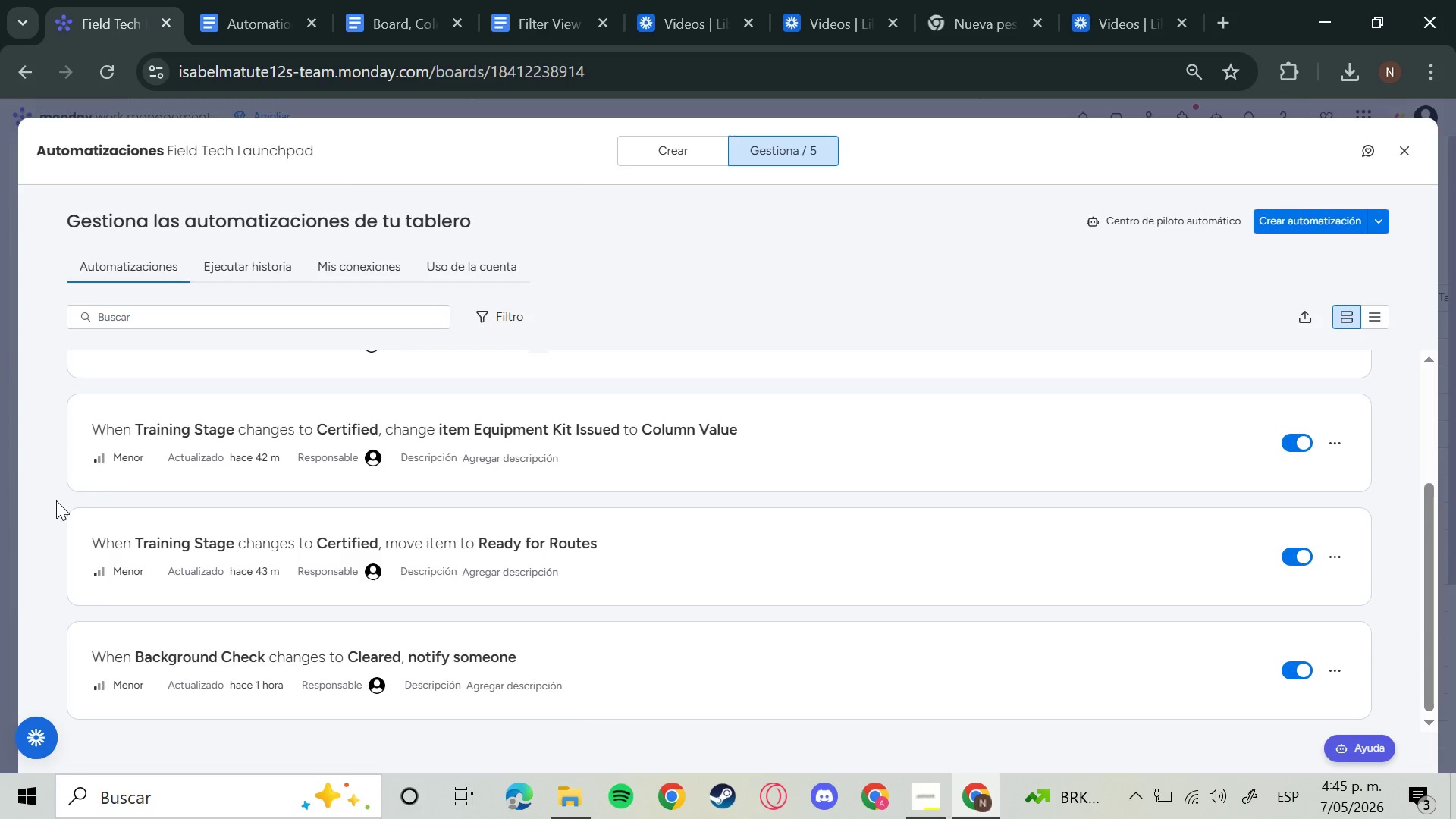 
left_click_drag(start_coordinate=[53, 497], to_coordinate=[1377, 613])
 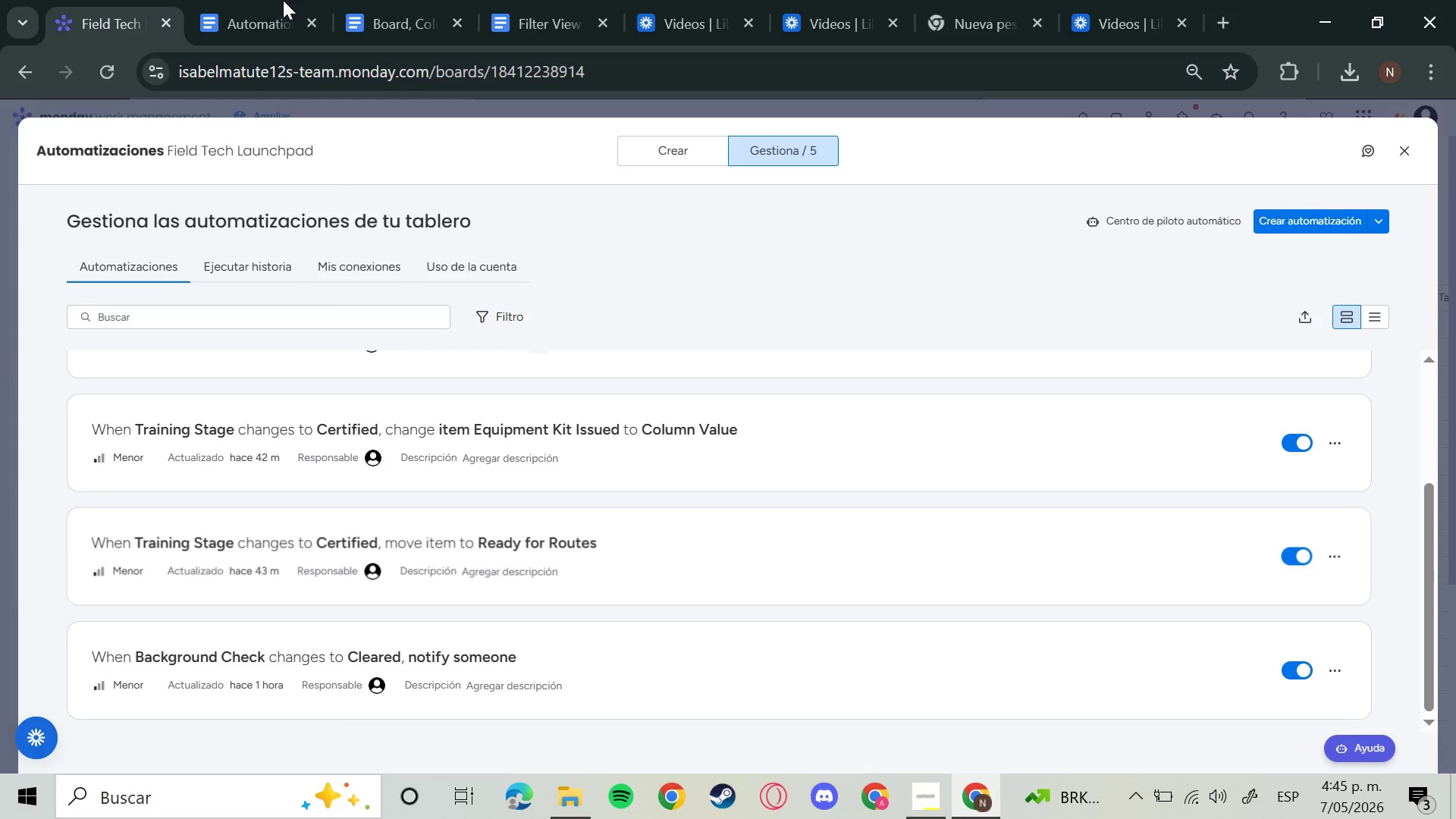 
left_click([269, 9])
 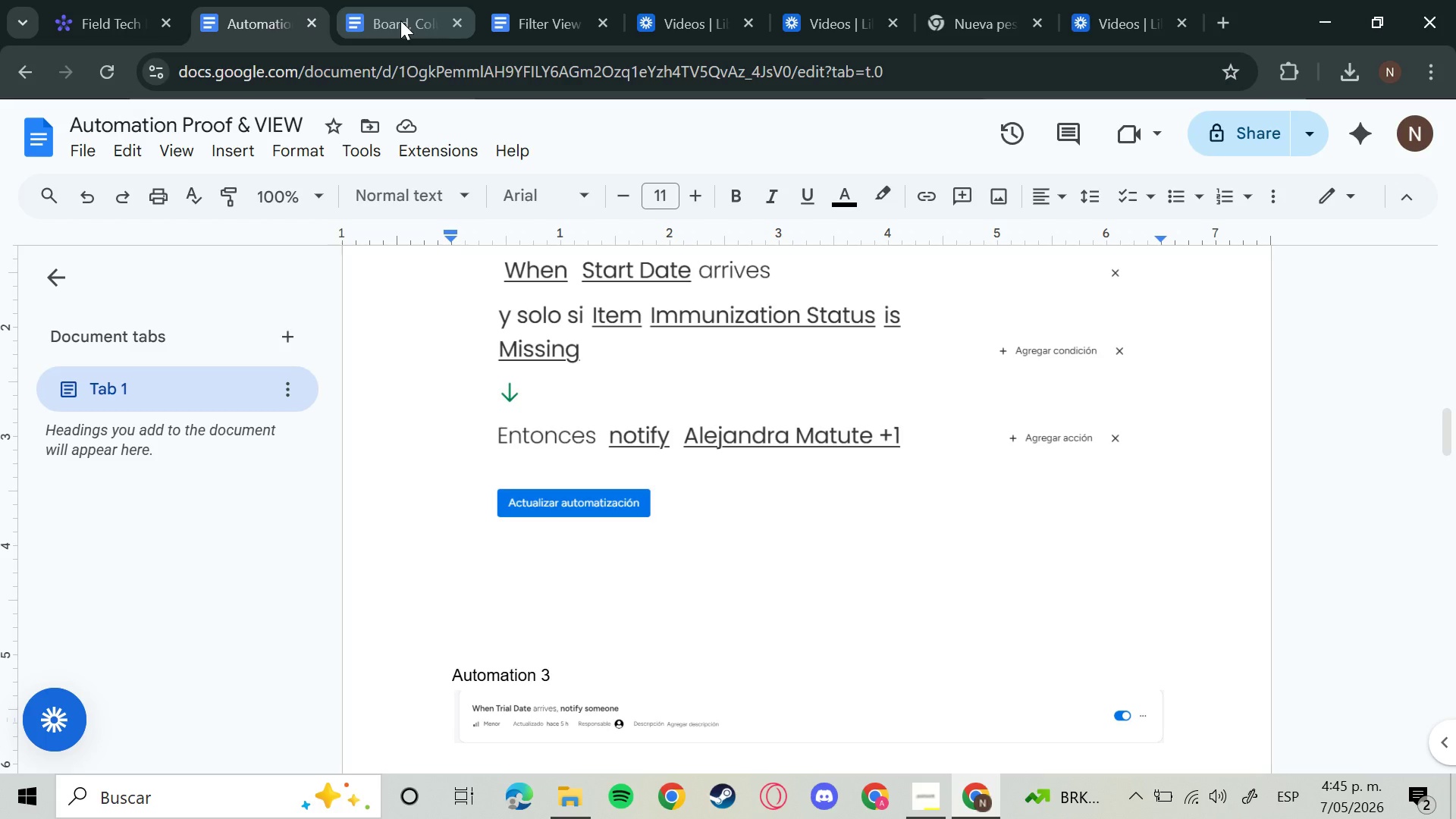 
scroll: coordinate [770, 432], scroll_direction: up, amount: 4.0
 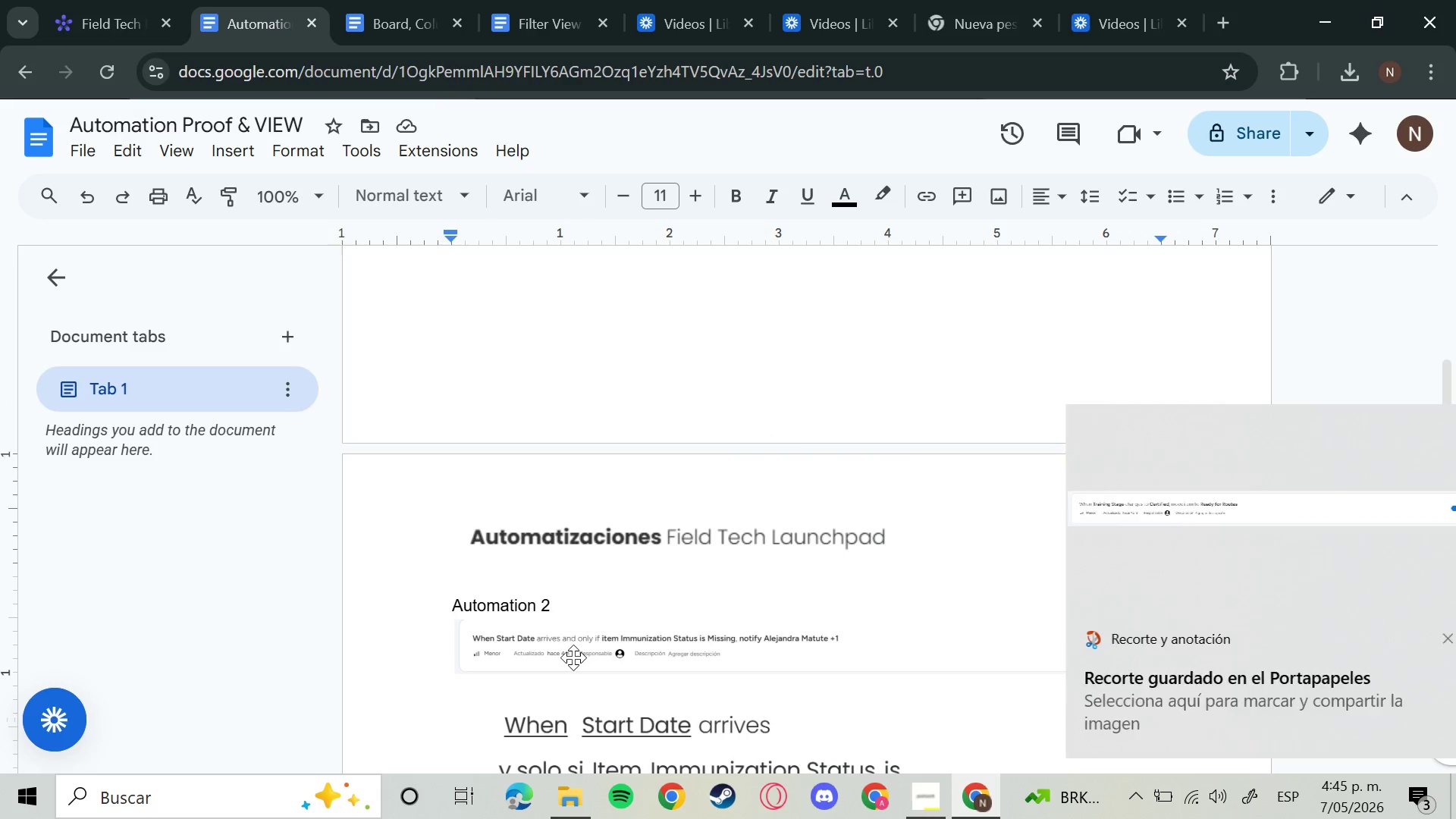 
left_click([573, 657])
 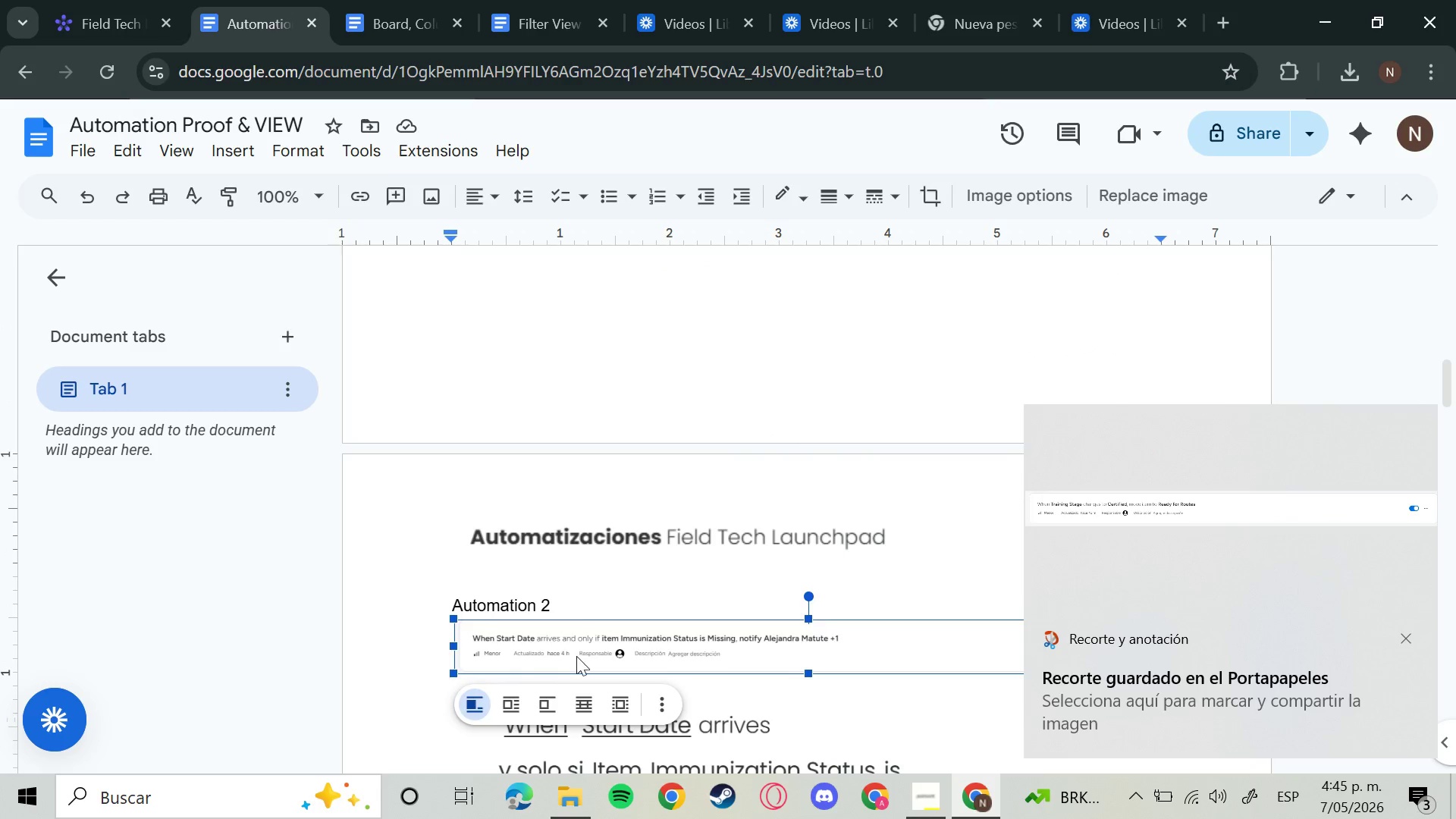 
key(Backspace)
 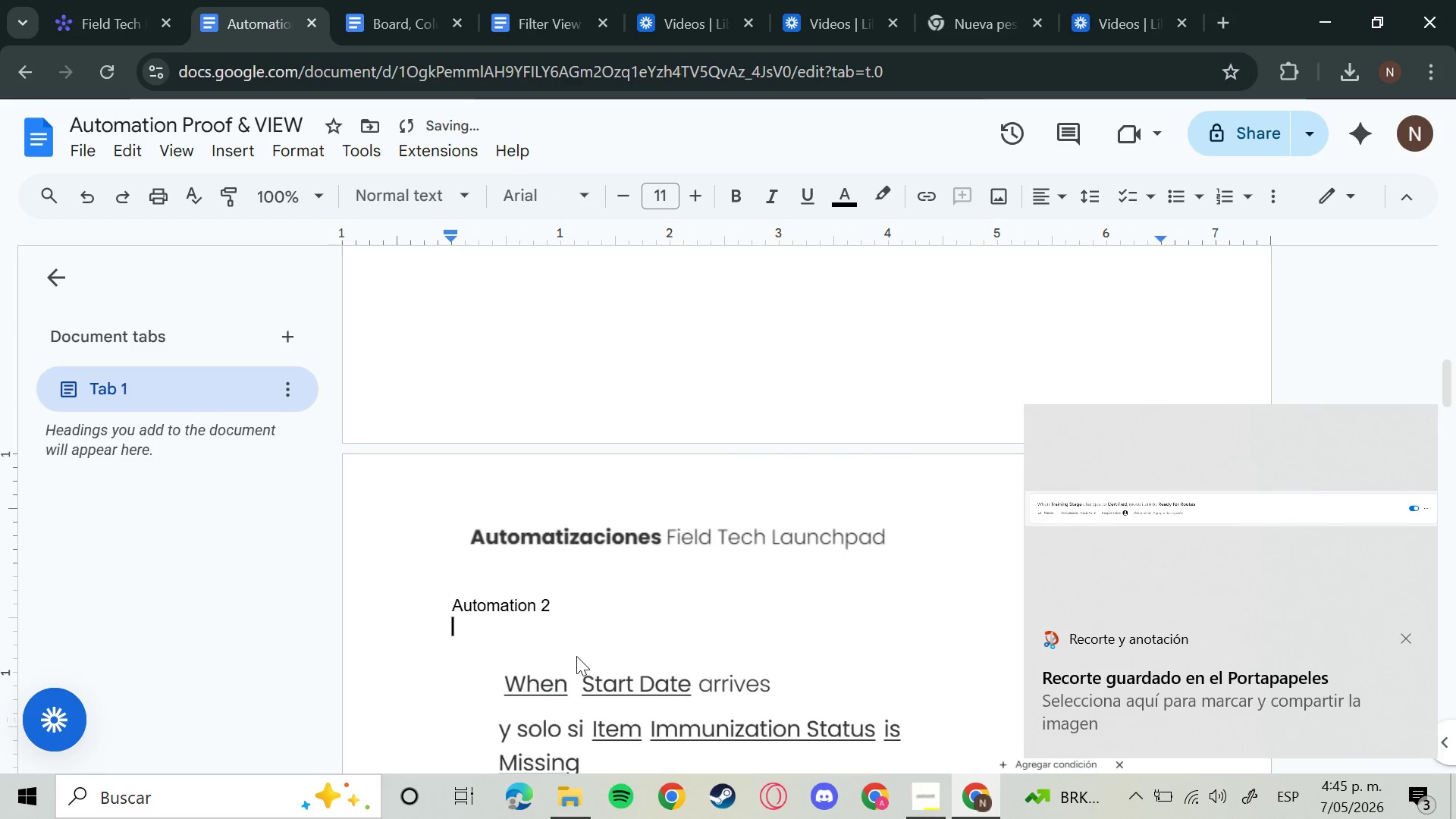 
key(Control+V)
 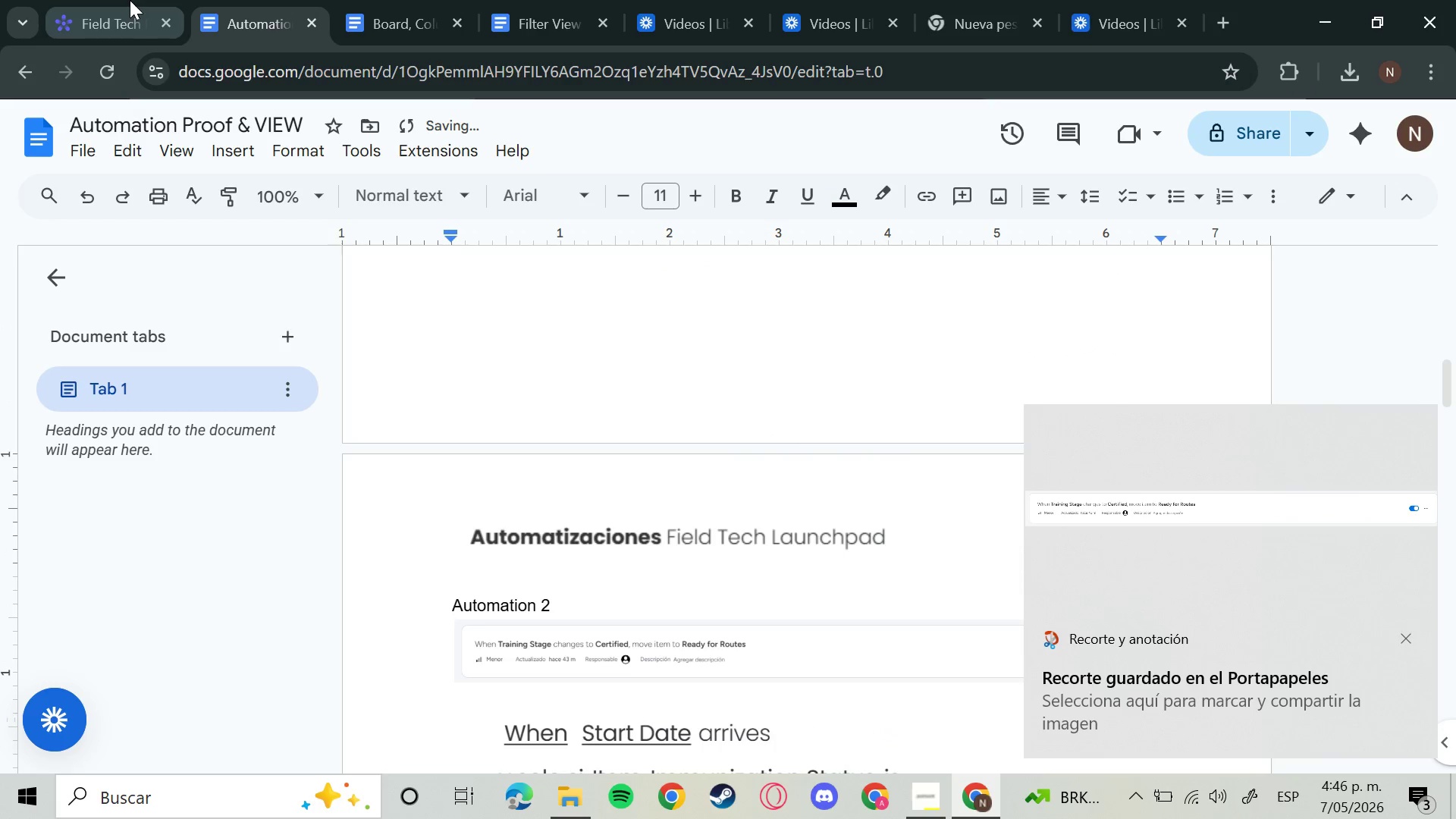 
left_click([130, 0])
 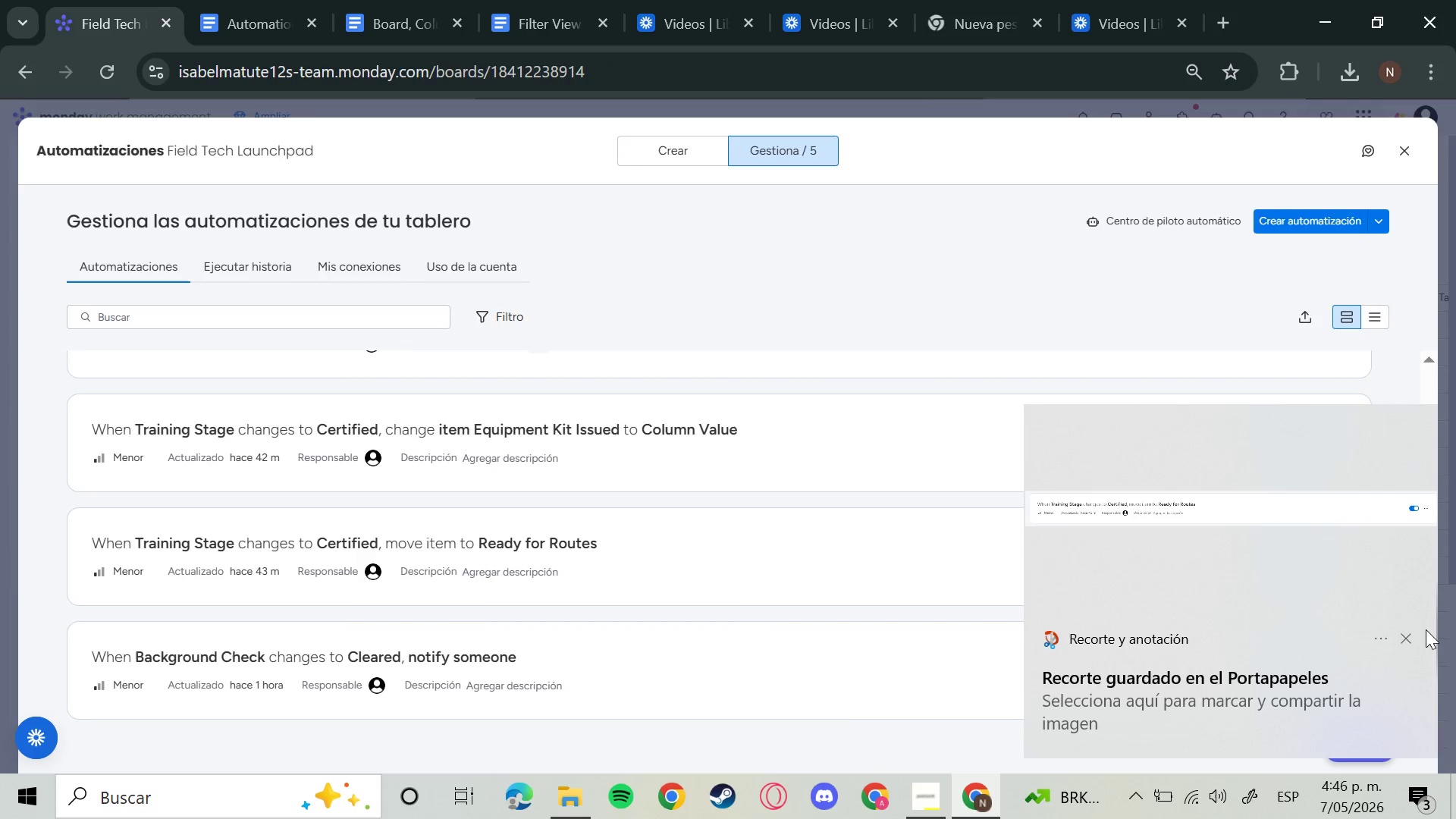 
left_click_drag(start_coordinate=[1411, 633], to_coordinate=[1407, 635])
 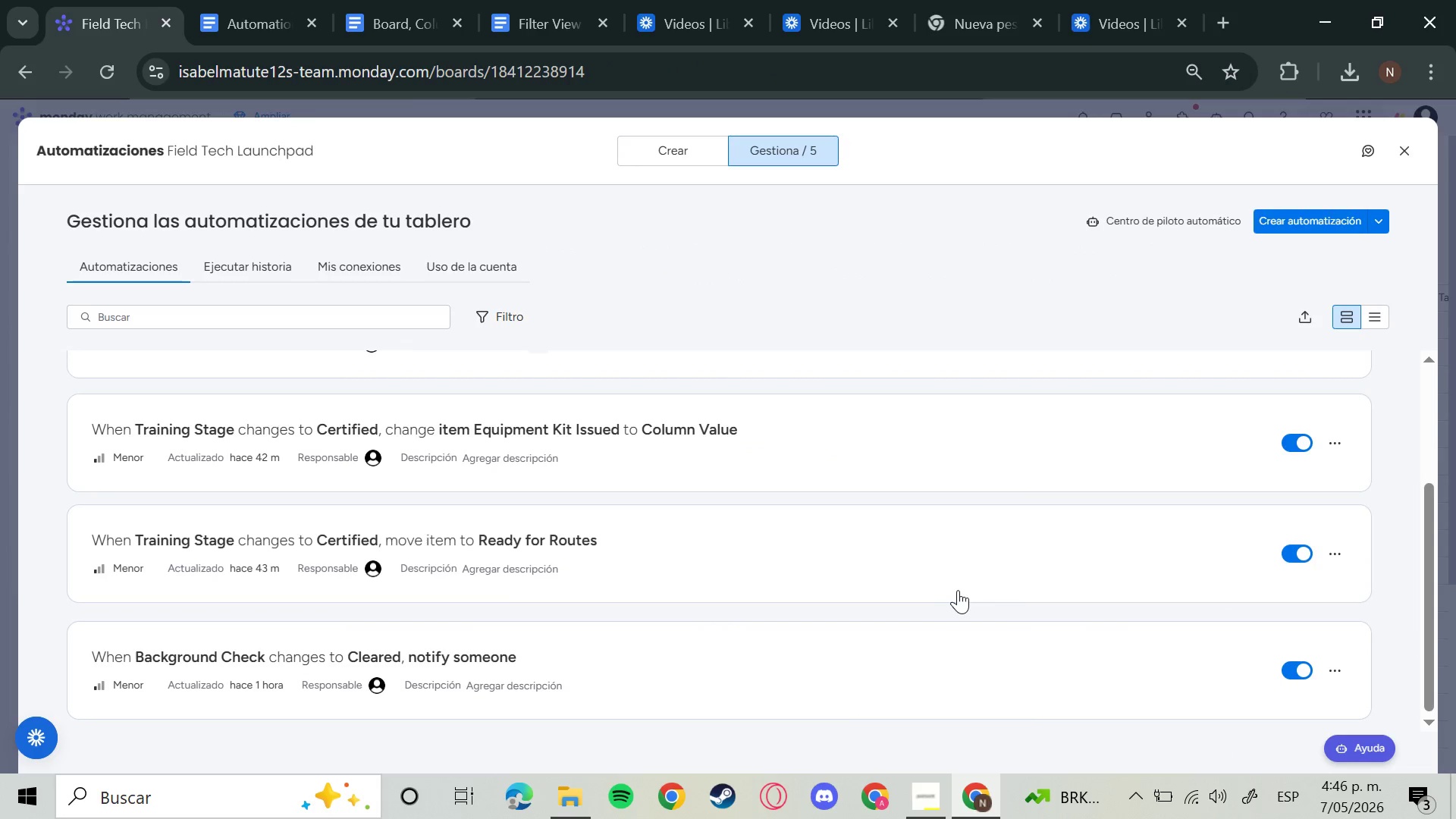 
left_click([958, 590])
 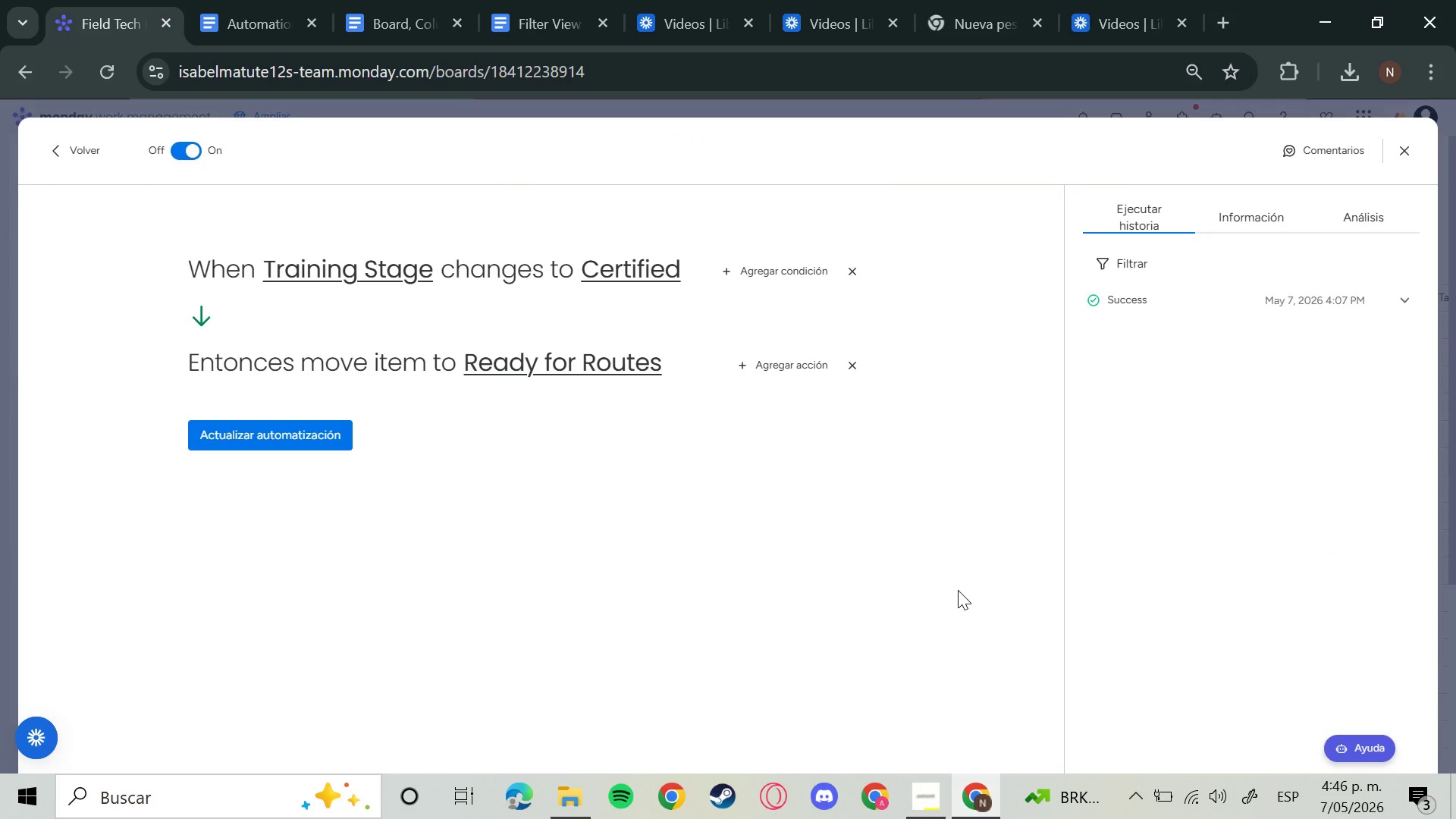 
key(Meta+Shift+S)
 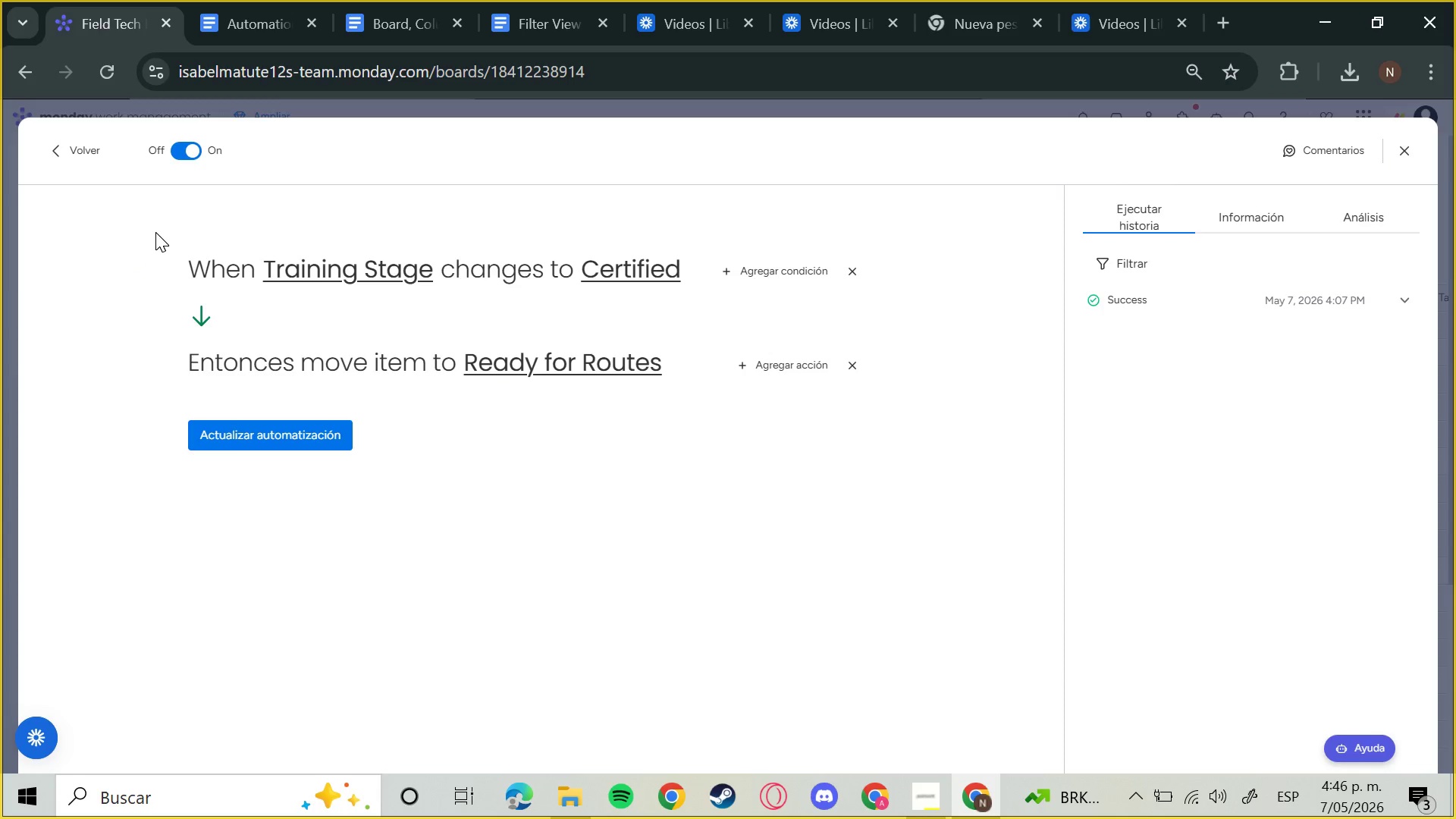 
left_click_drag(start_coordinate=[152, 225], to_coordinate=[312, 309])
 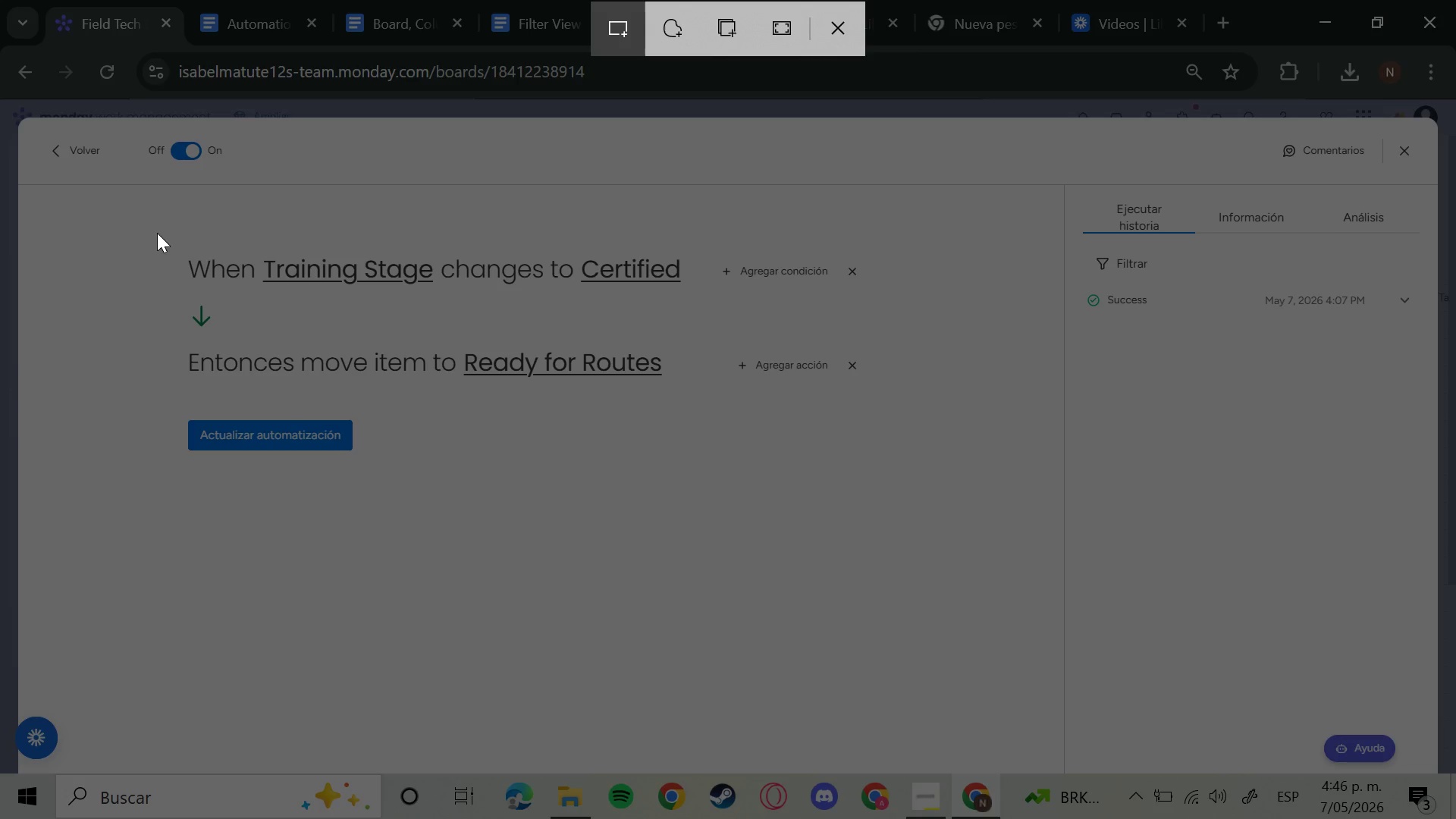 
left_click_drag(start_coordinate=[155, 231], to_coordinate=[344, 352])
 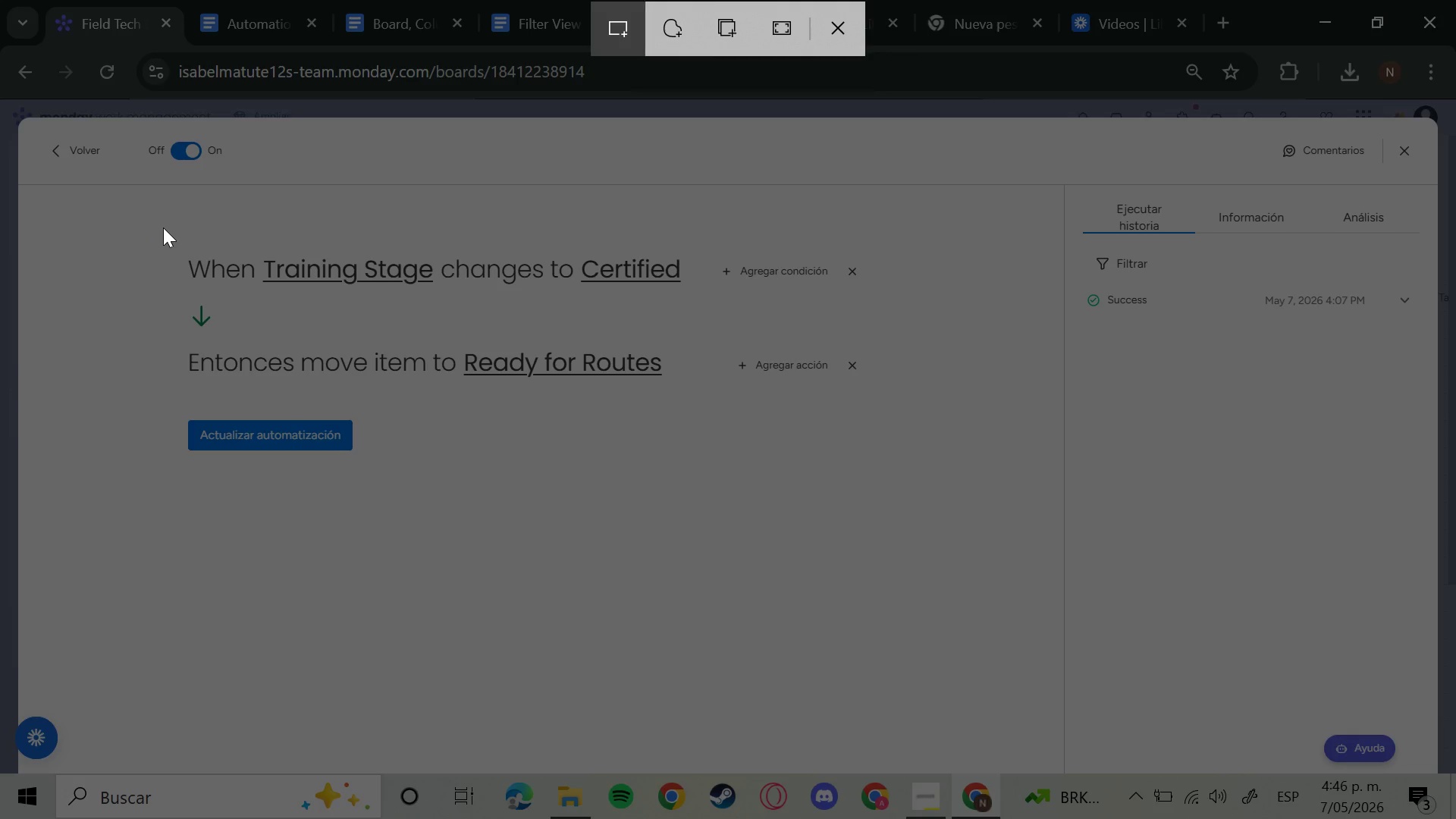 
left_click_drag(start_coordinate=[150, 223], to_coordinate=[899, 475])
 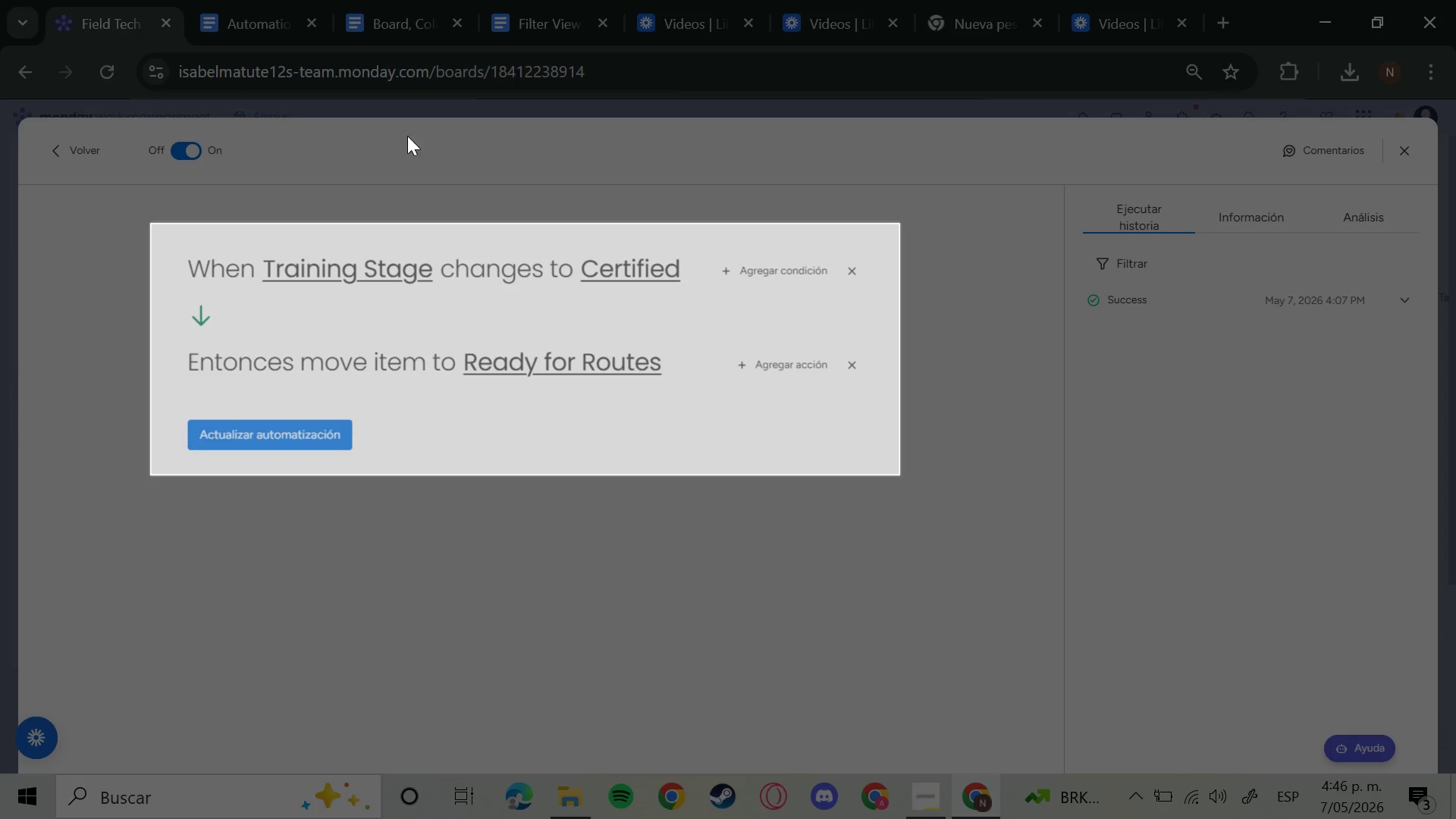 
mouse_move([263, 17])
 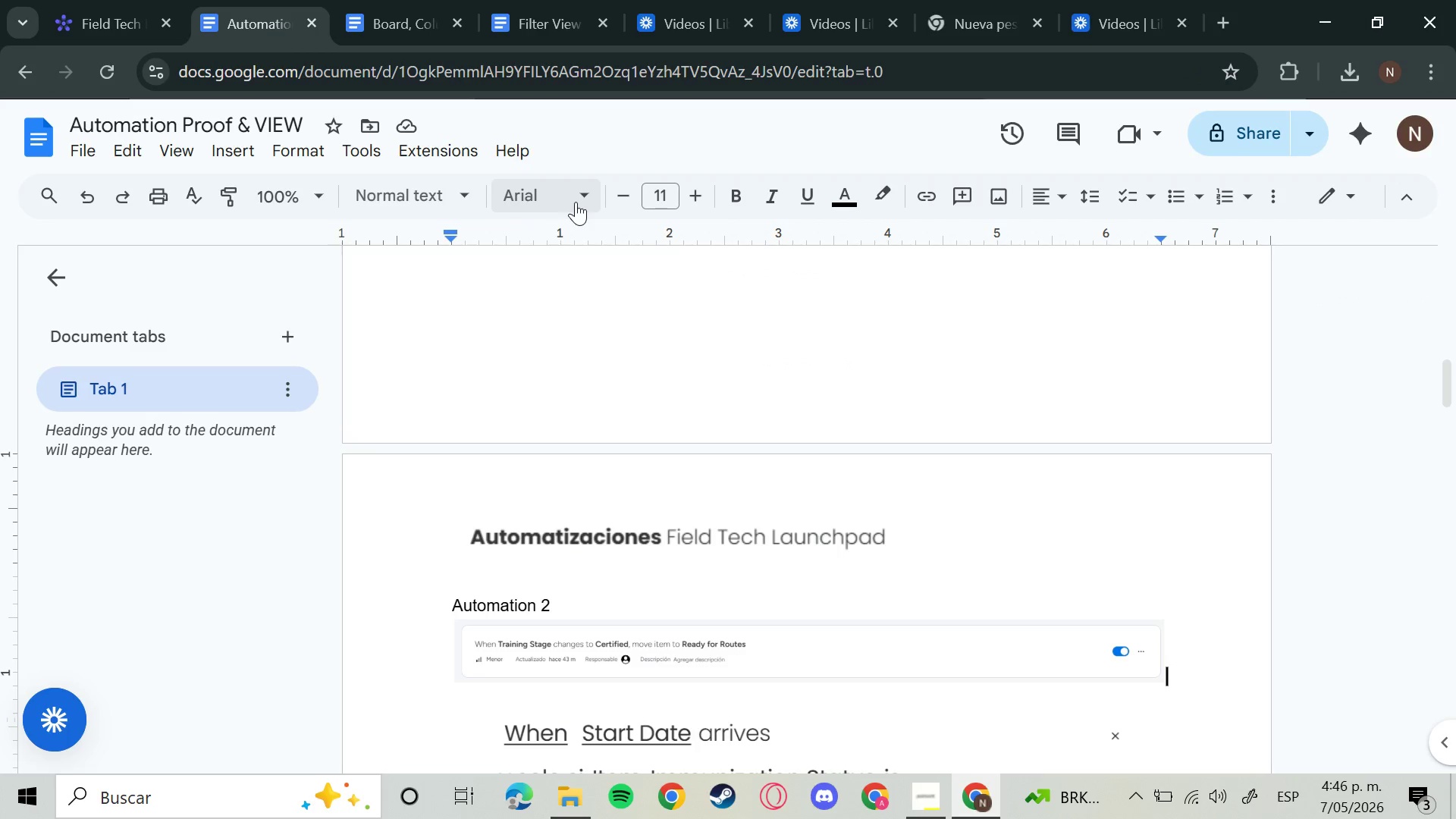 
key(Enter)
 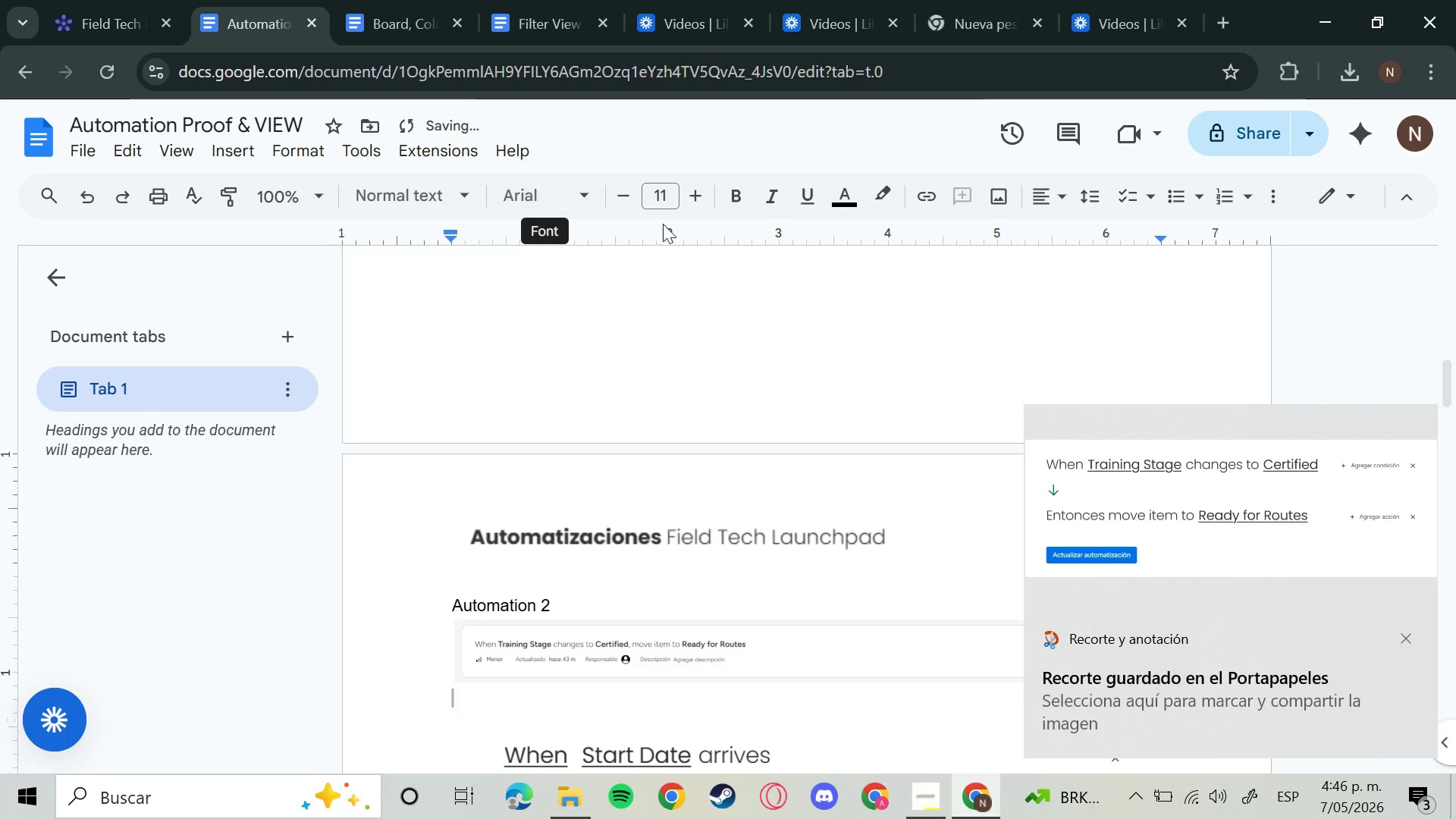 
scroll: coordinate [672, 269], scroll_direction: down, amount: 5.0
 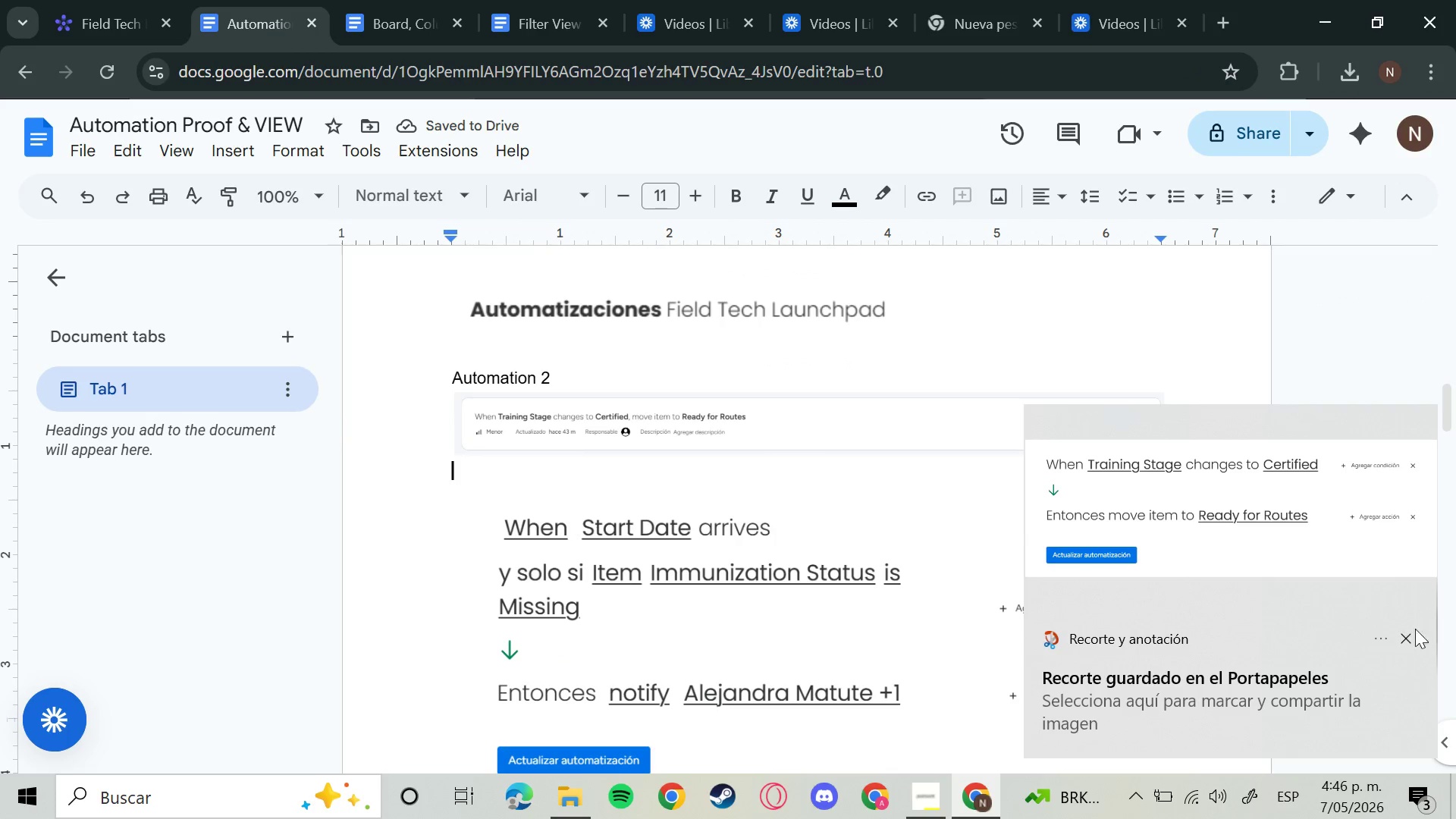 
left_click([1408, 632])
 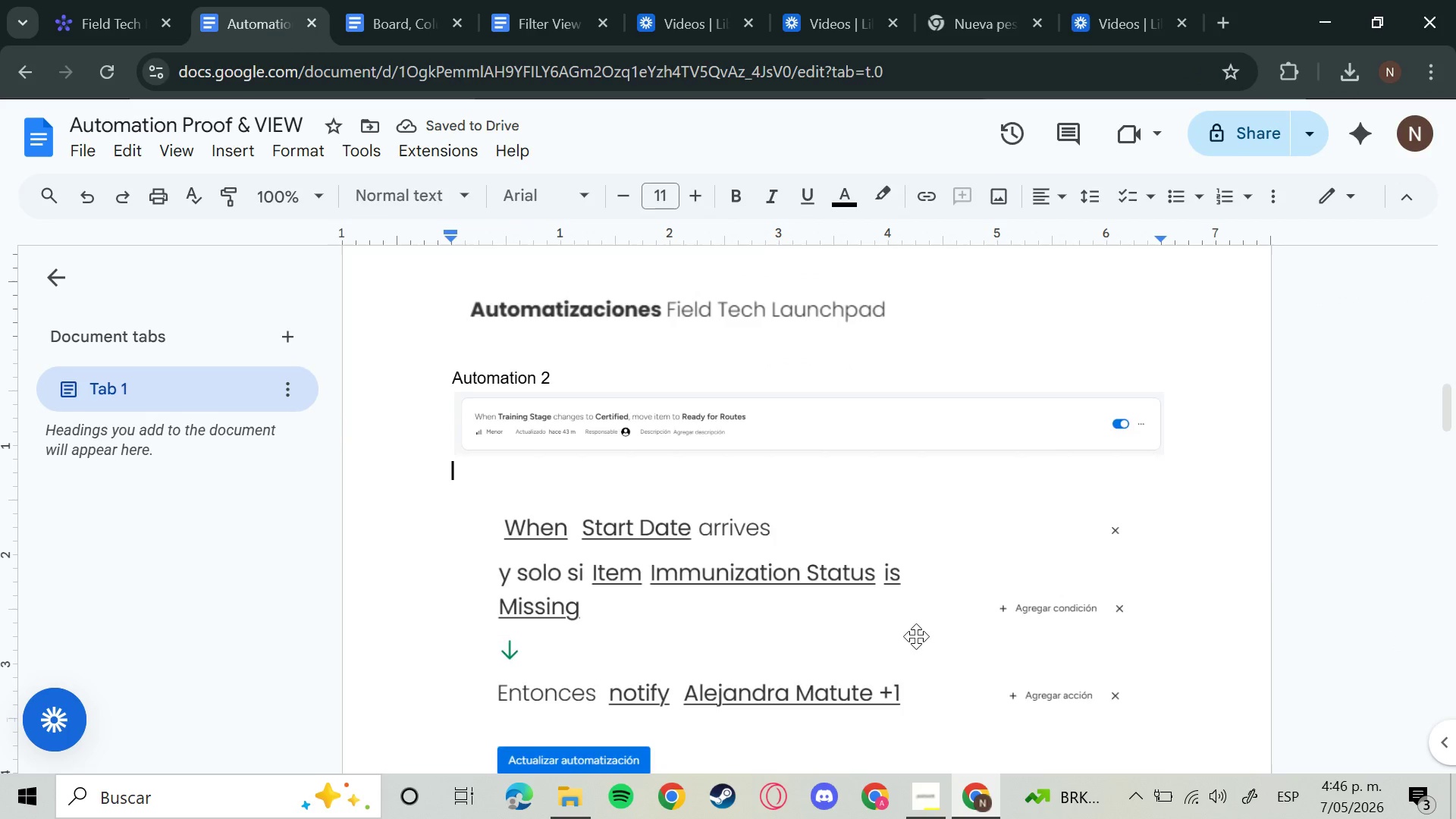 
left_click([916, 636])
 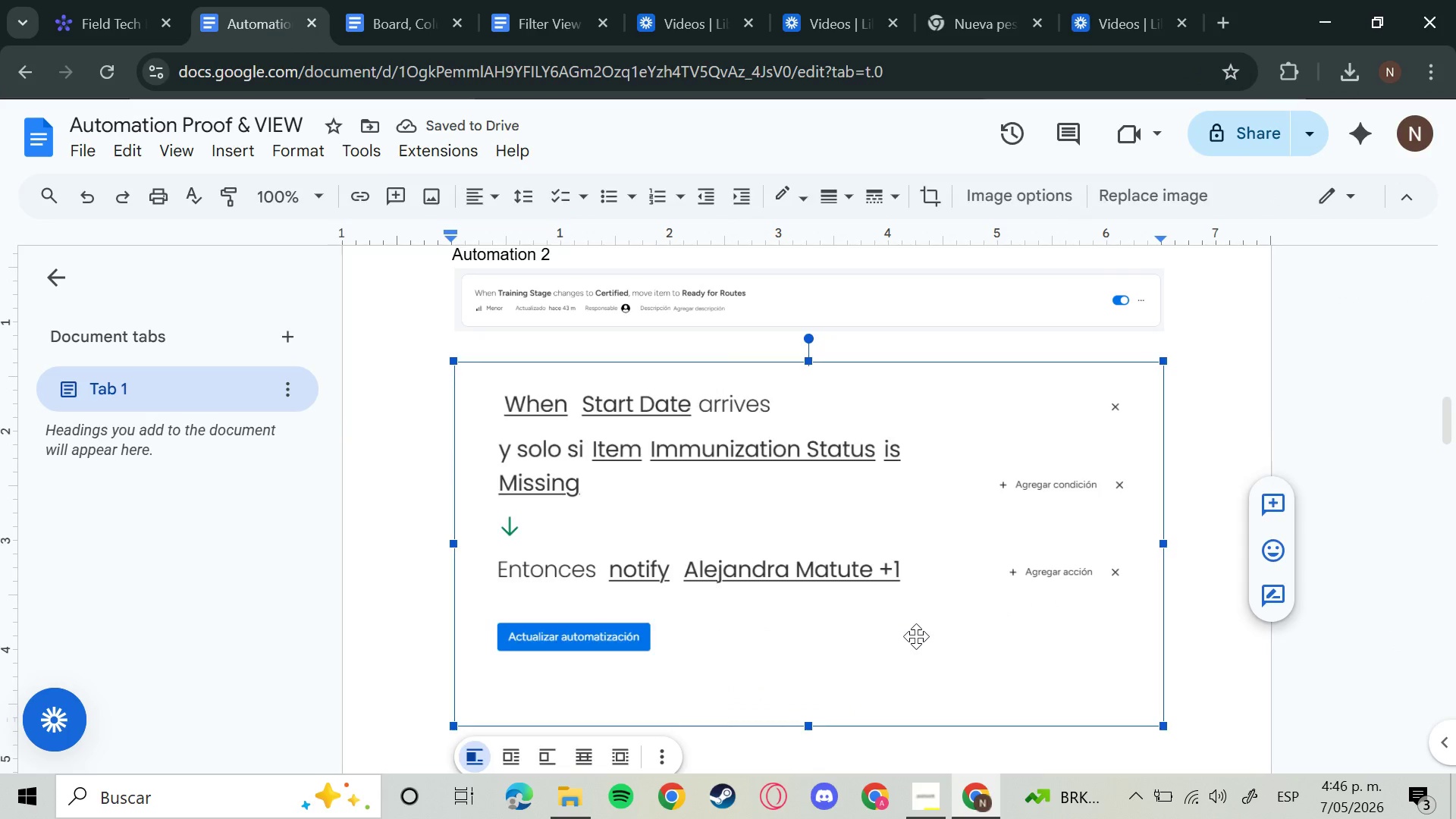 
key(Backspace)
 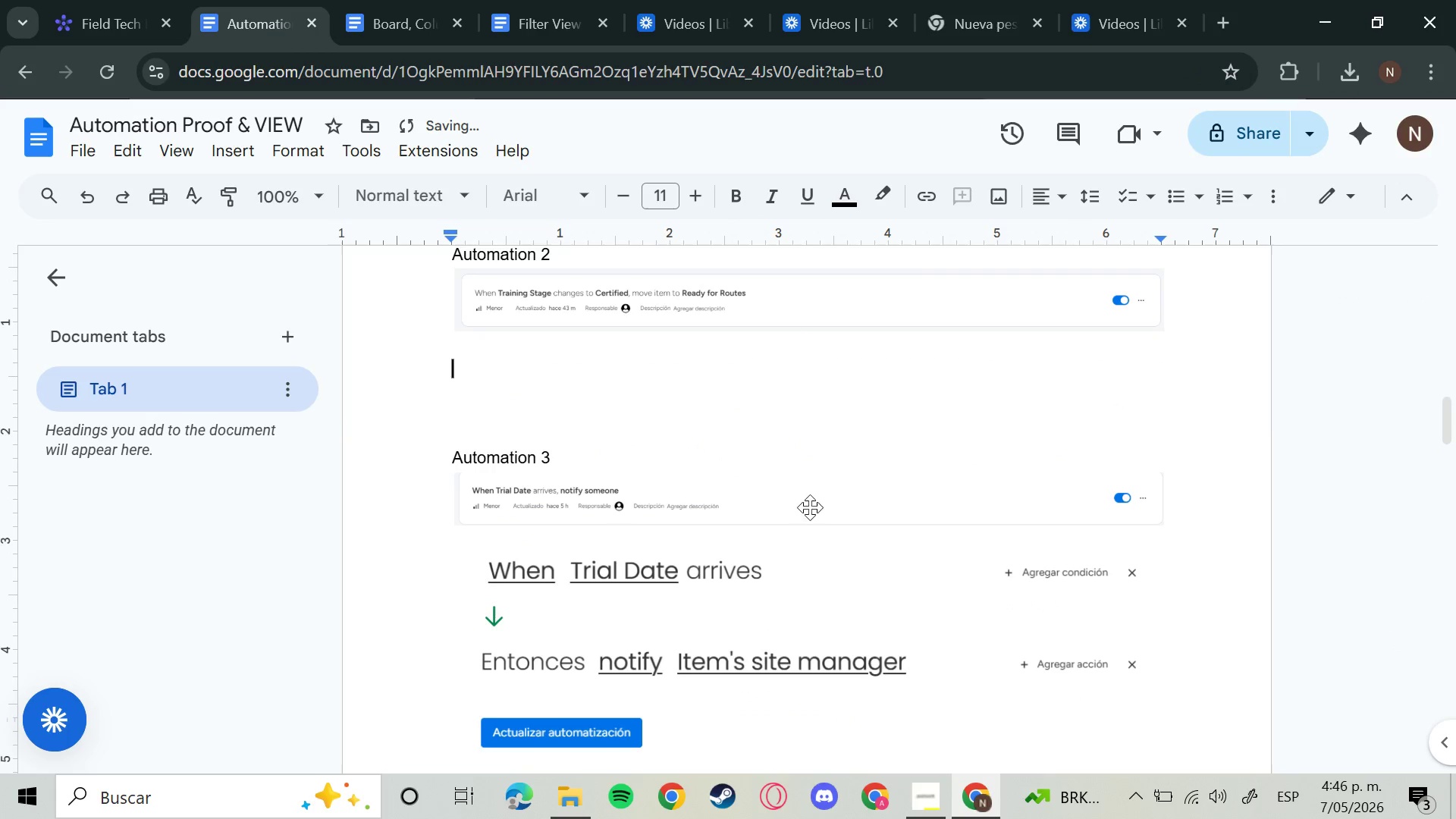 
key(Control+V)
 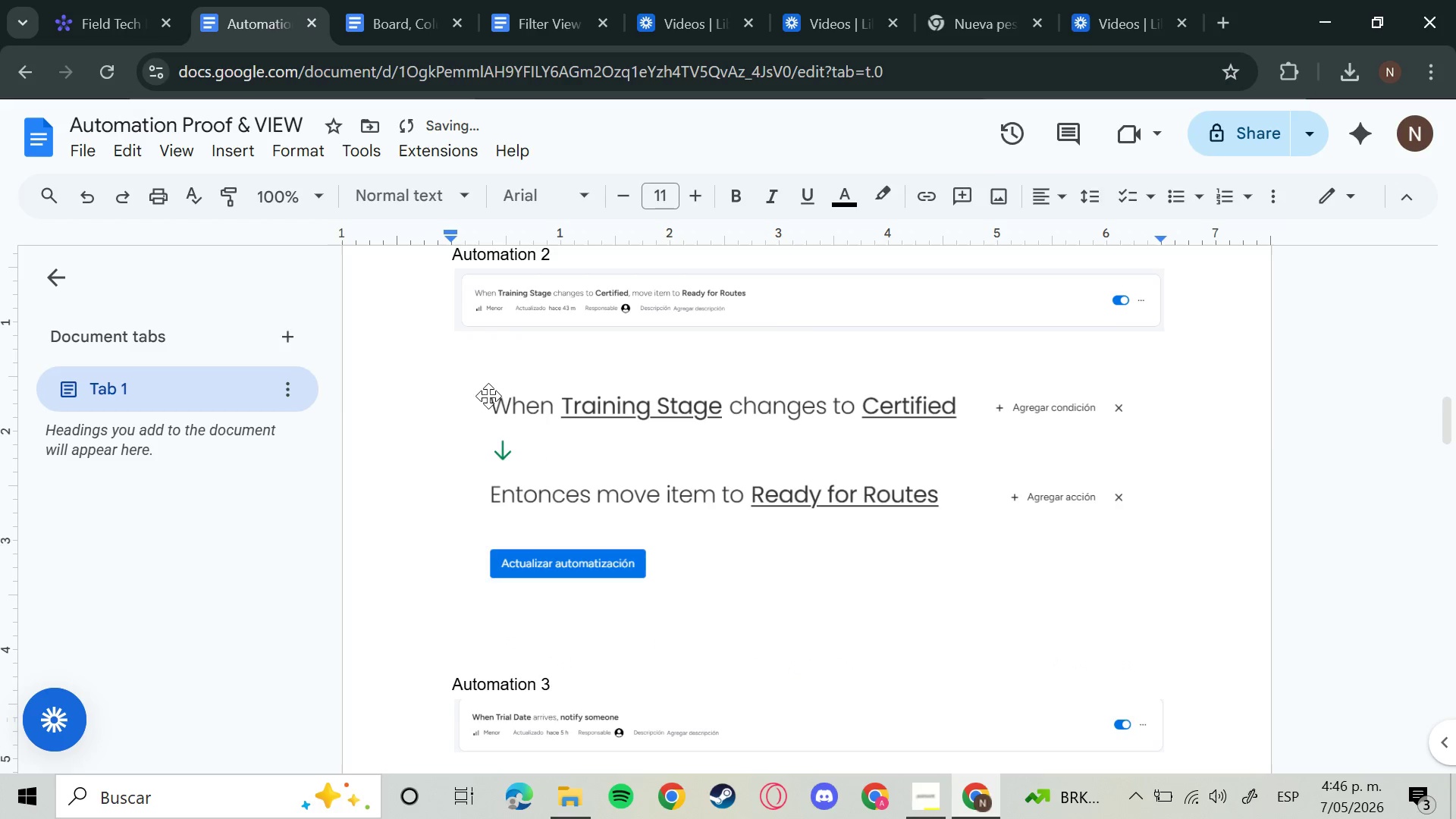 
left_click([477, 394])
 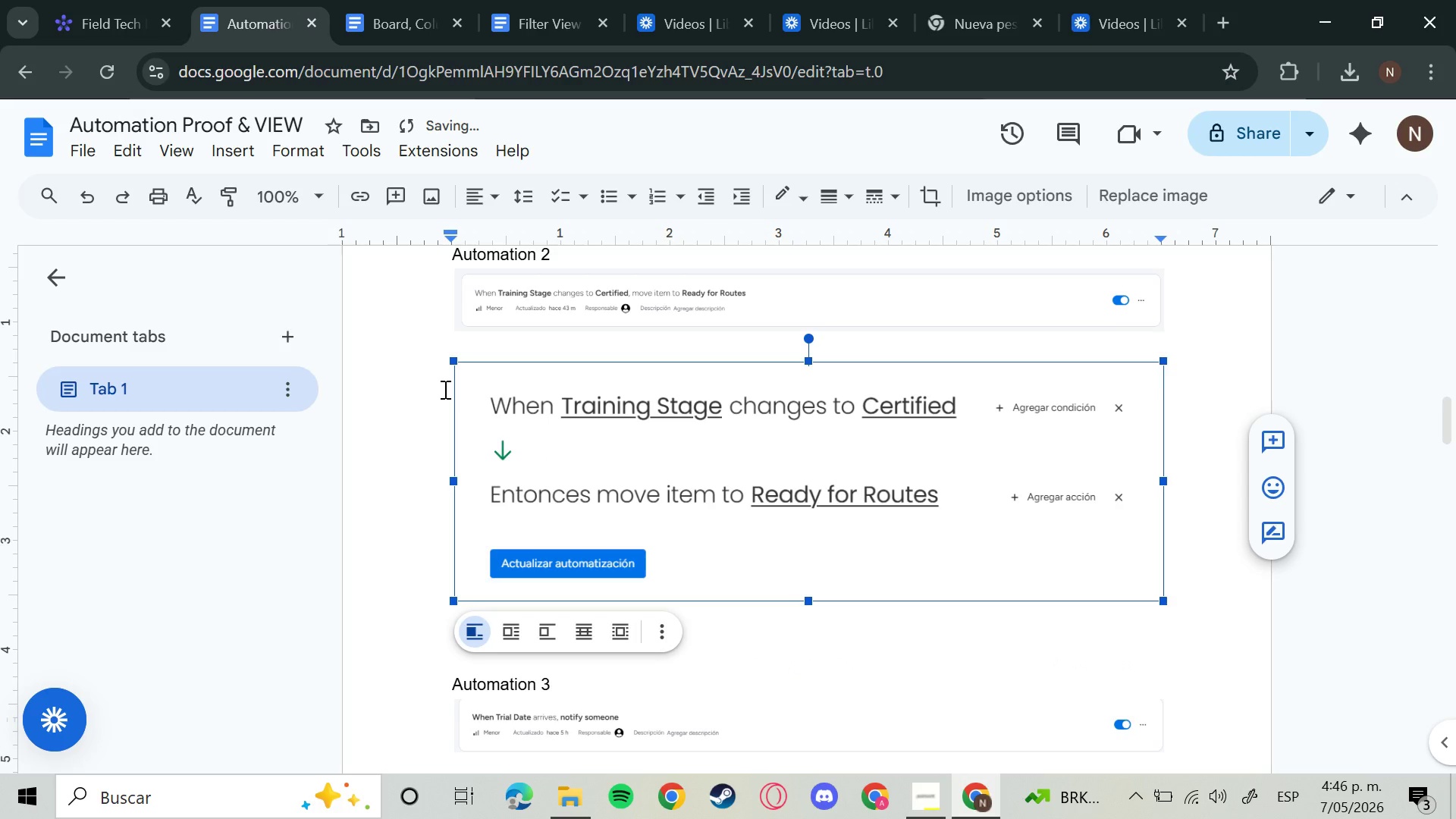 
left_click([444, 389])
 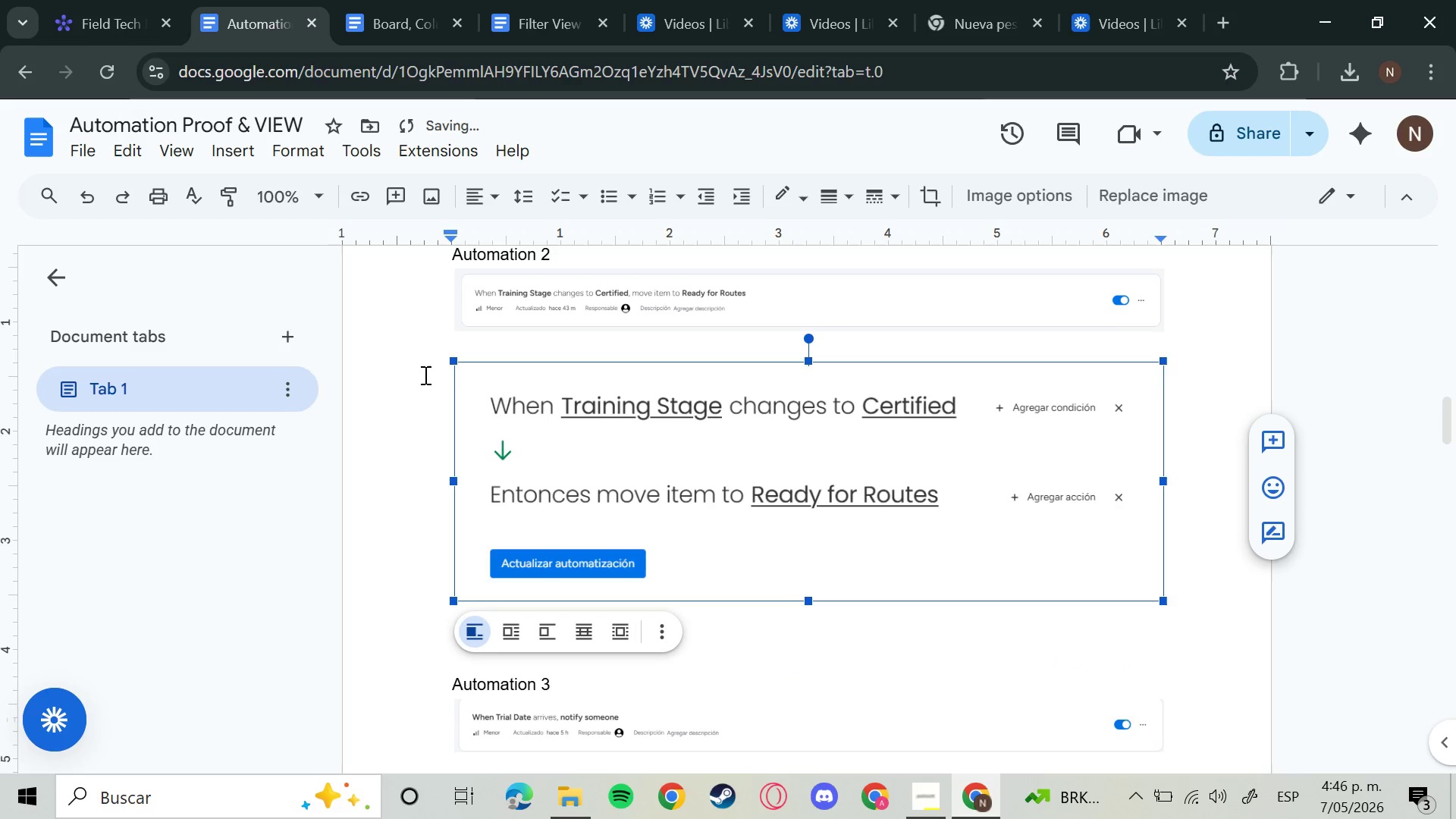 
left_click([424, 375])
 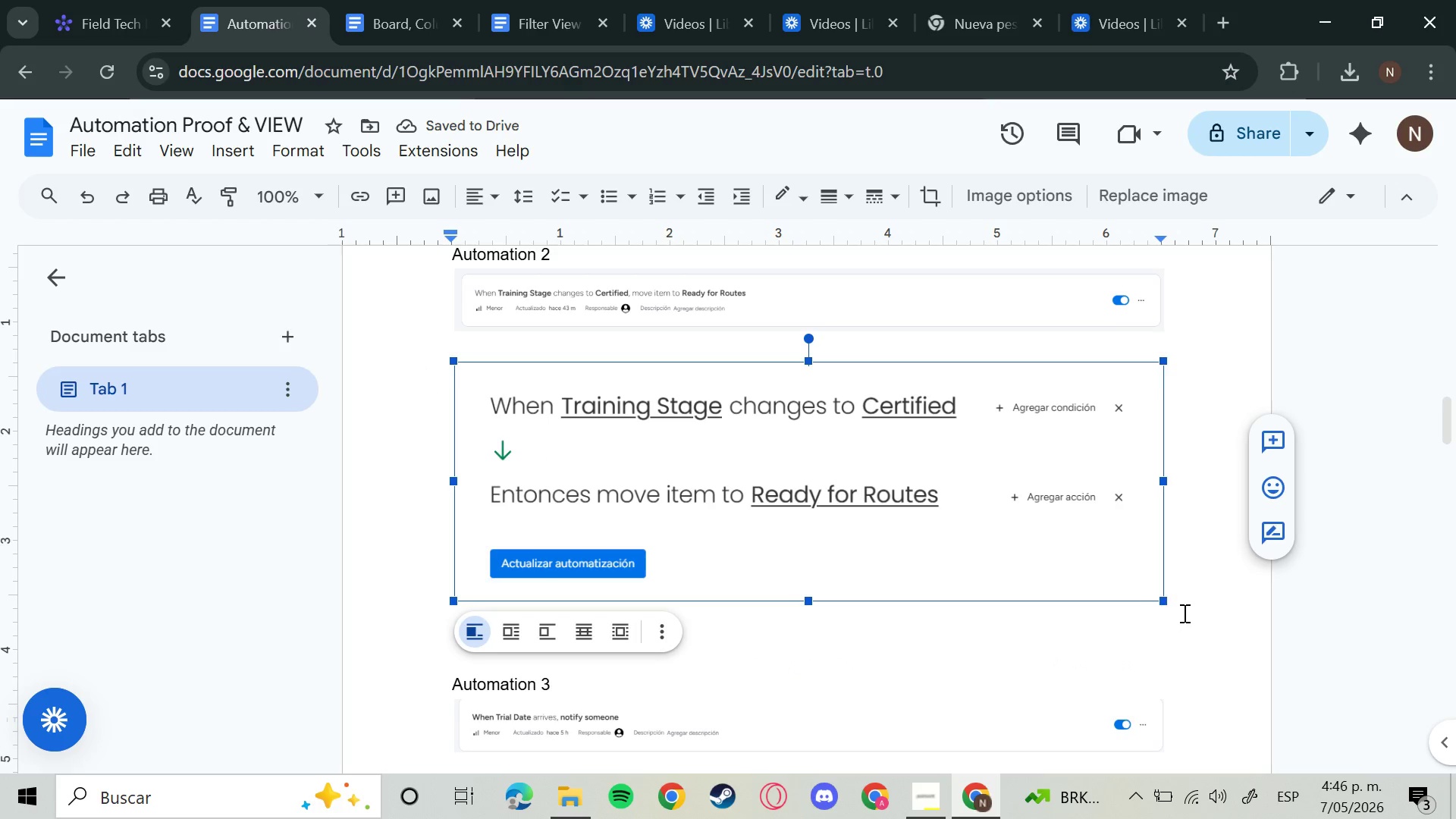 
left_click([1185, 579])
 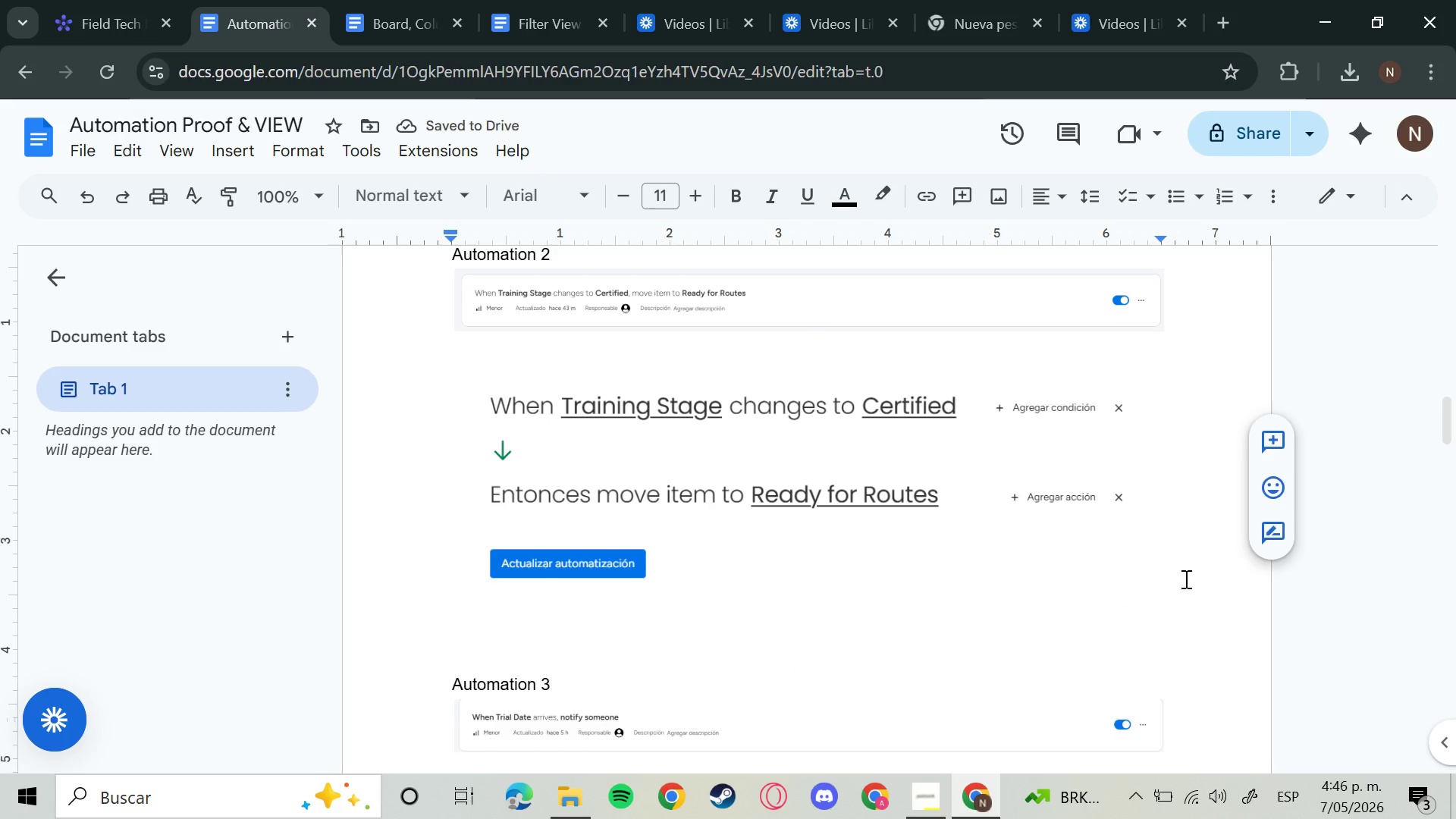 
key(Enter)
 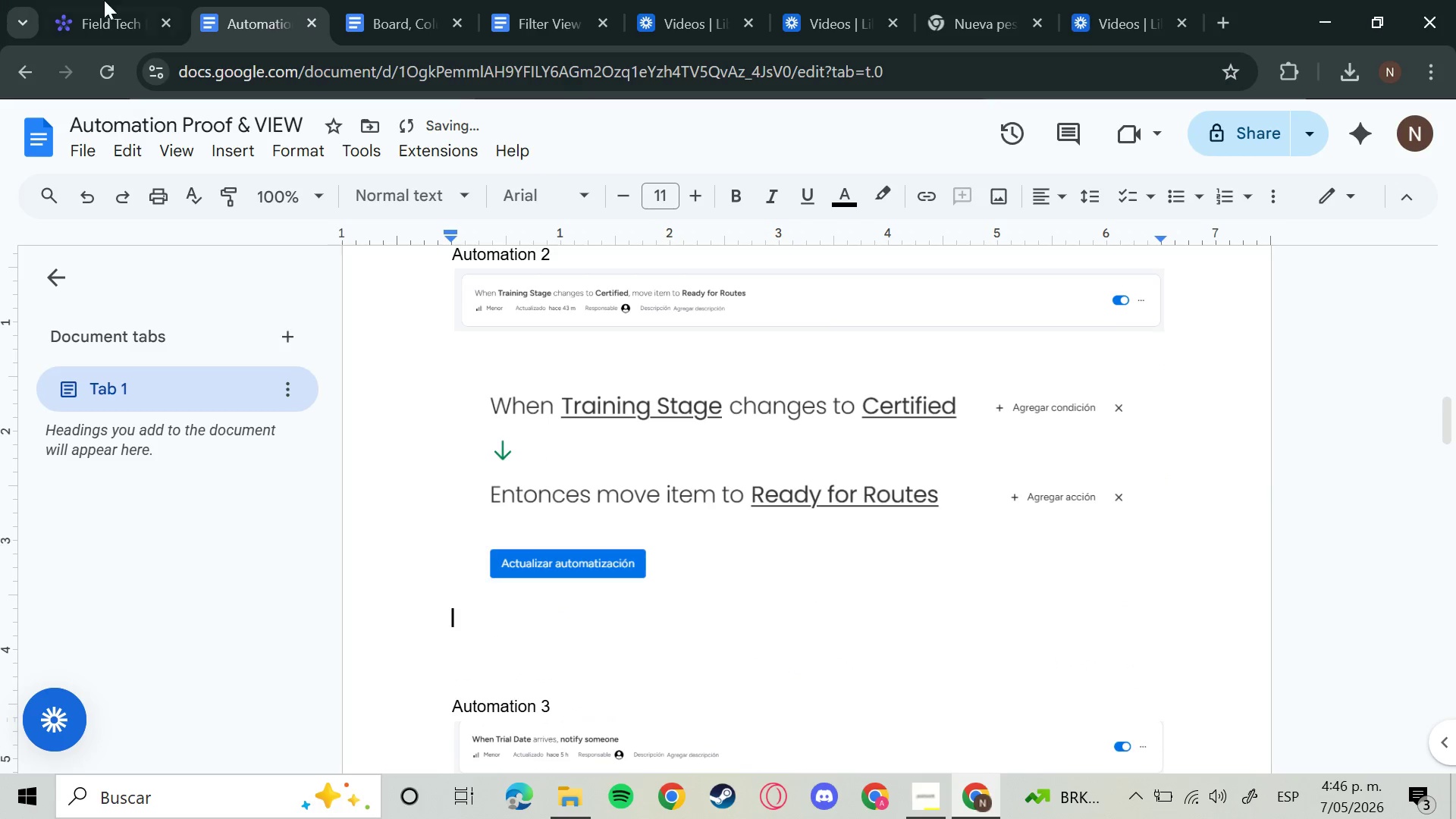 
left_click([122, 0])
 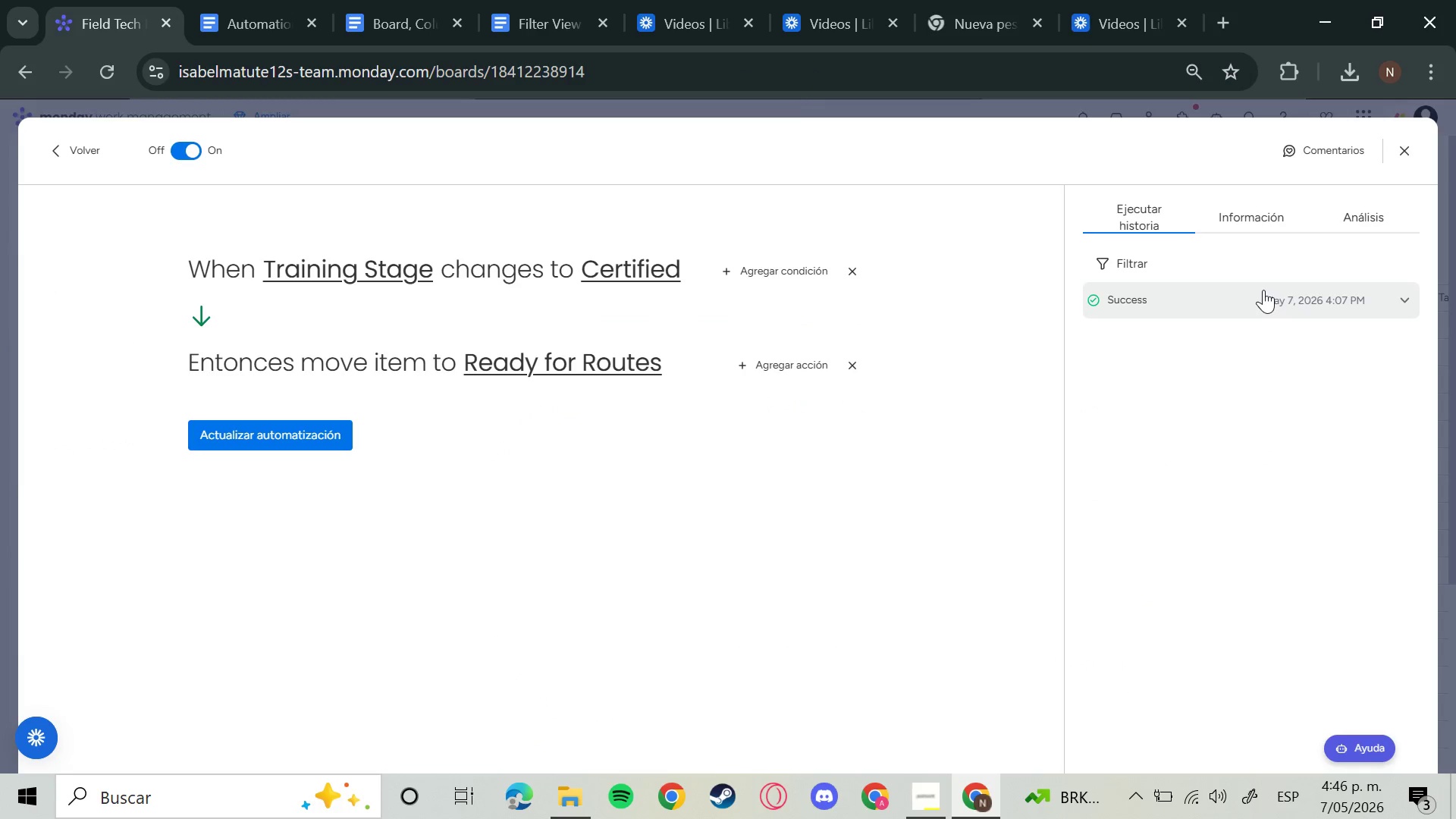 
left_click([1263, 290])
 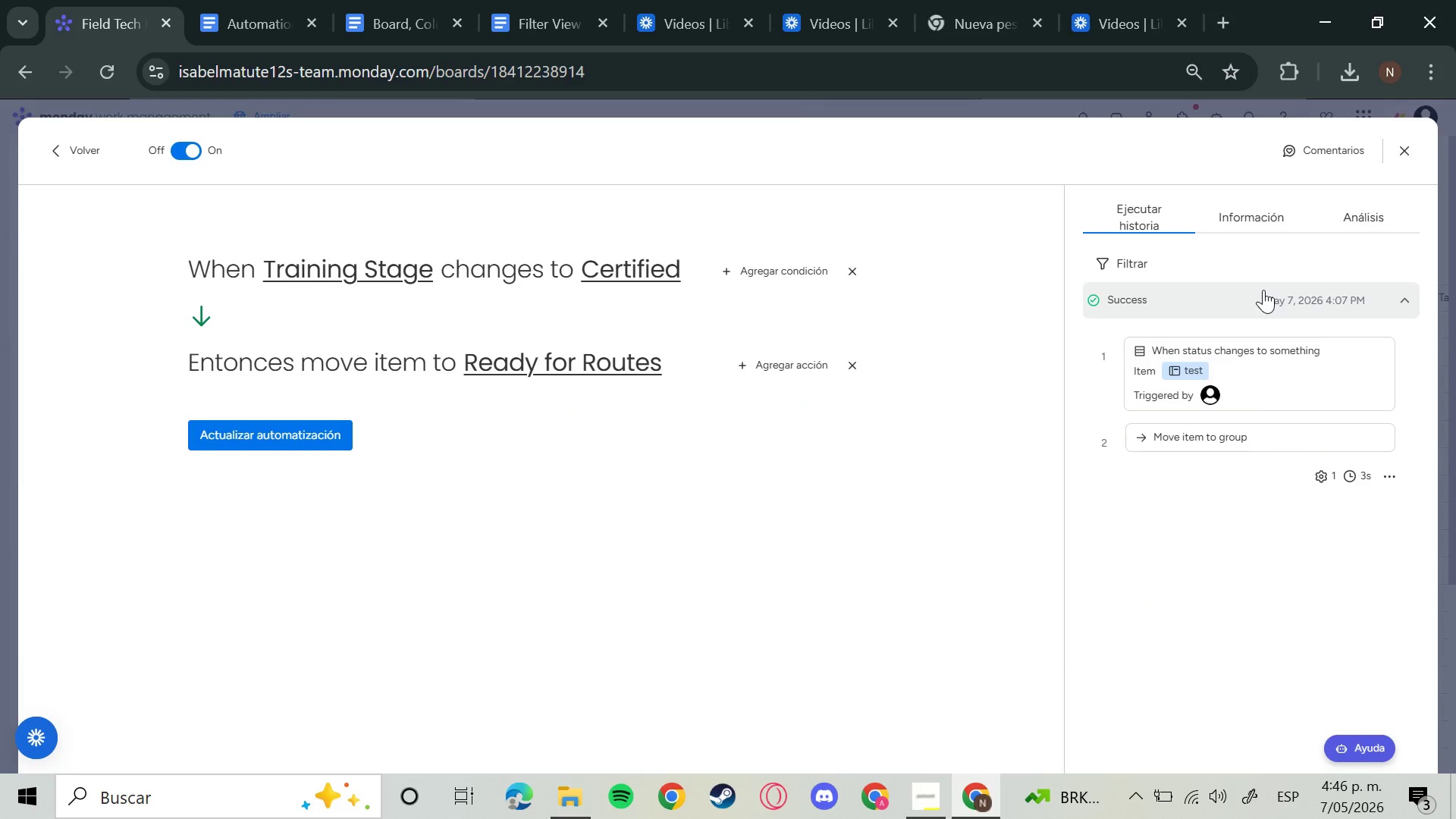 
key(Meta+Shift+S)
 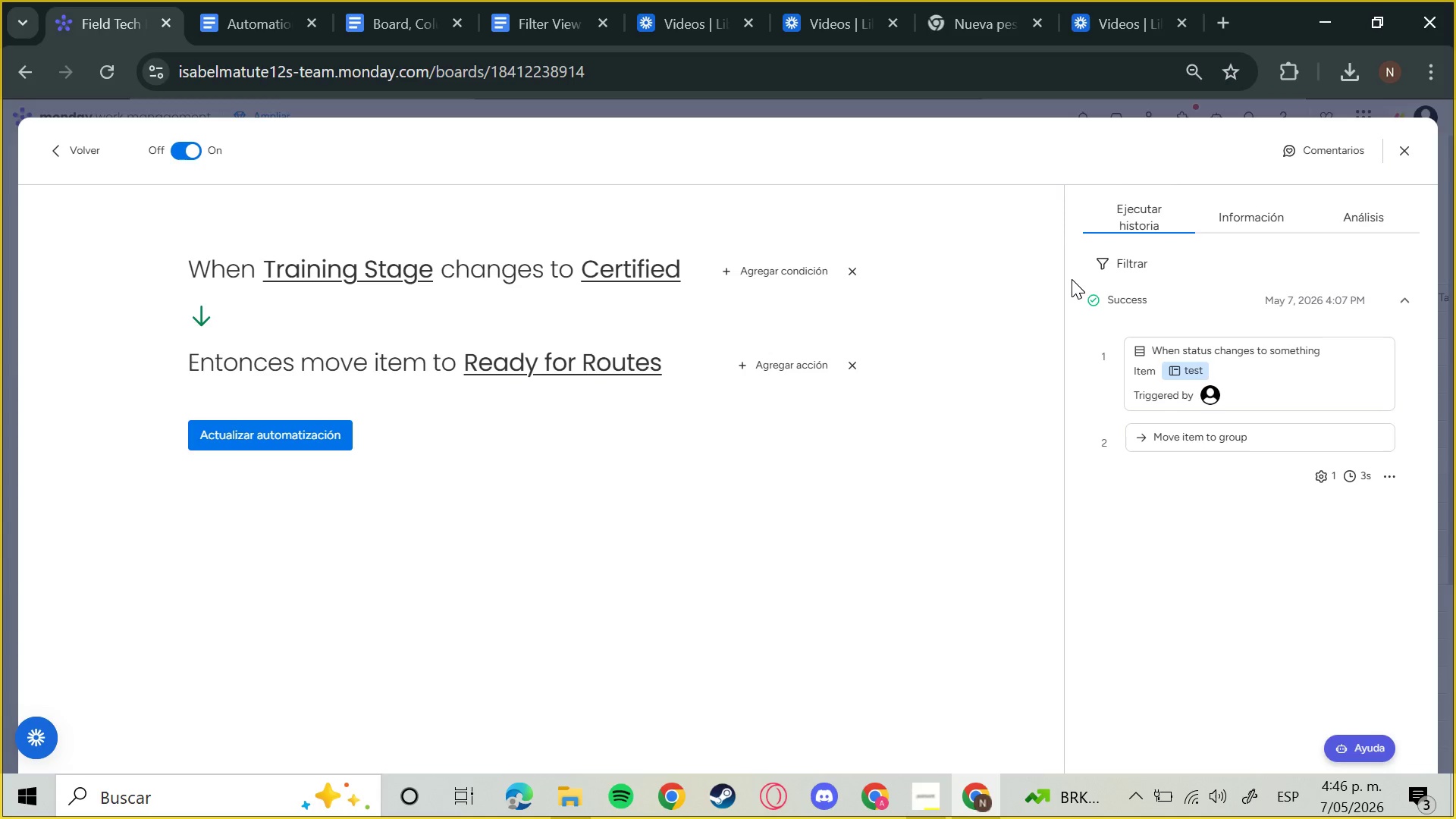 
left_click_drag(start_coordinate=[1072, 281], to_coordinate=[1420, 508])
 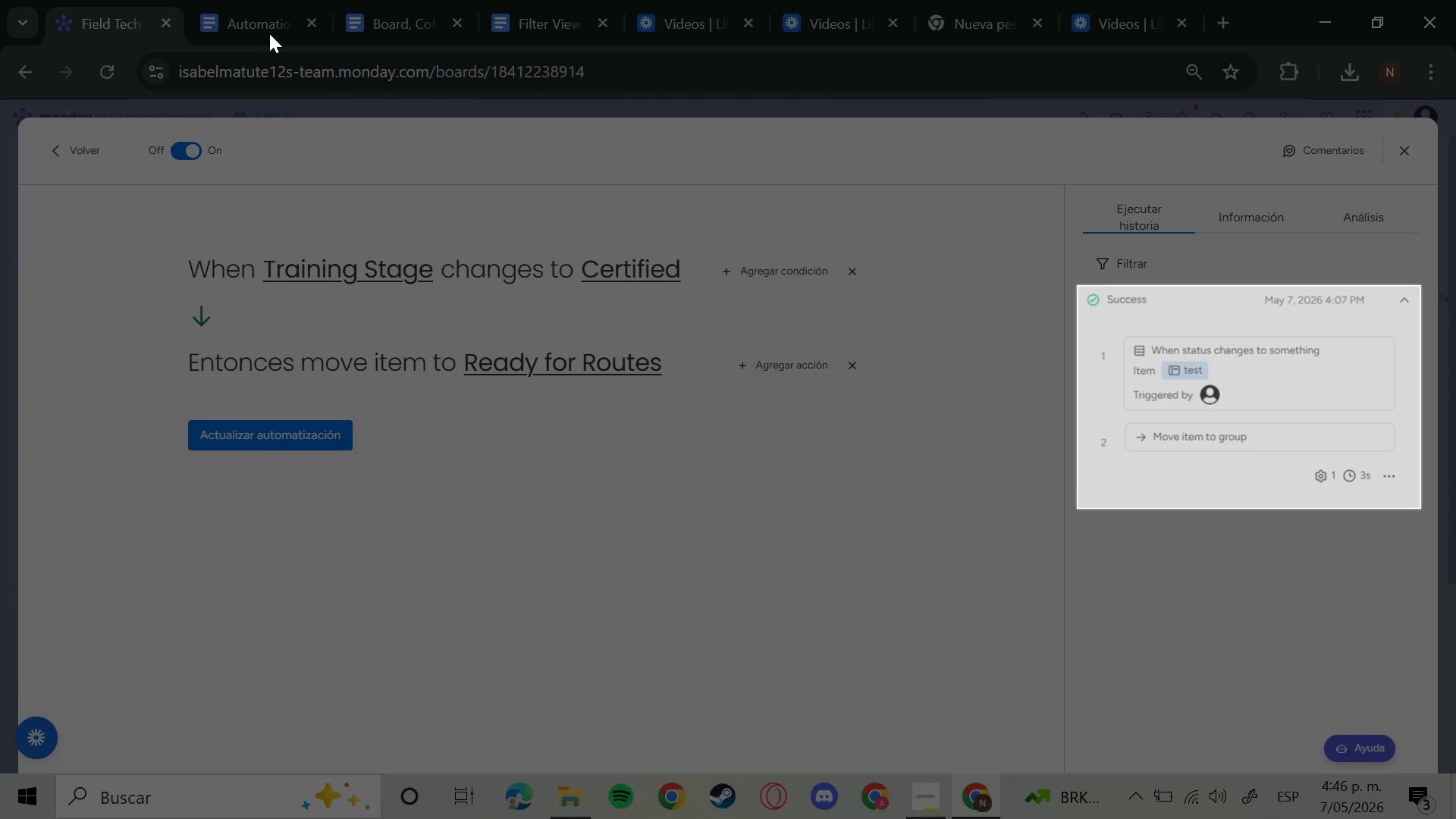 
left_click([271, 28])
 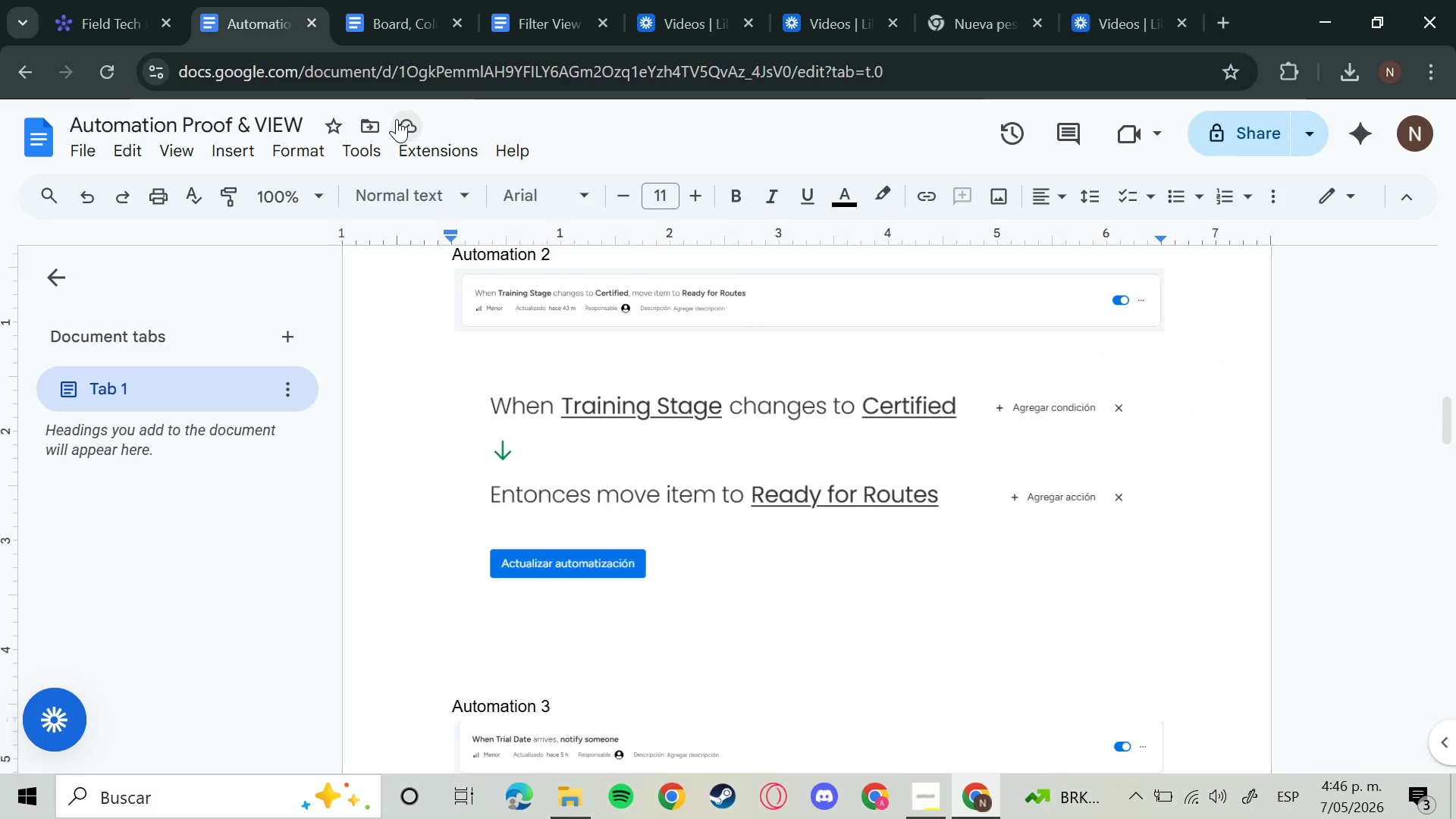 
key(Control+V)
 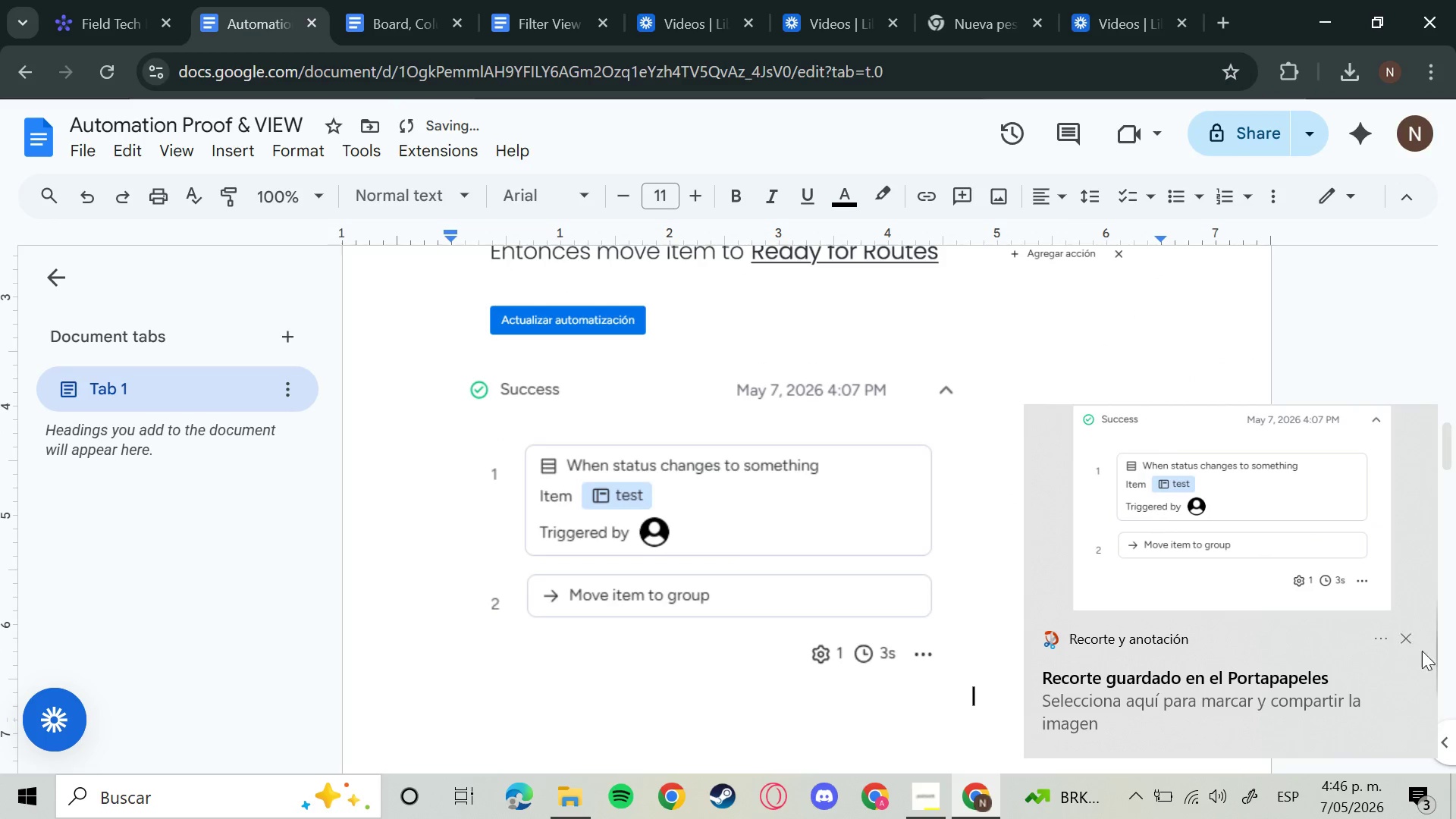 
left_click([1404, 635])
 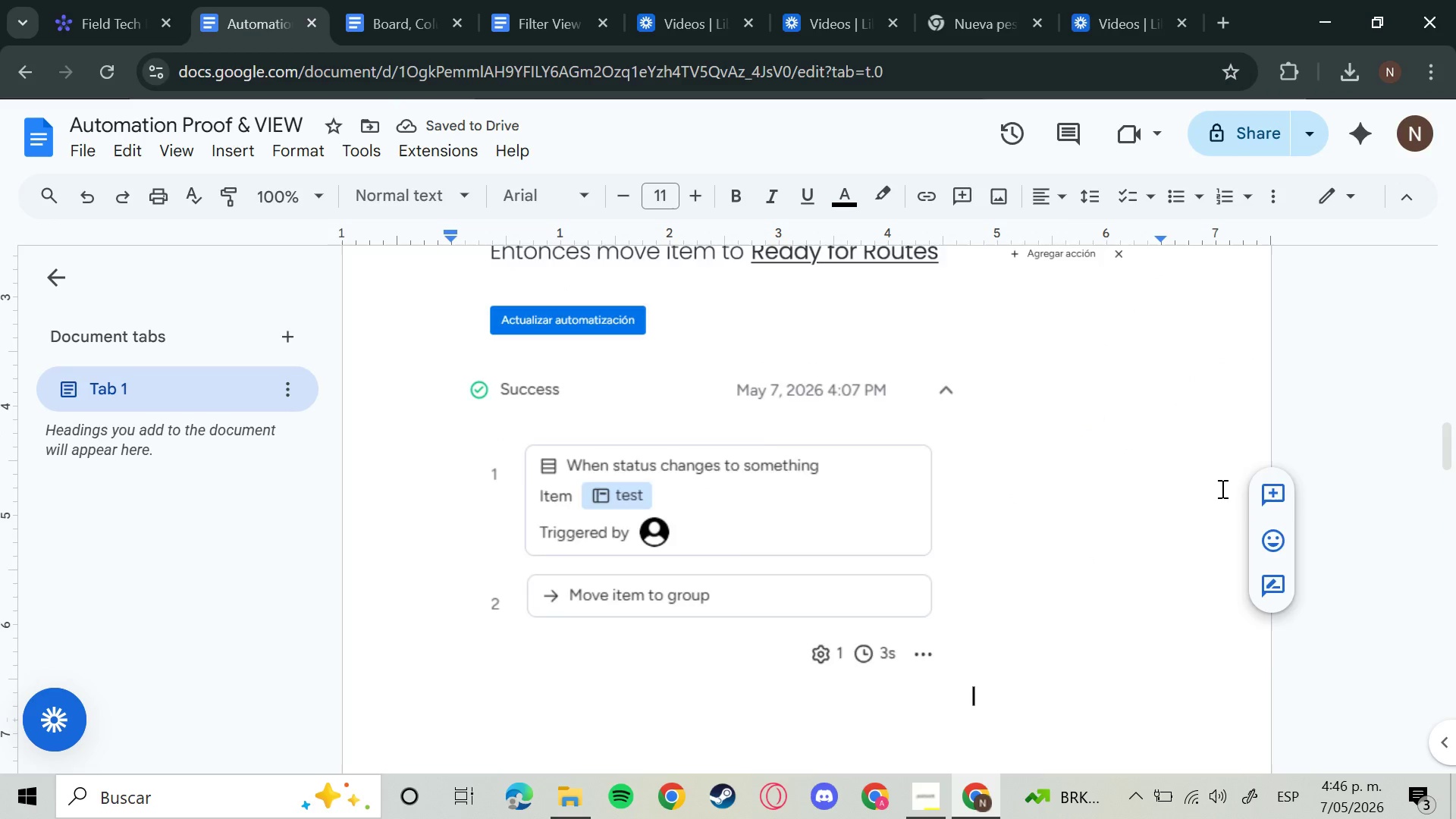 
scroll: coordinate [1220, 495], scroll_direction: none, amount: 0.0
 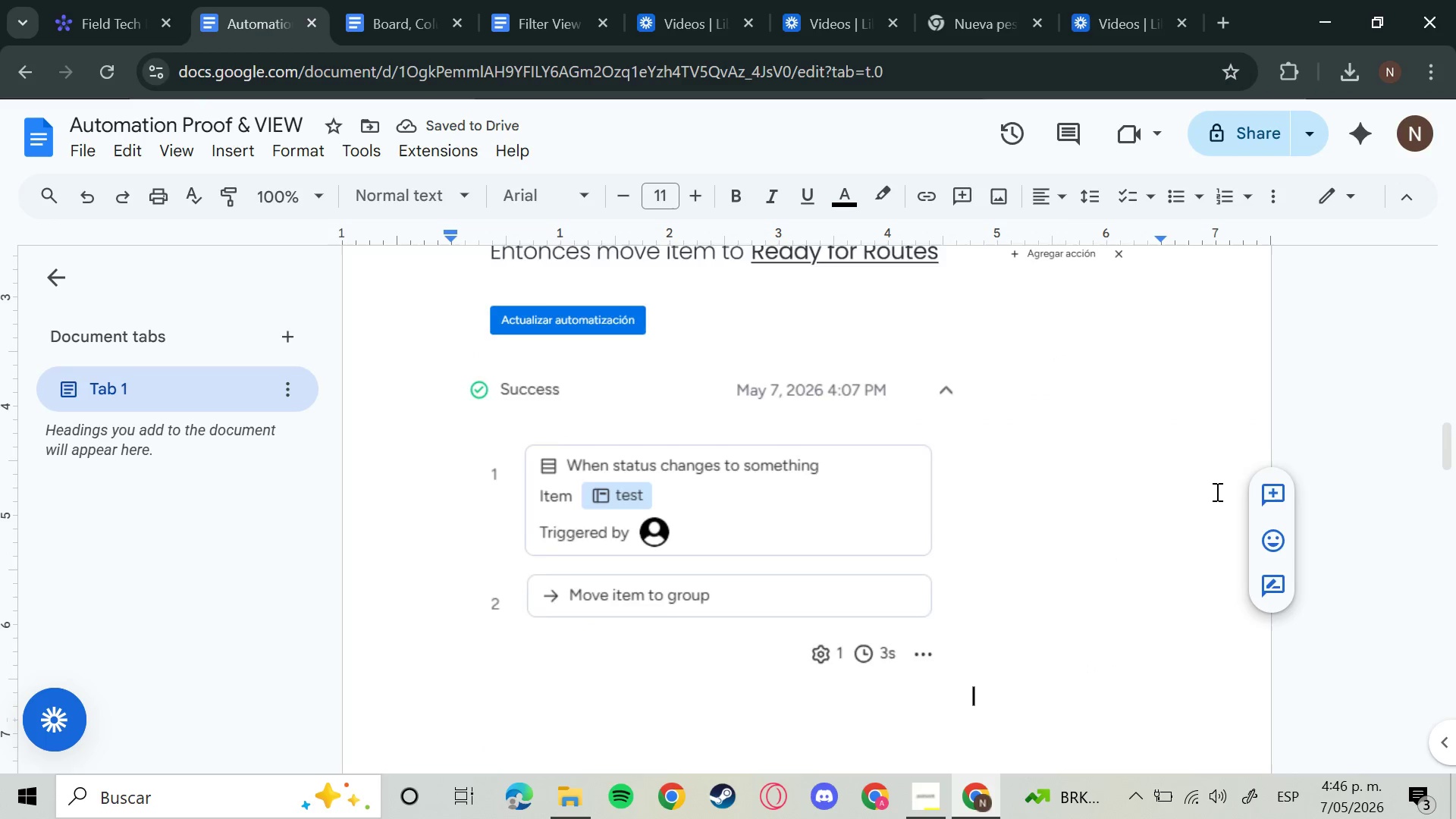 
scroll: coordinate [1216, 491], scroll_direction: down, amount: 2.0
 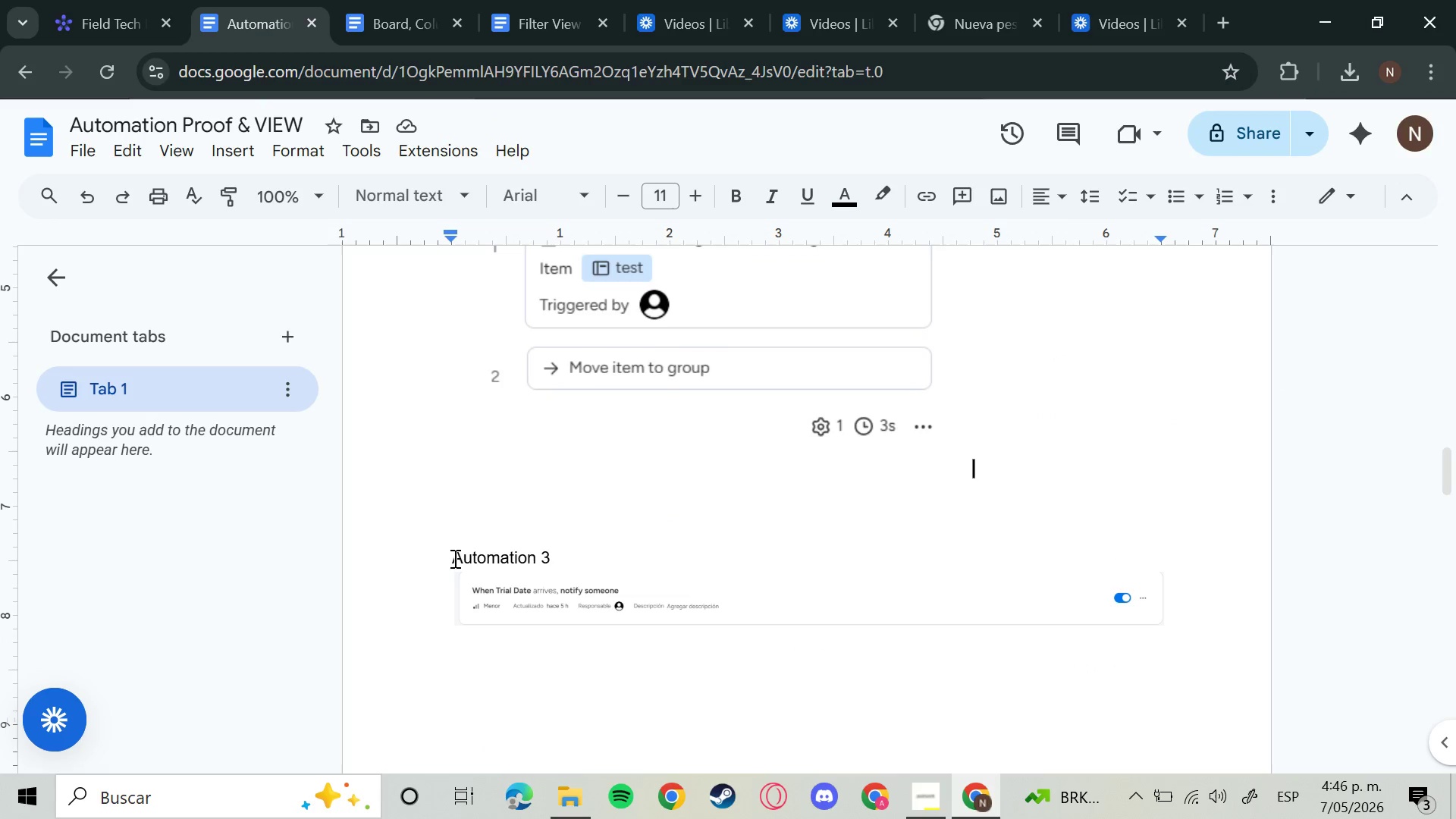 
left_click([447, 555])
 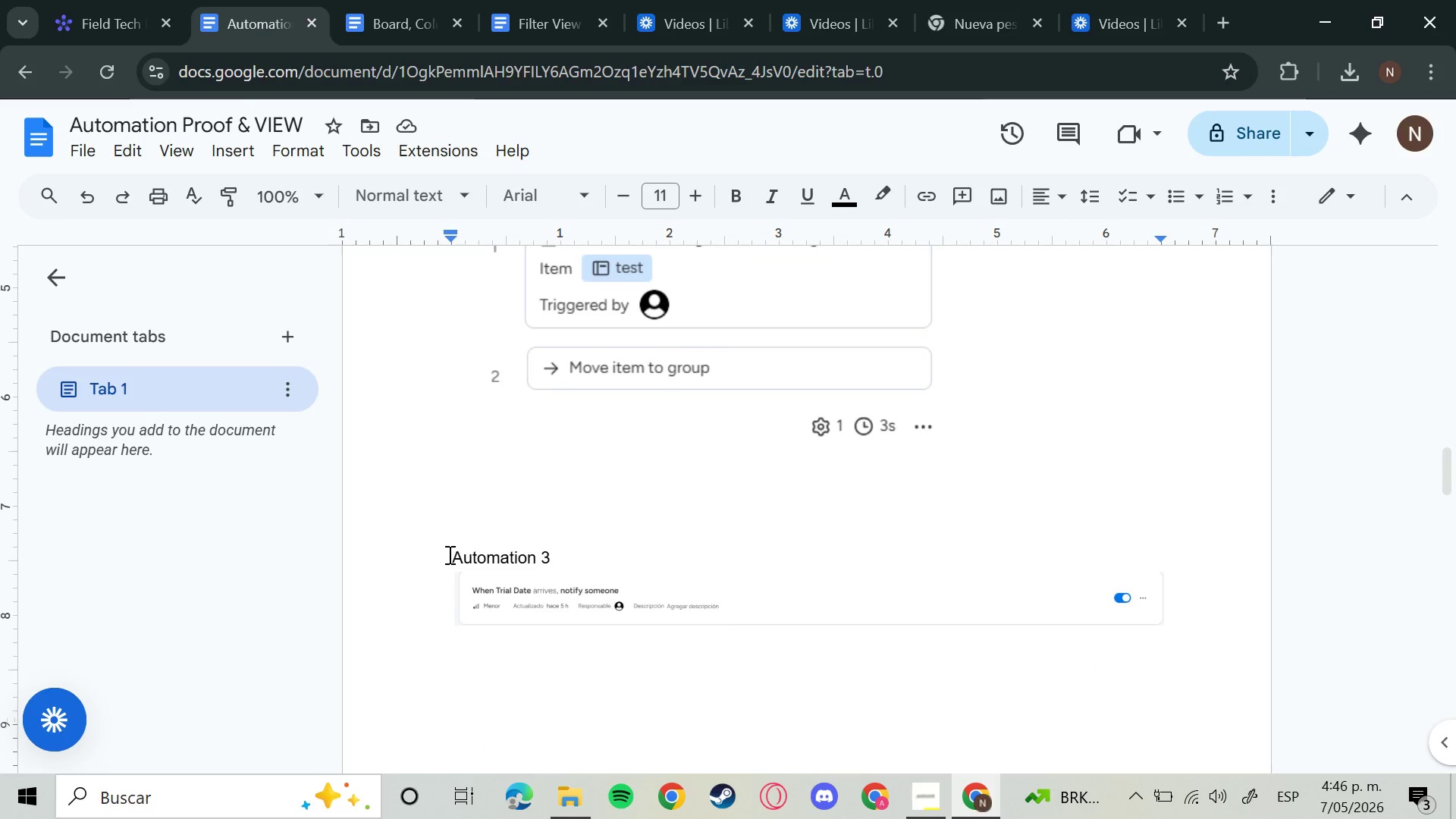 
key(Backspace)
 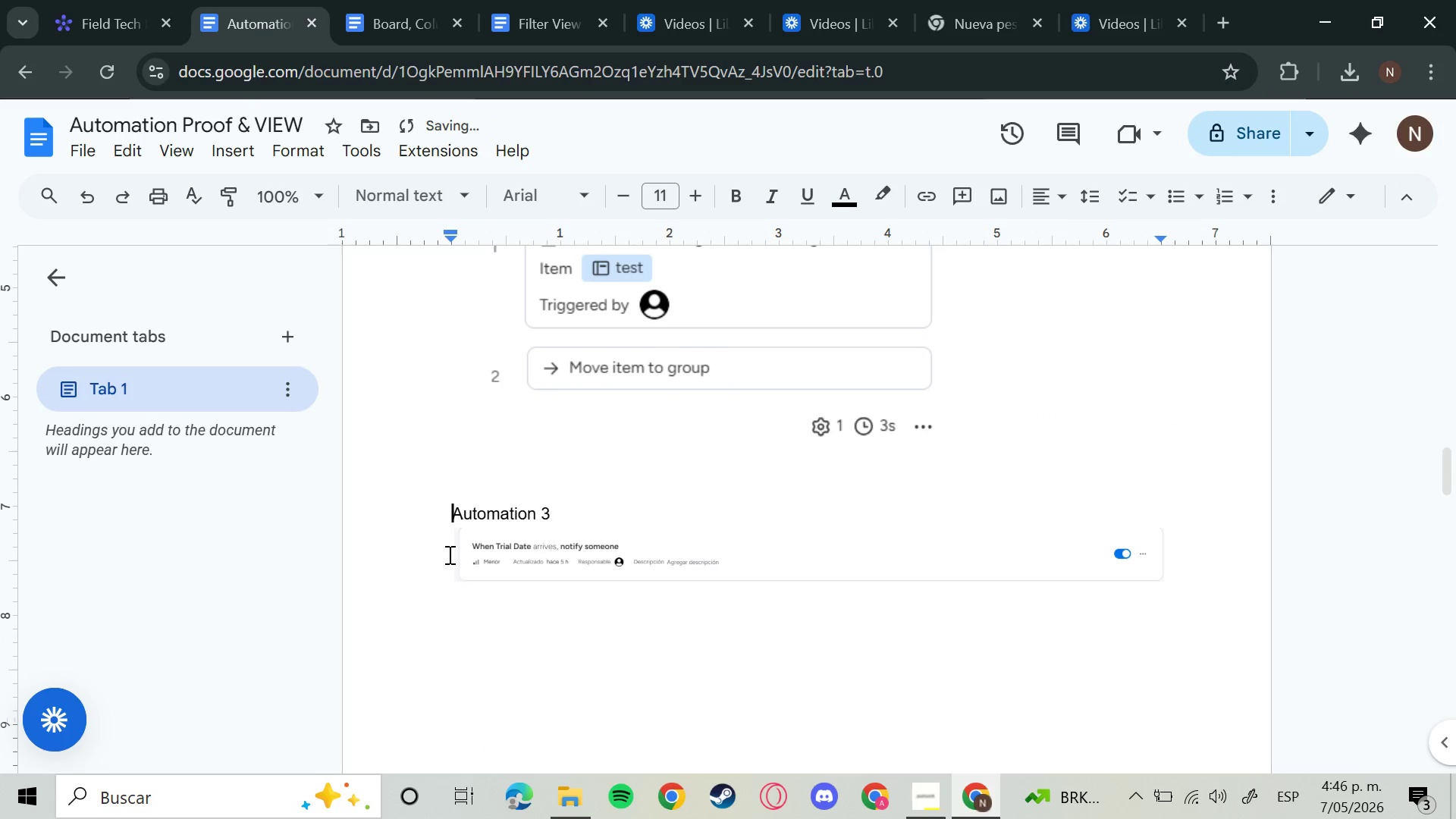 
key(Backspace)
 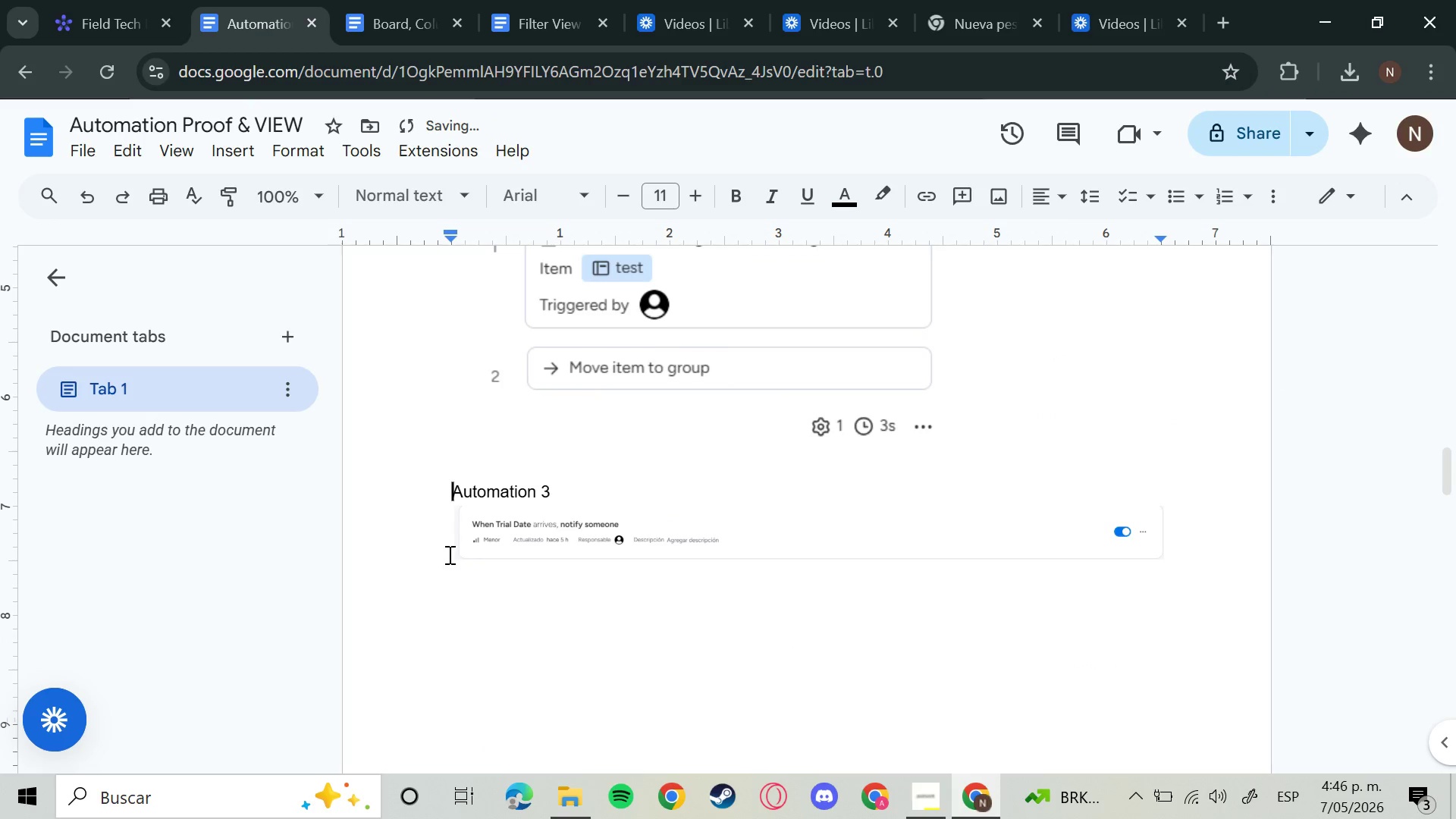 
key(Backspace)
 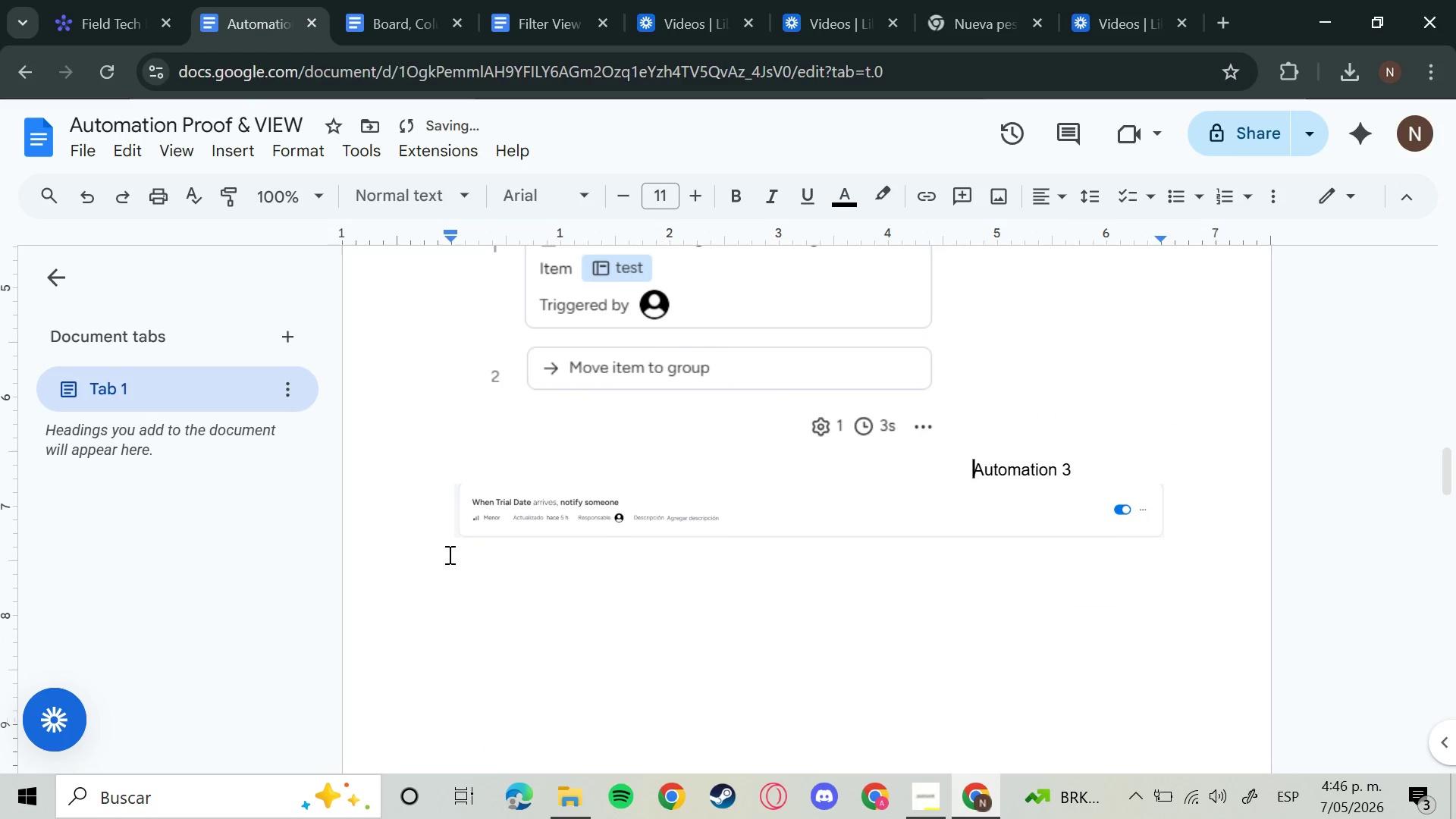 
key(Backspace)
 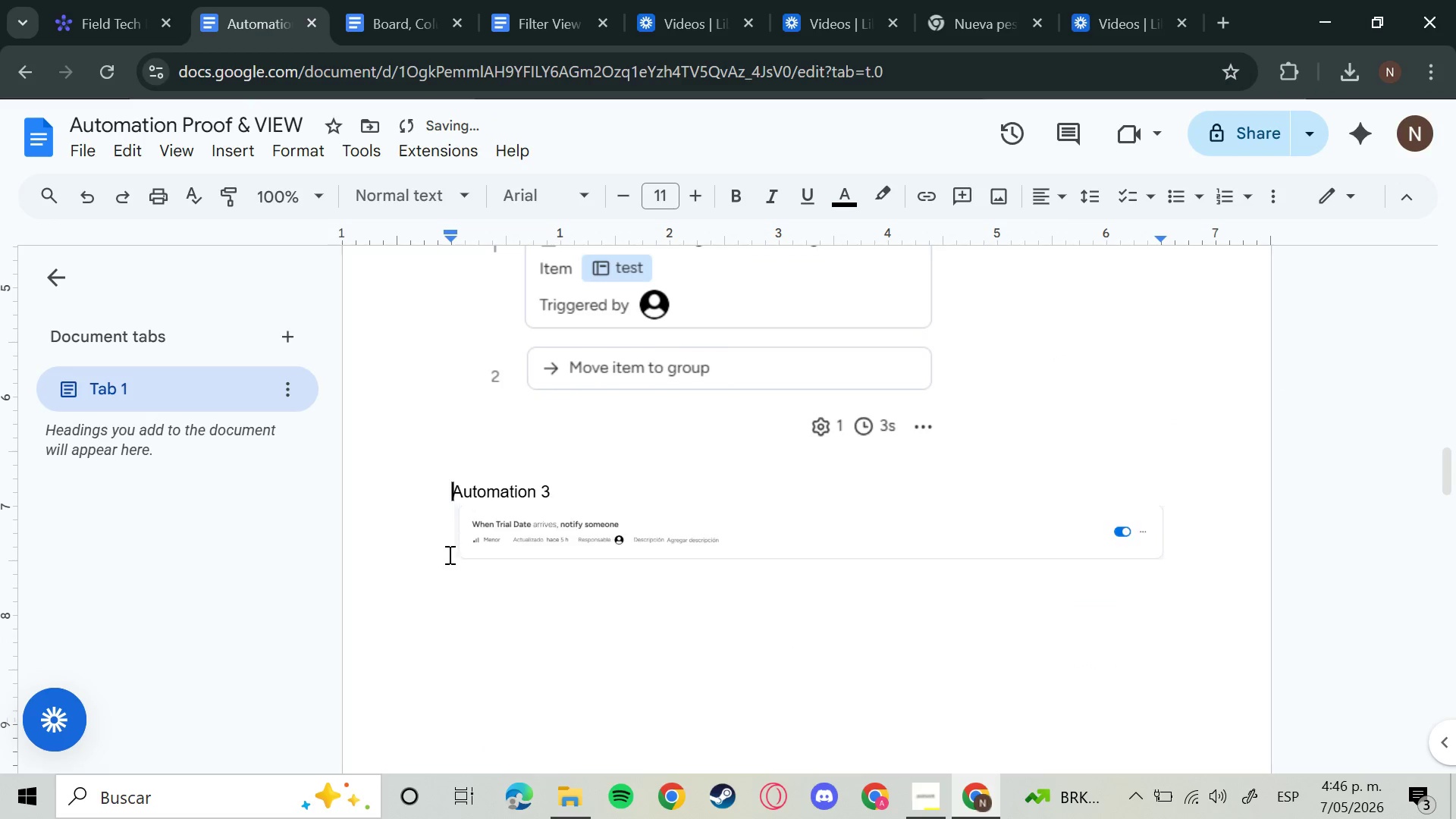 
key(Enter)
 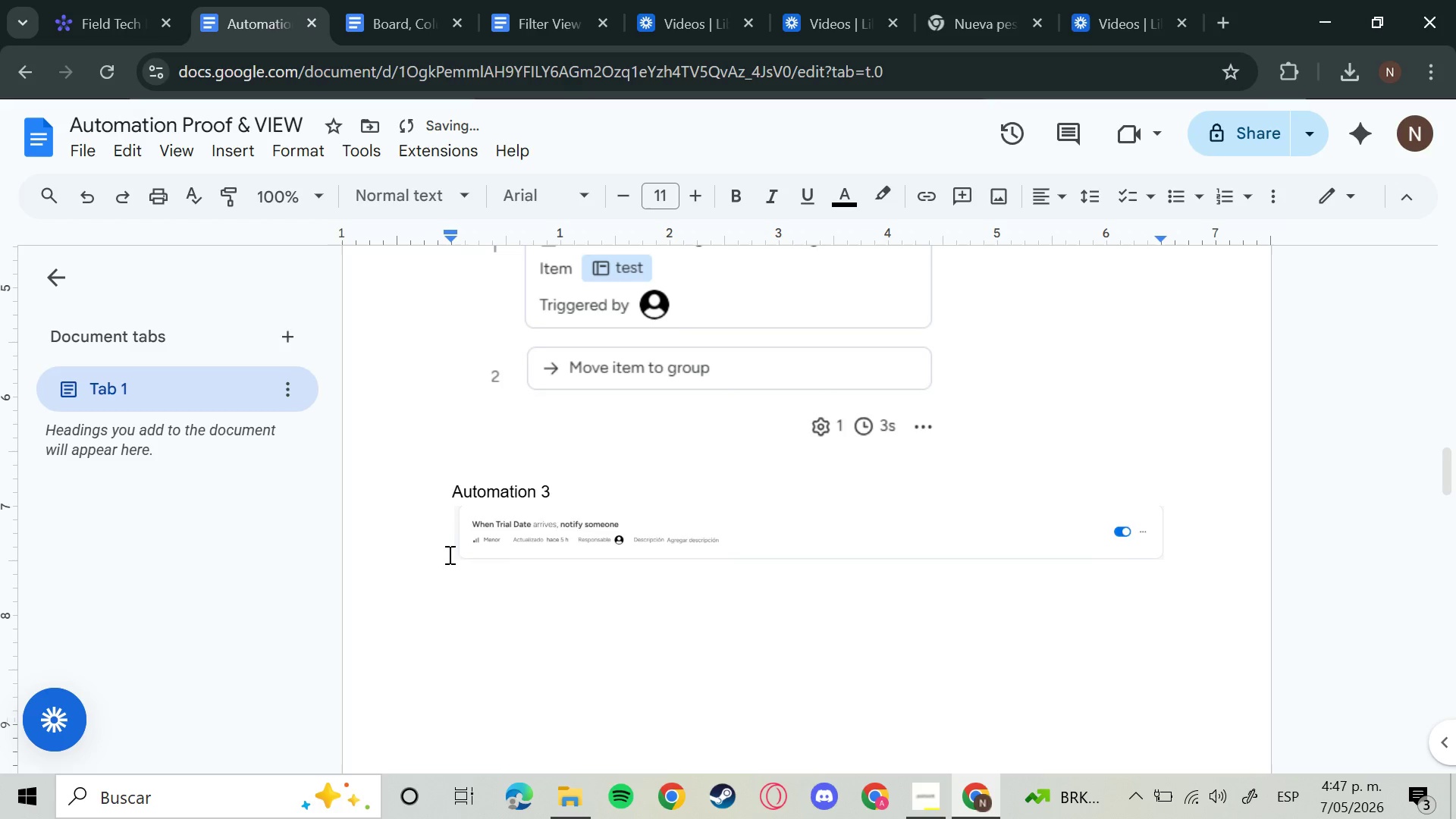 
key(Enter)
 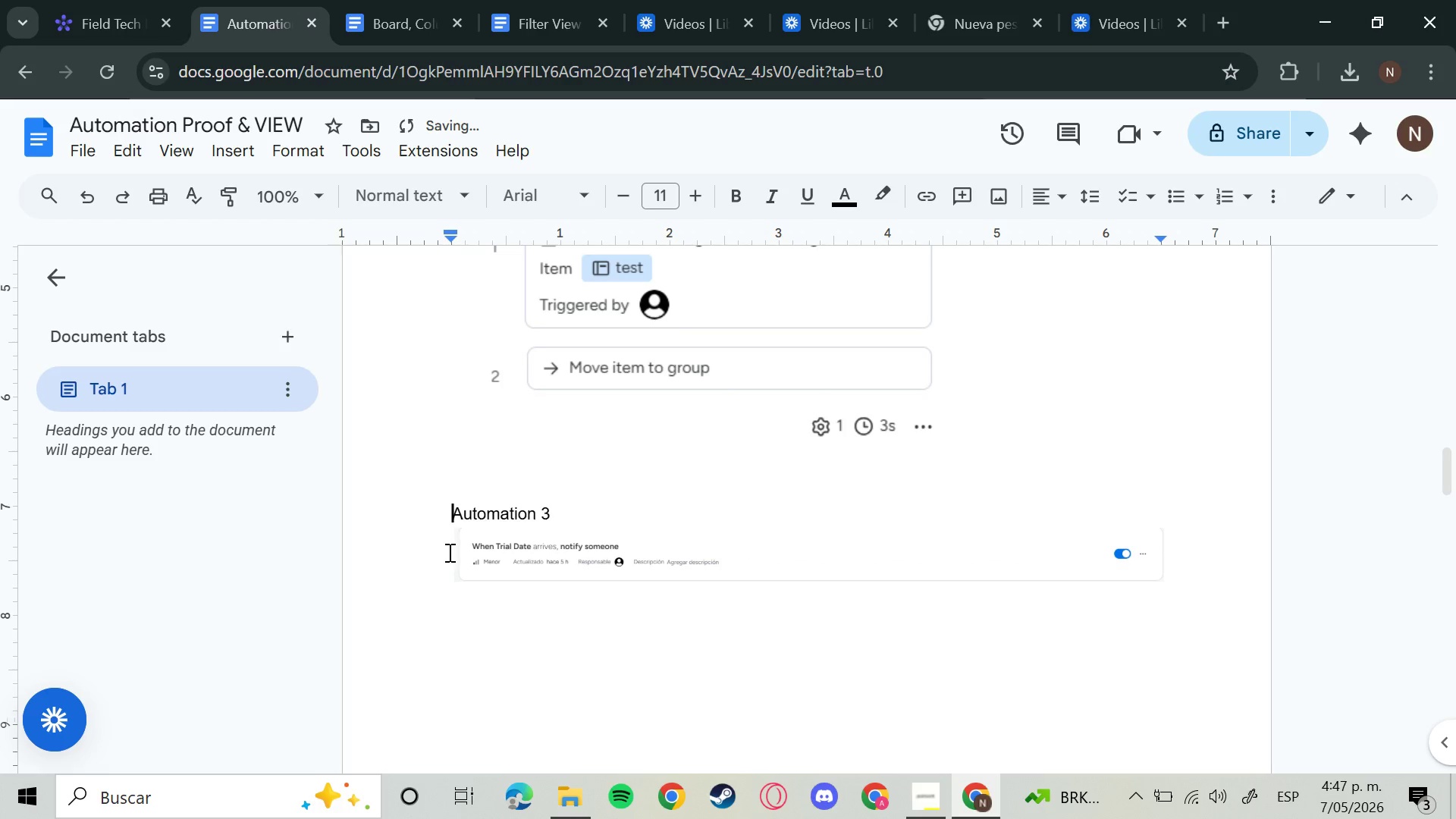 
left_click([534, 563])
 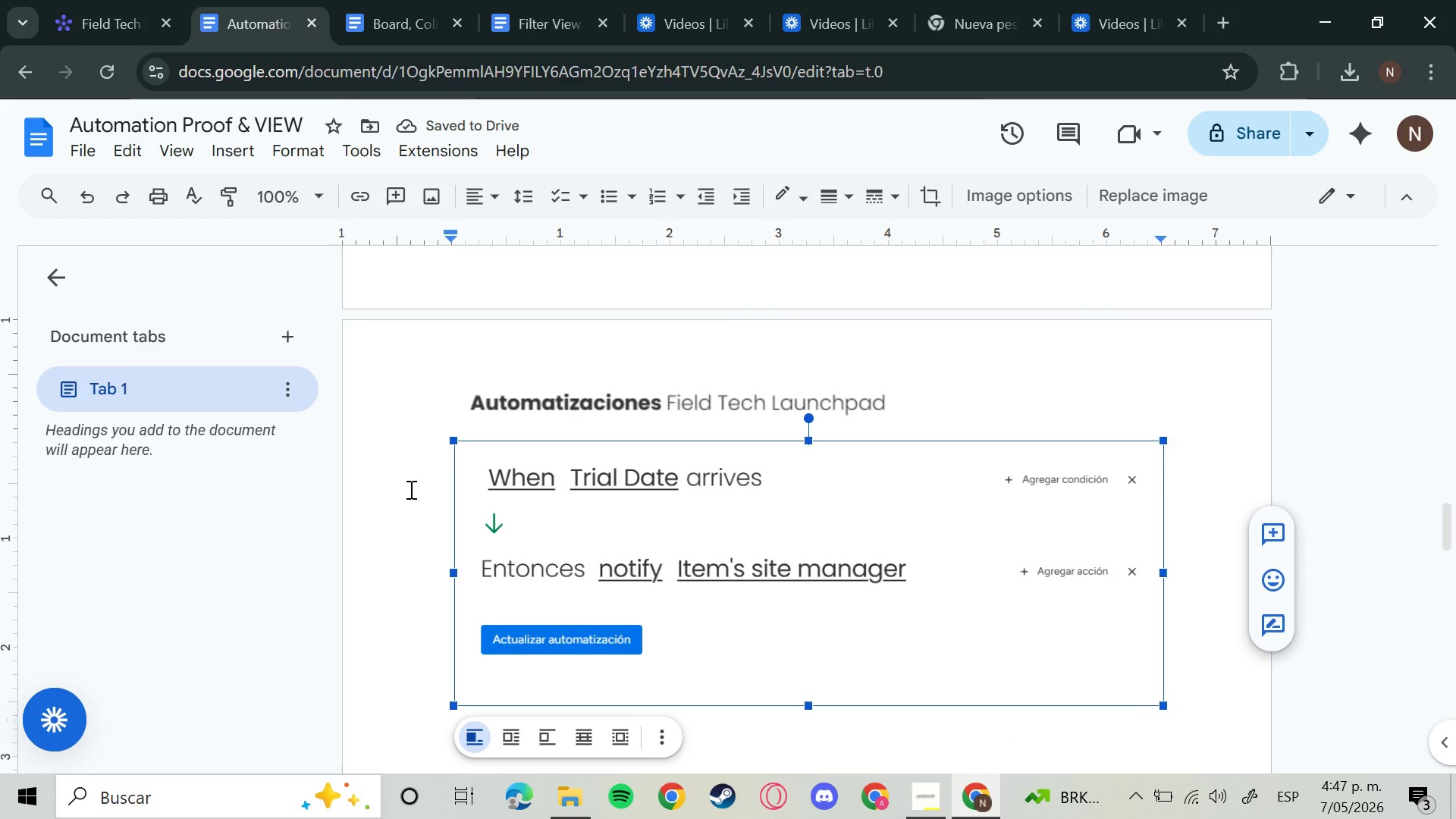 
scroll: coordinate [540, 561], scroll_direction: down, amount: 3.0
 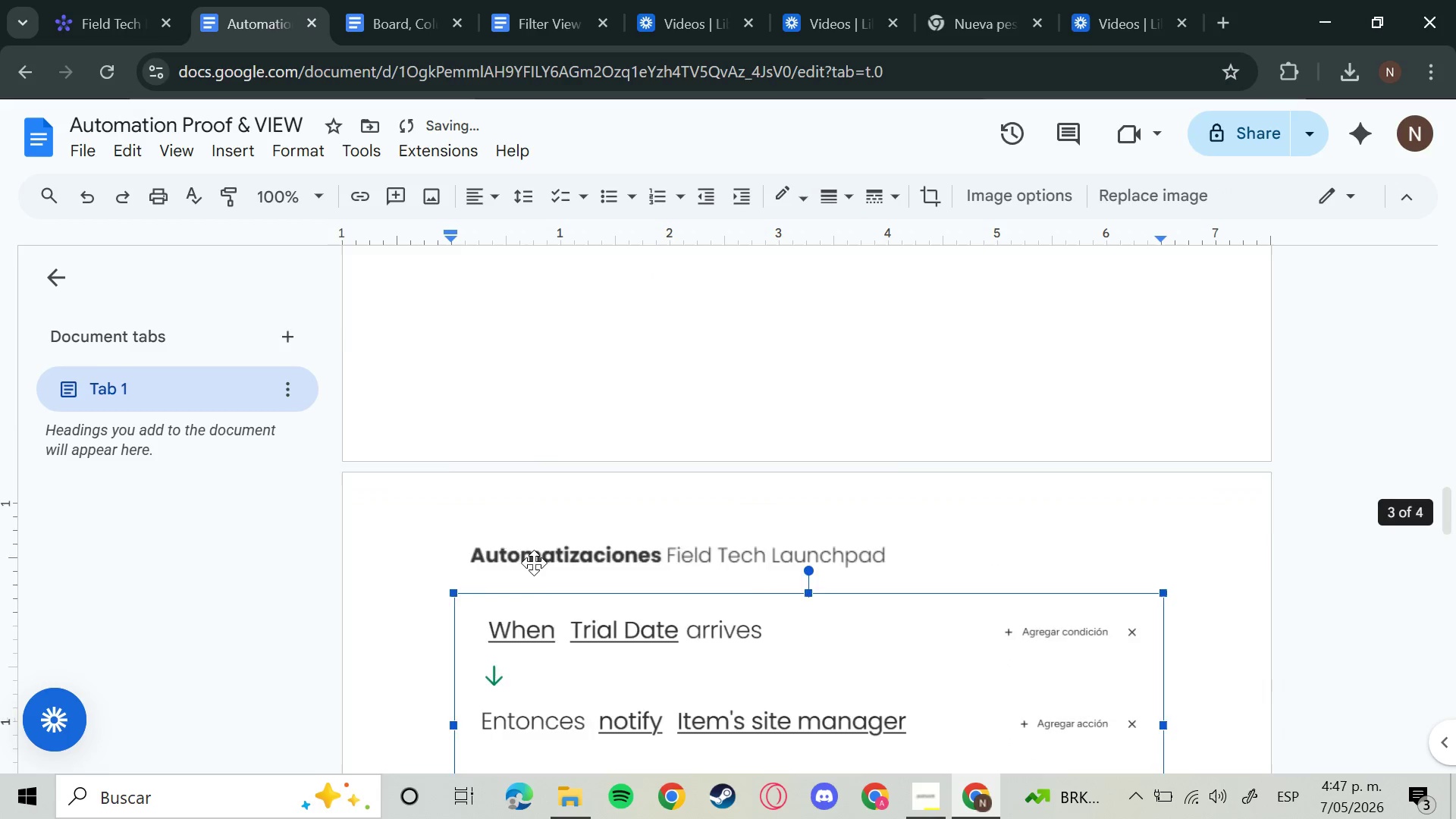 
left_click_drag(start_coordinate=[423, 472], to_coordinate=[425, 467])
 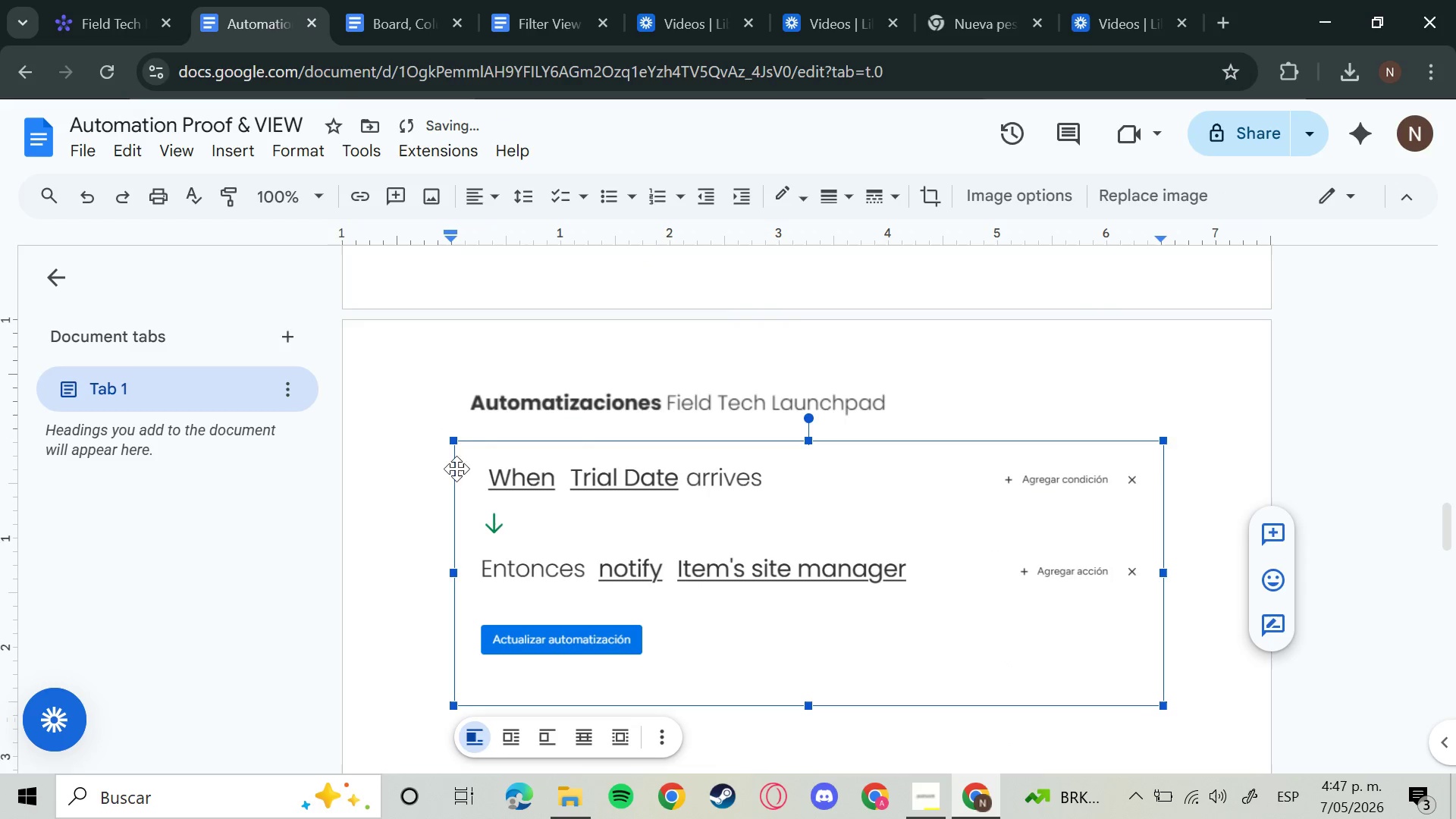 
left_click([428, 466])
 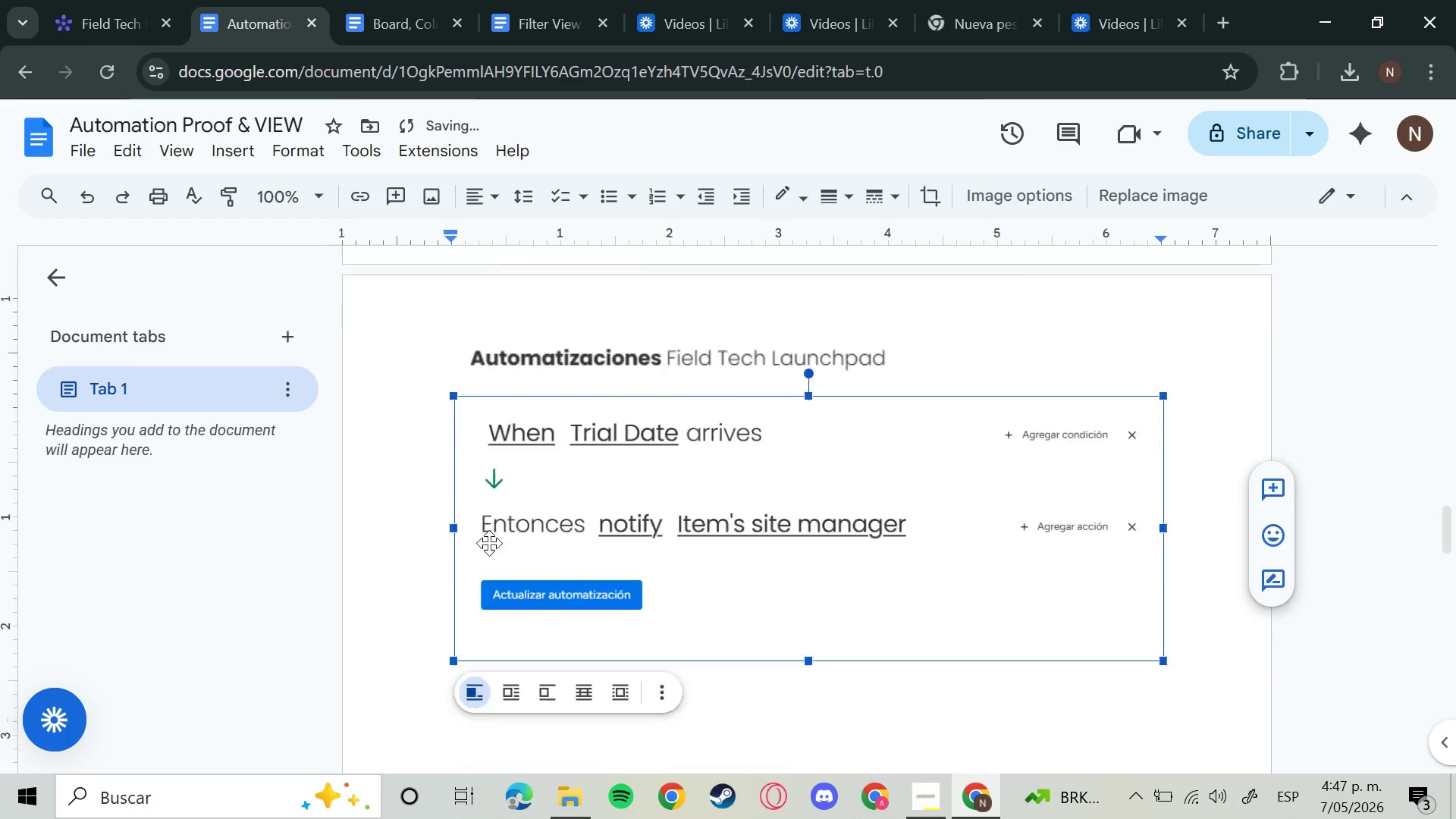 
scroll: coordinate [491, 542], scroll_direction: down, amount: 3.0
 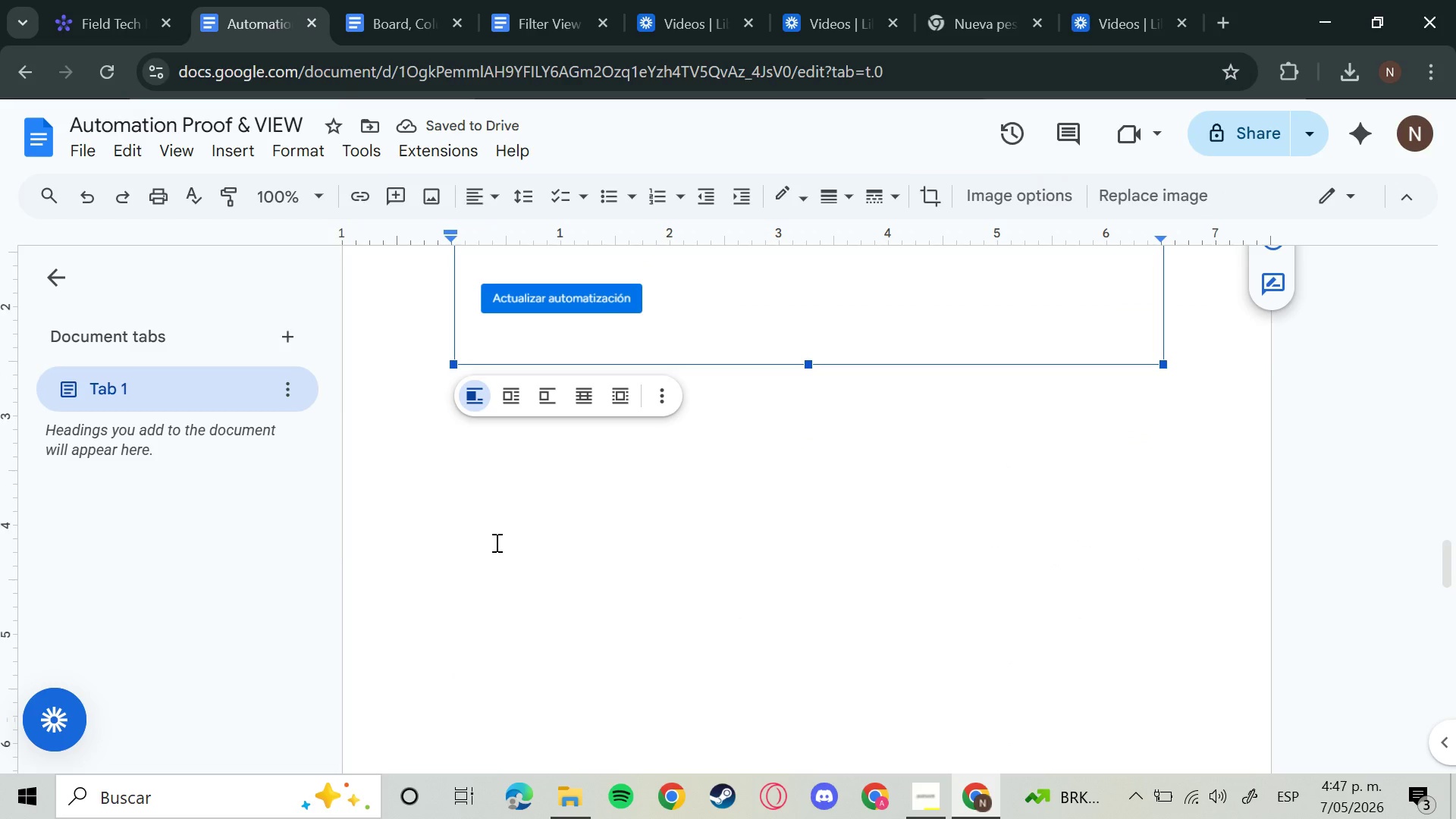 
key(Backspace)
 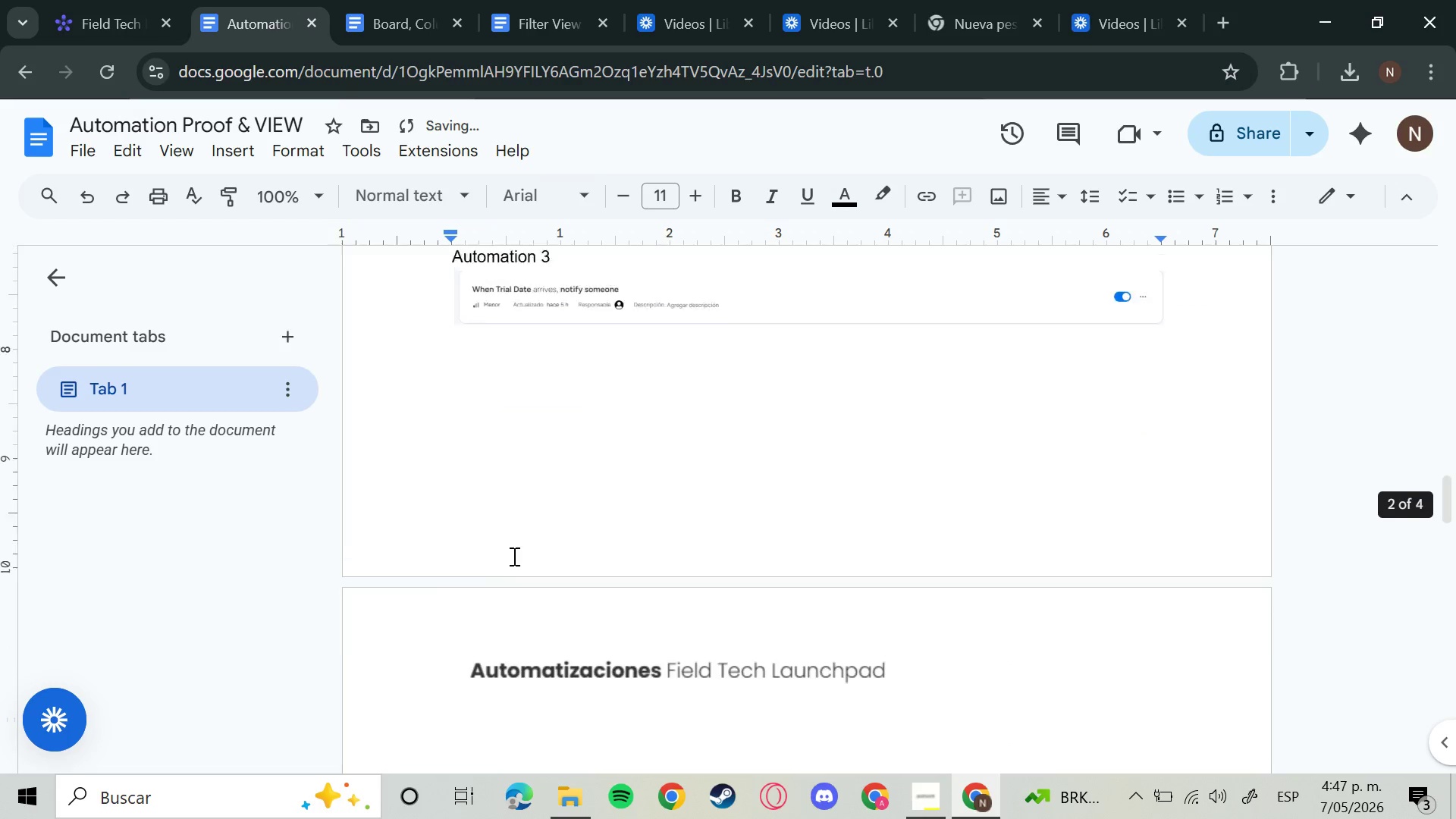 
scroll: coordinate [513, 556], scroll_direction: up, amount: 3.0
 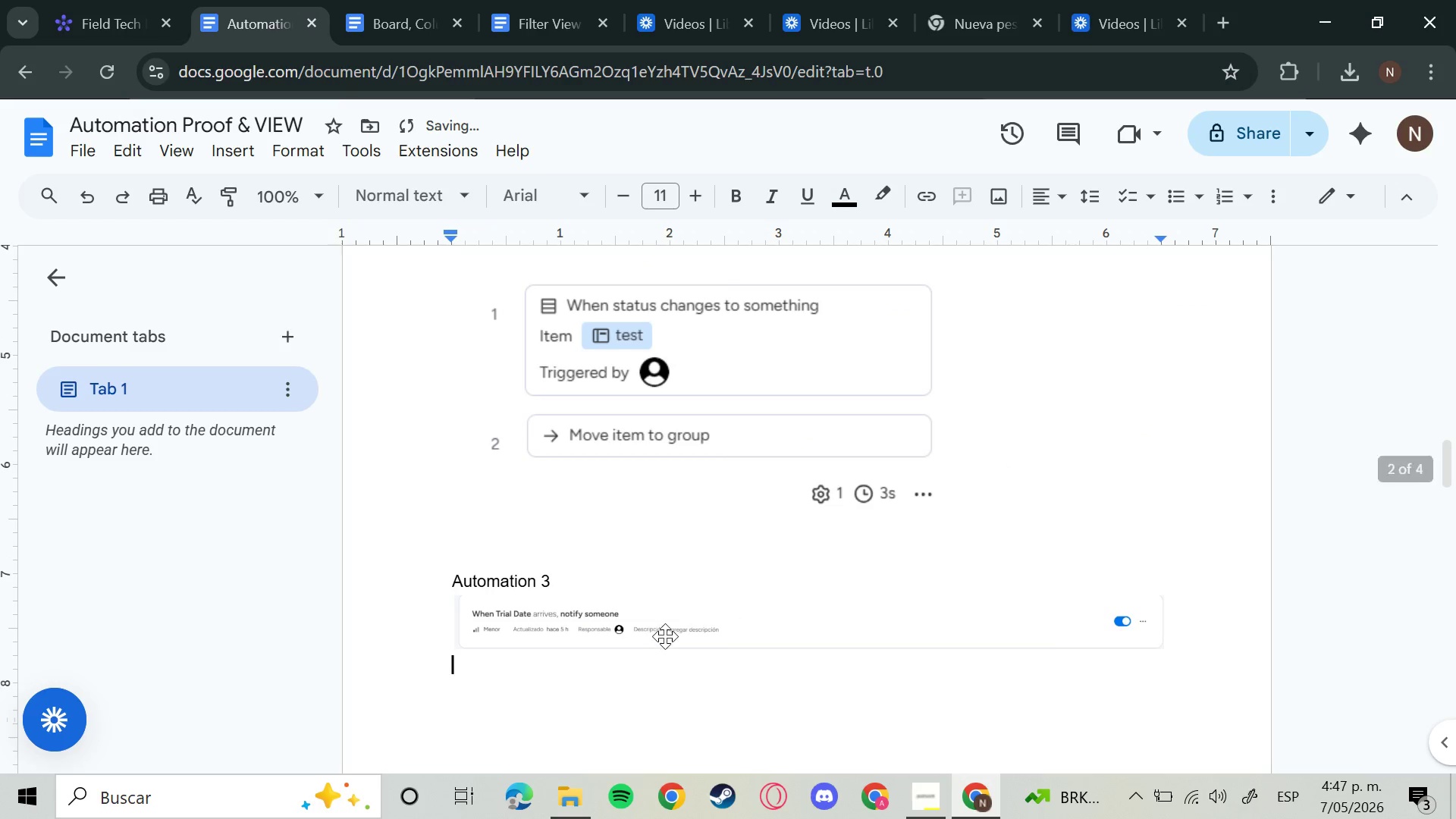 
left_click([665, 636])
 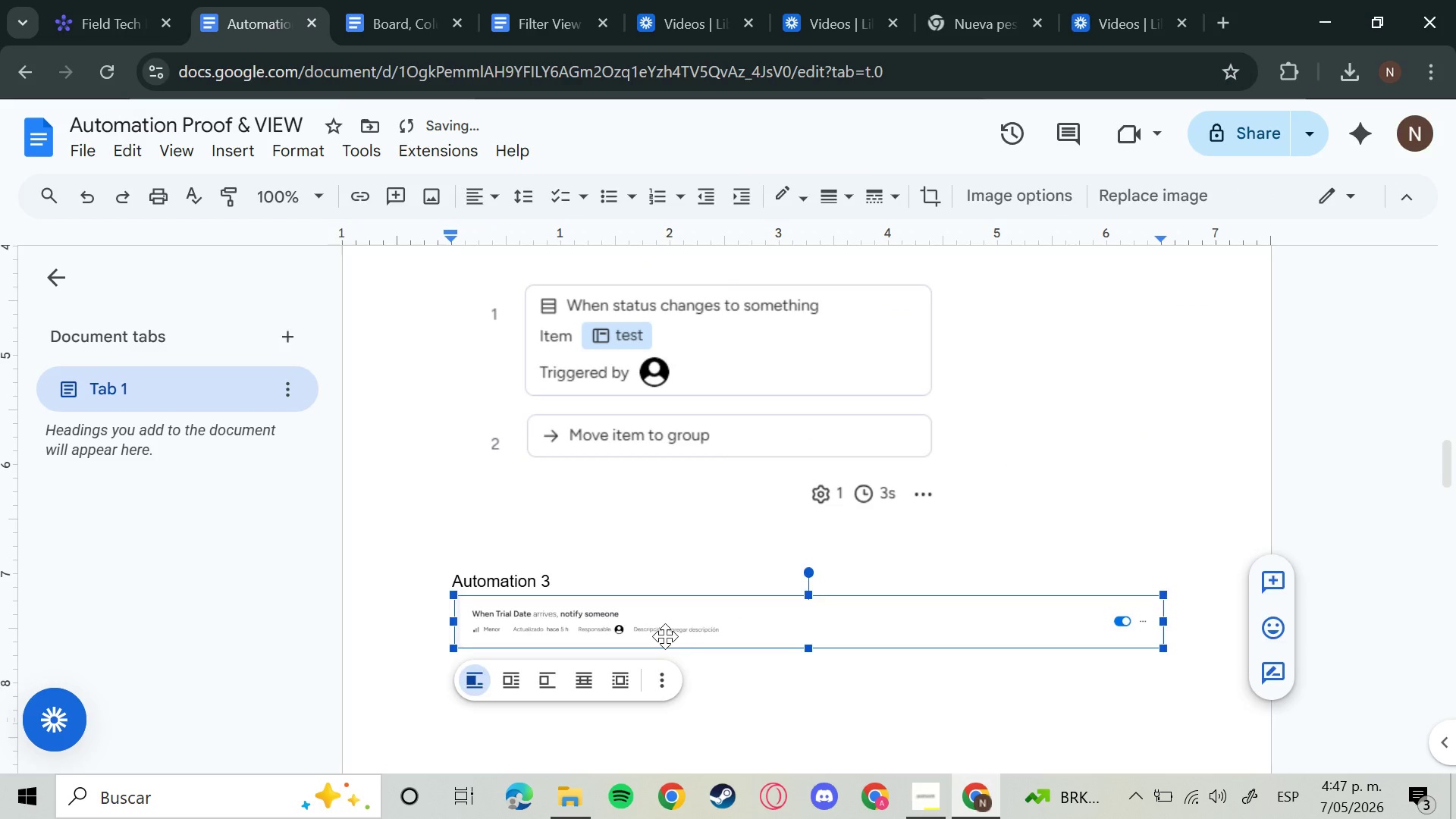 
key(Backspace)
 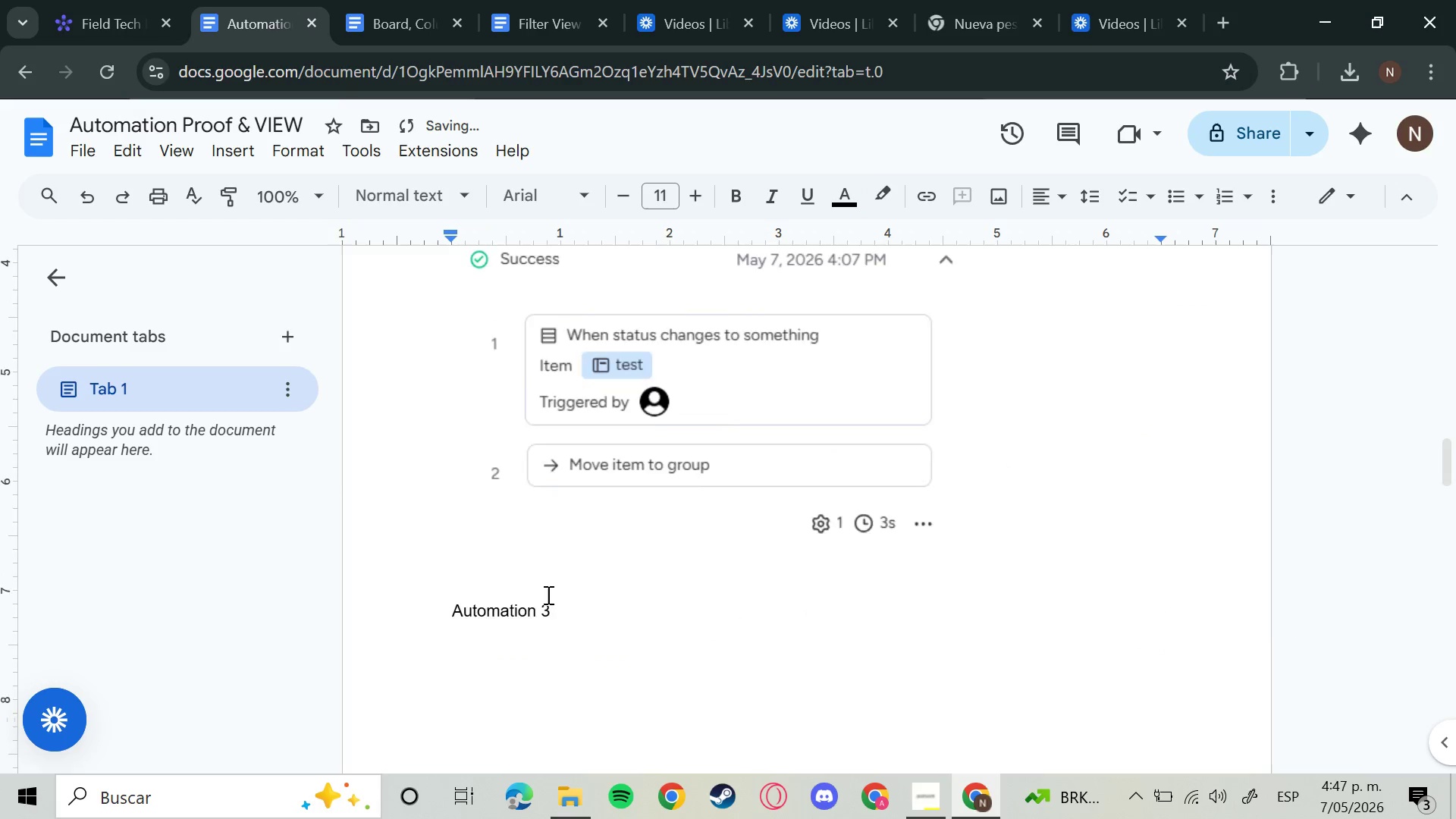 
scroll: coordinate [547, 594], scroll_direction: up, amount: 2.0
 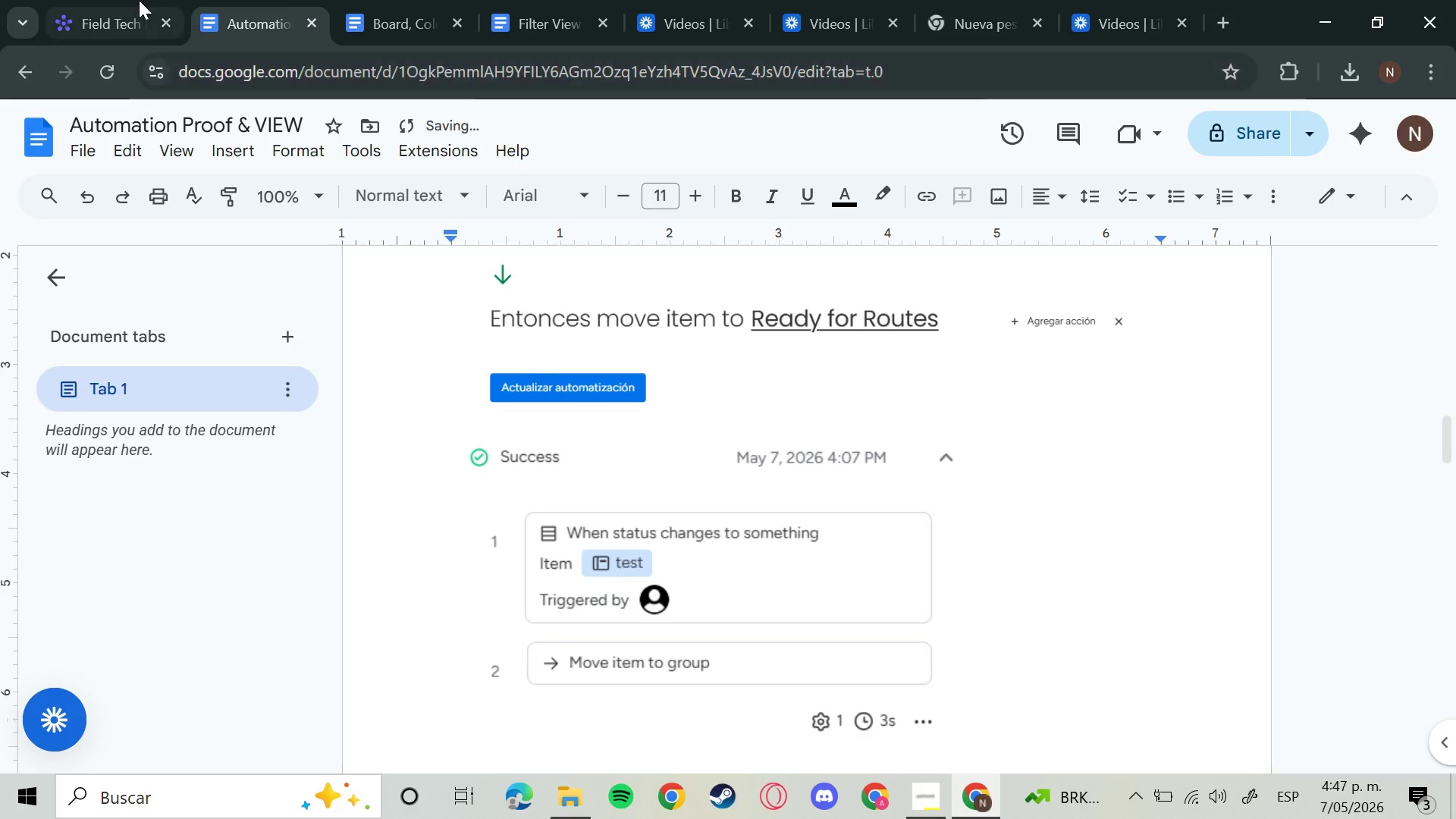 
left_click([137, 0])
 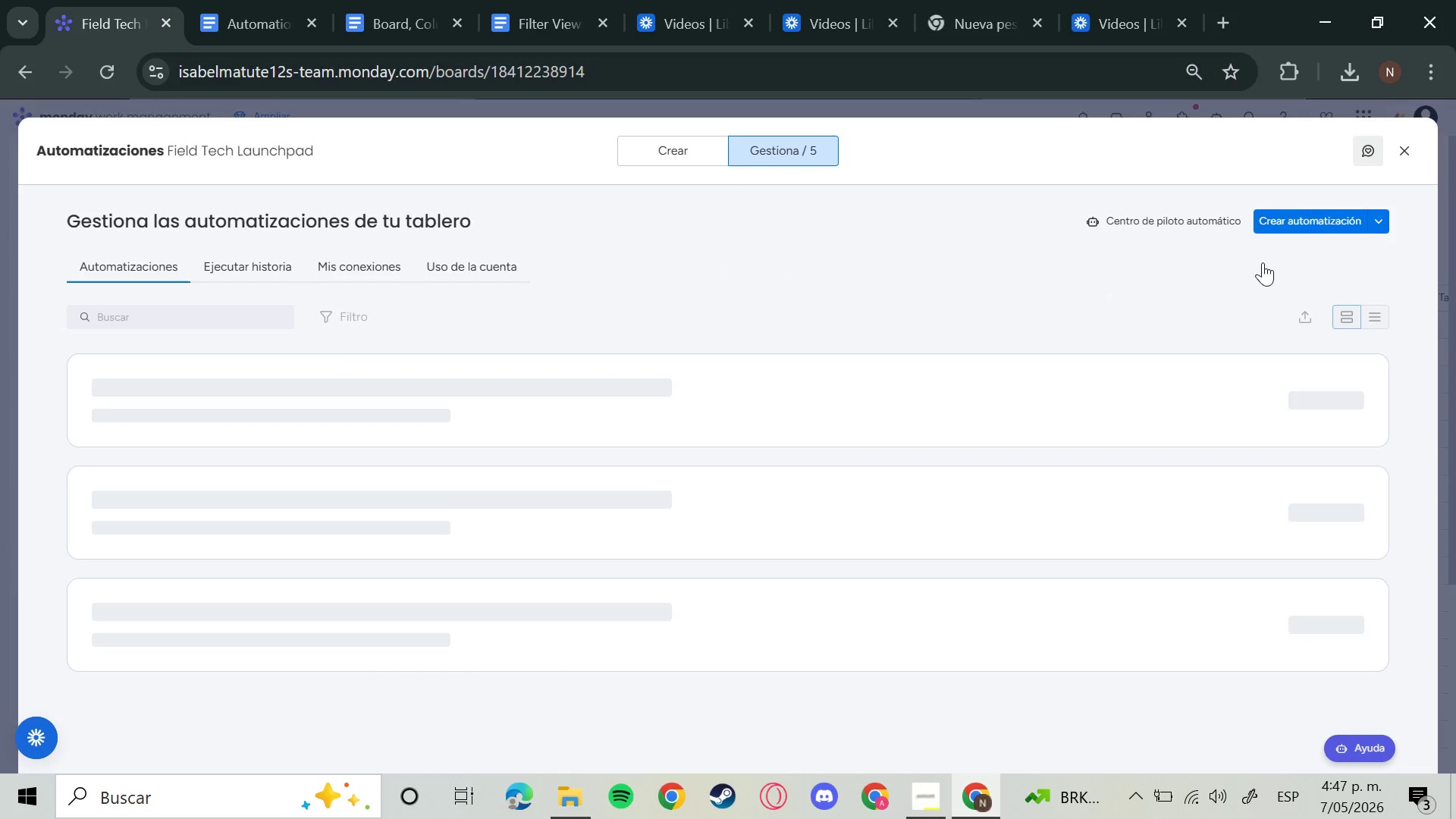 
scroll: coordinate [1200, 602], scroll_direction: down, amount: 16.0
 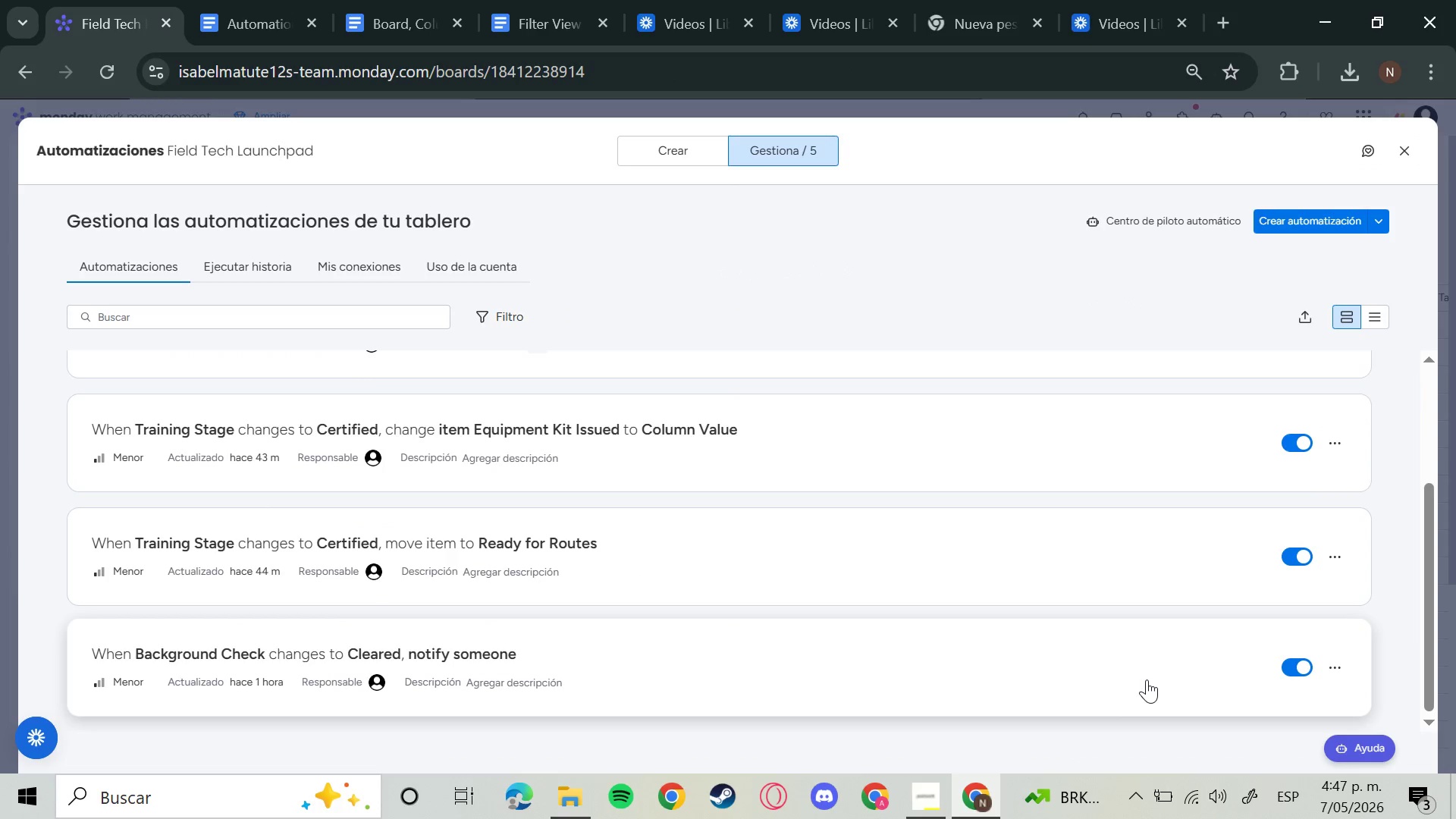 
left_click([1147, 679])
 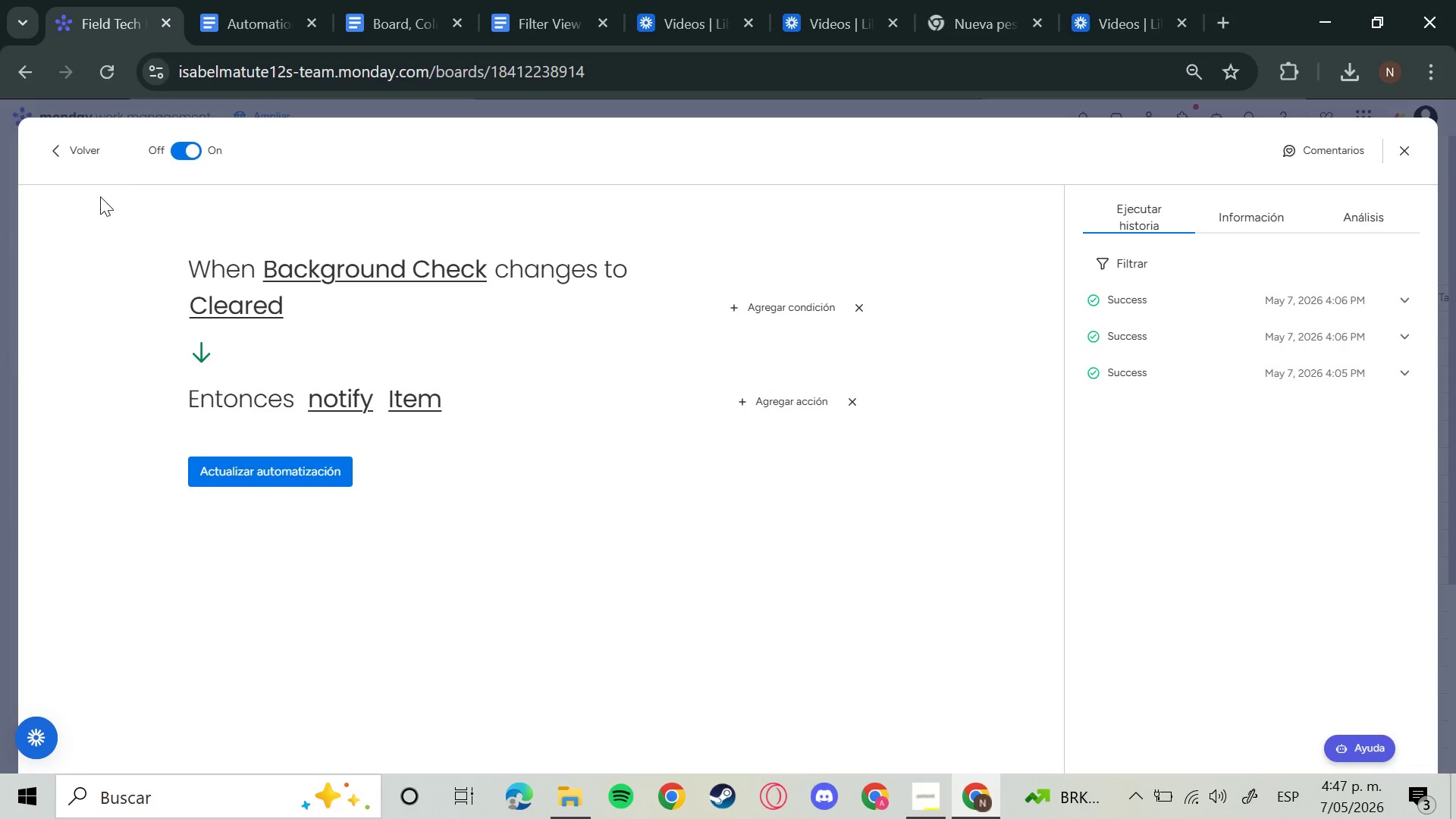 
left_click([81, 153])
 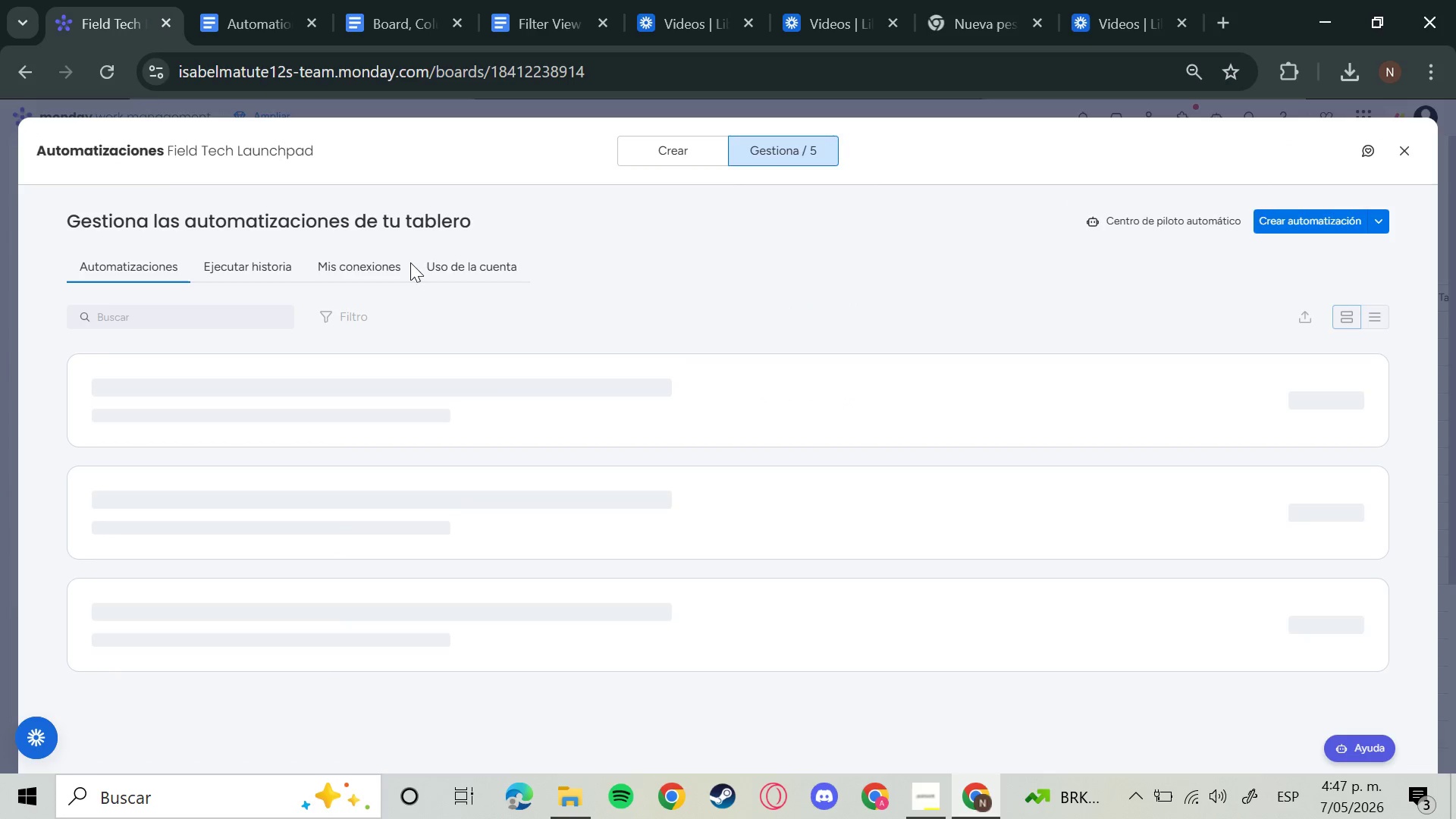 
scroll: coordinate [1181, 492], scroll_direction: down, amount: 19.0
 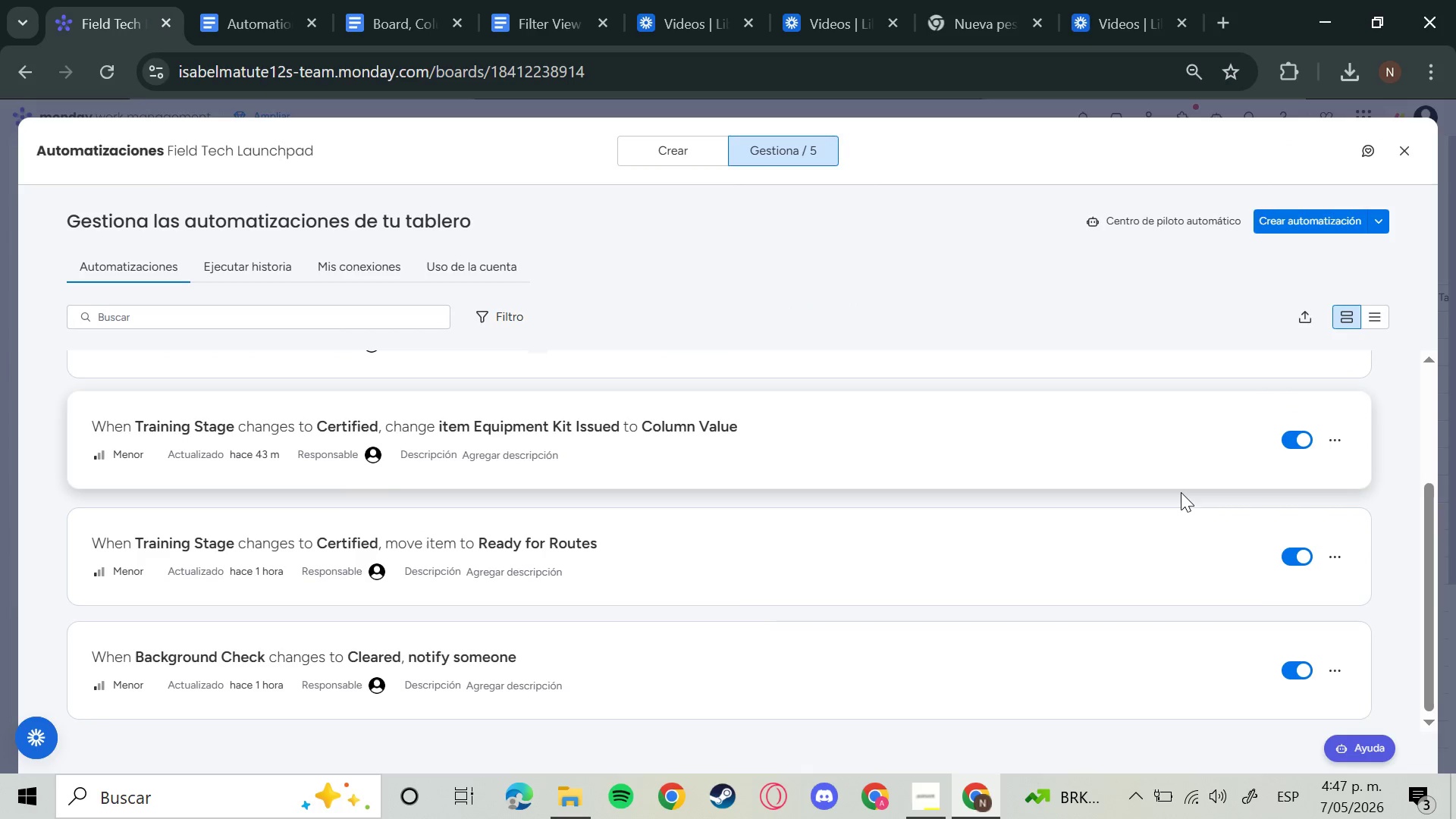 
key(Meta+Shift+S)
 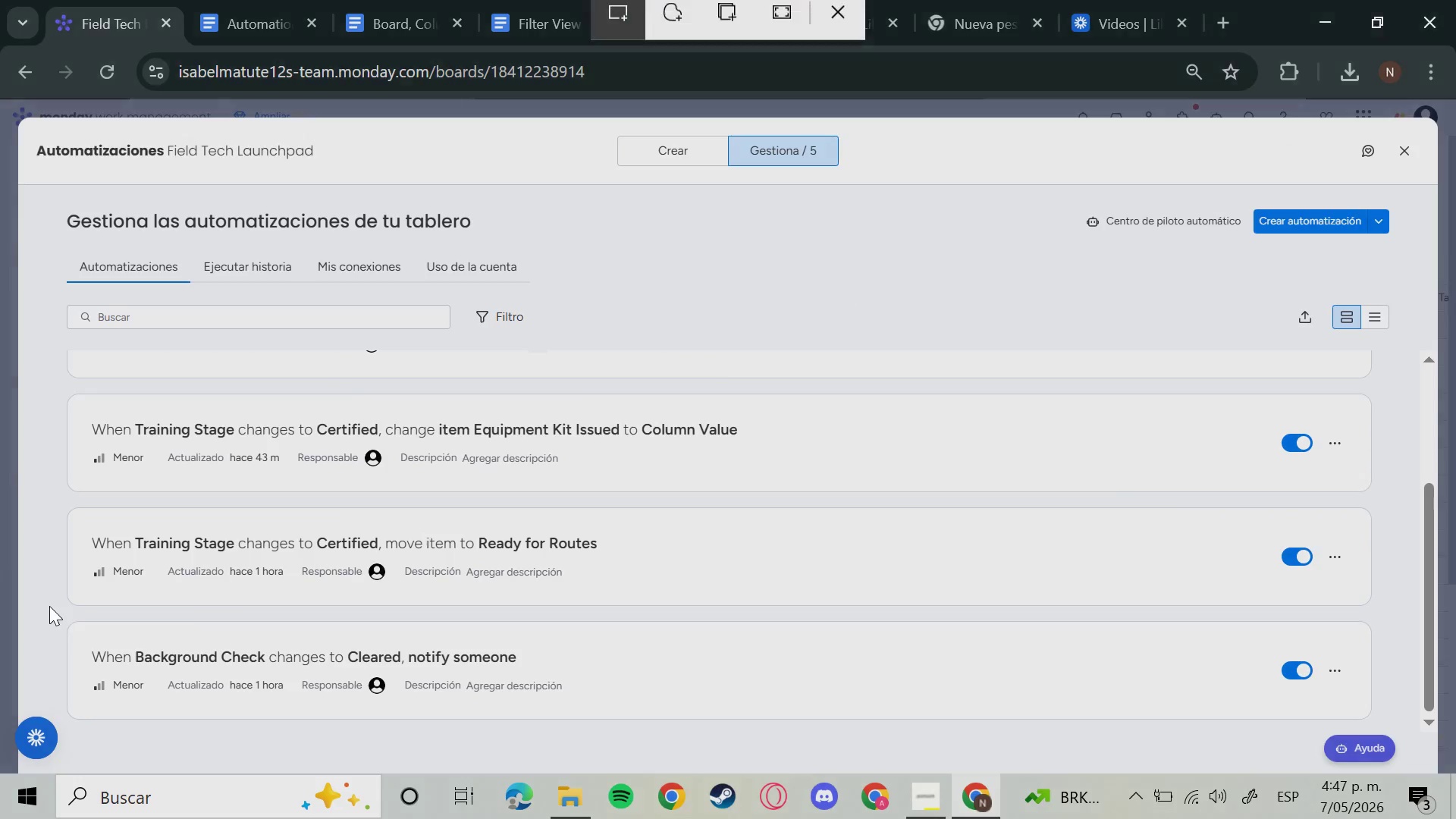 
left_click_drag(start_coordinate=[60, 611], to_coordinate=[1376, 728])
 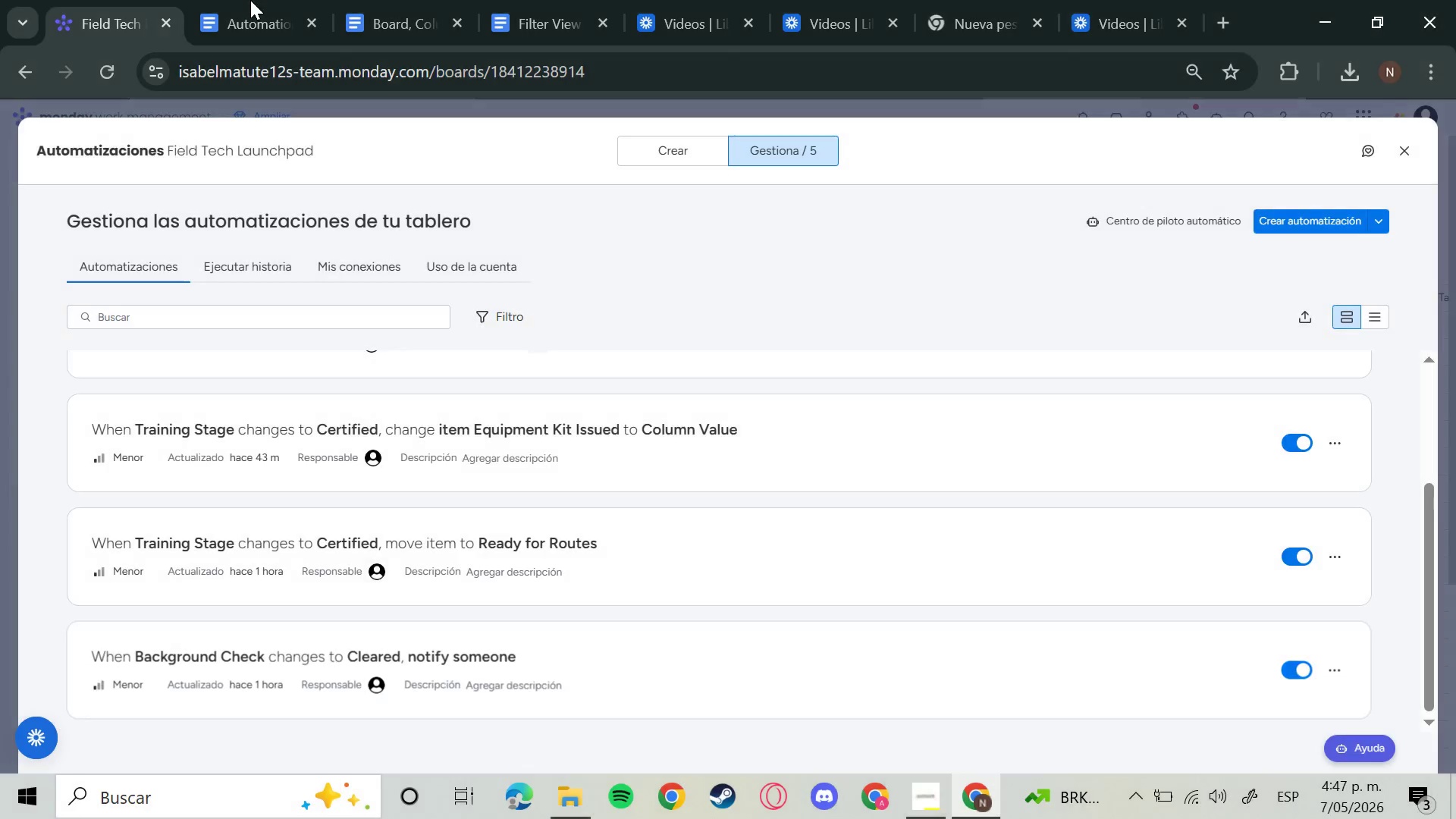 
left_click([237, 11])
 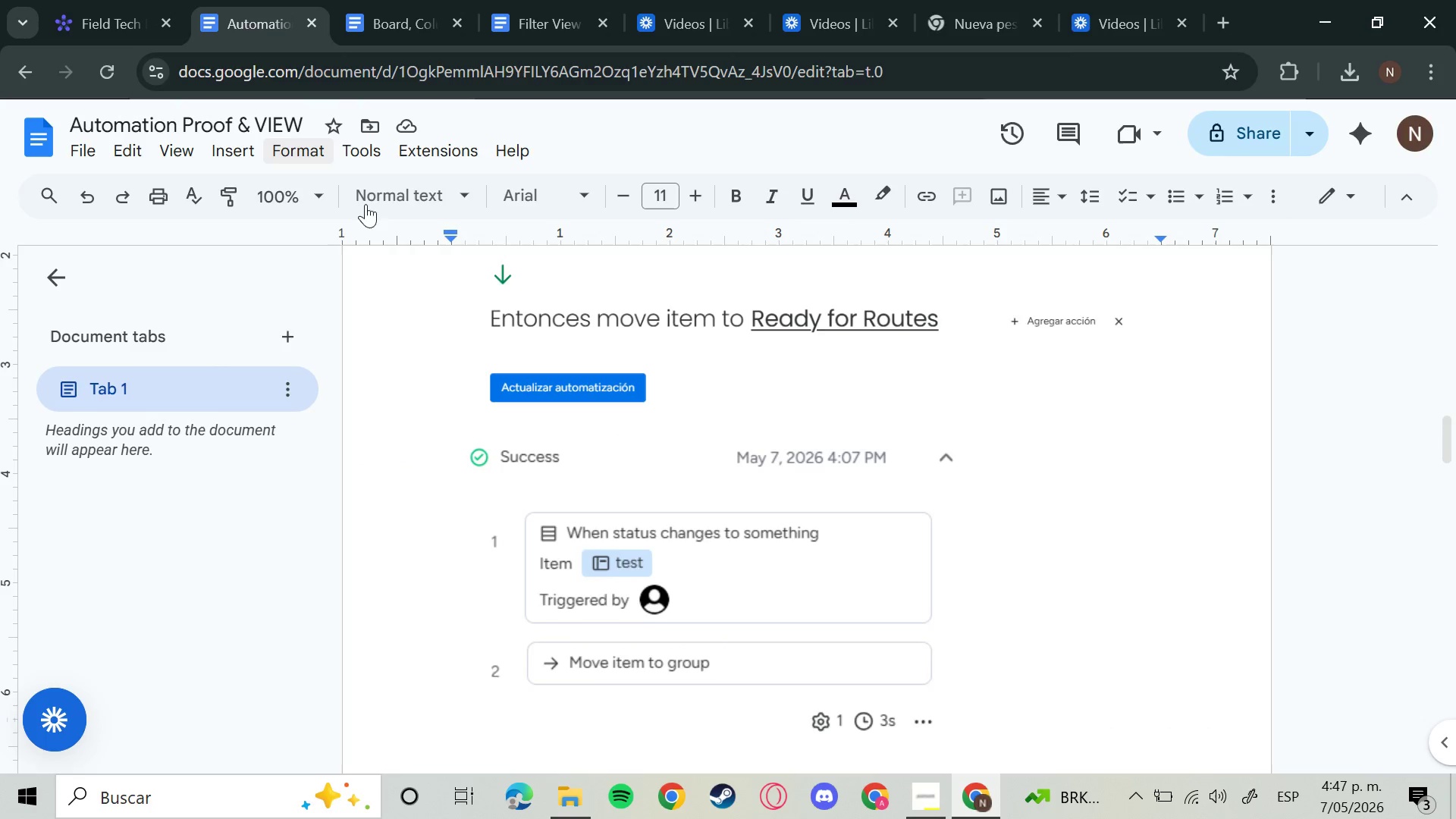 
scroll: coordinate [833, 566], scroll_direction: down, amount: 4.0
 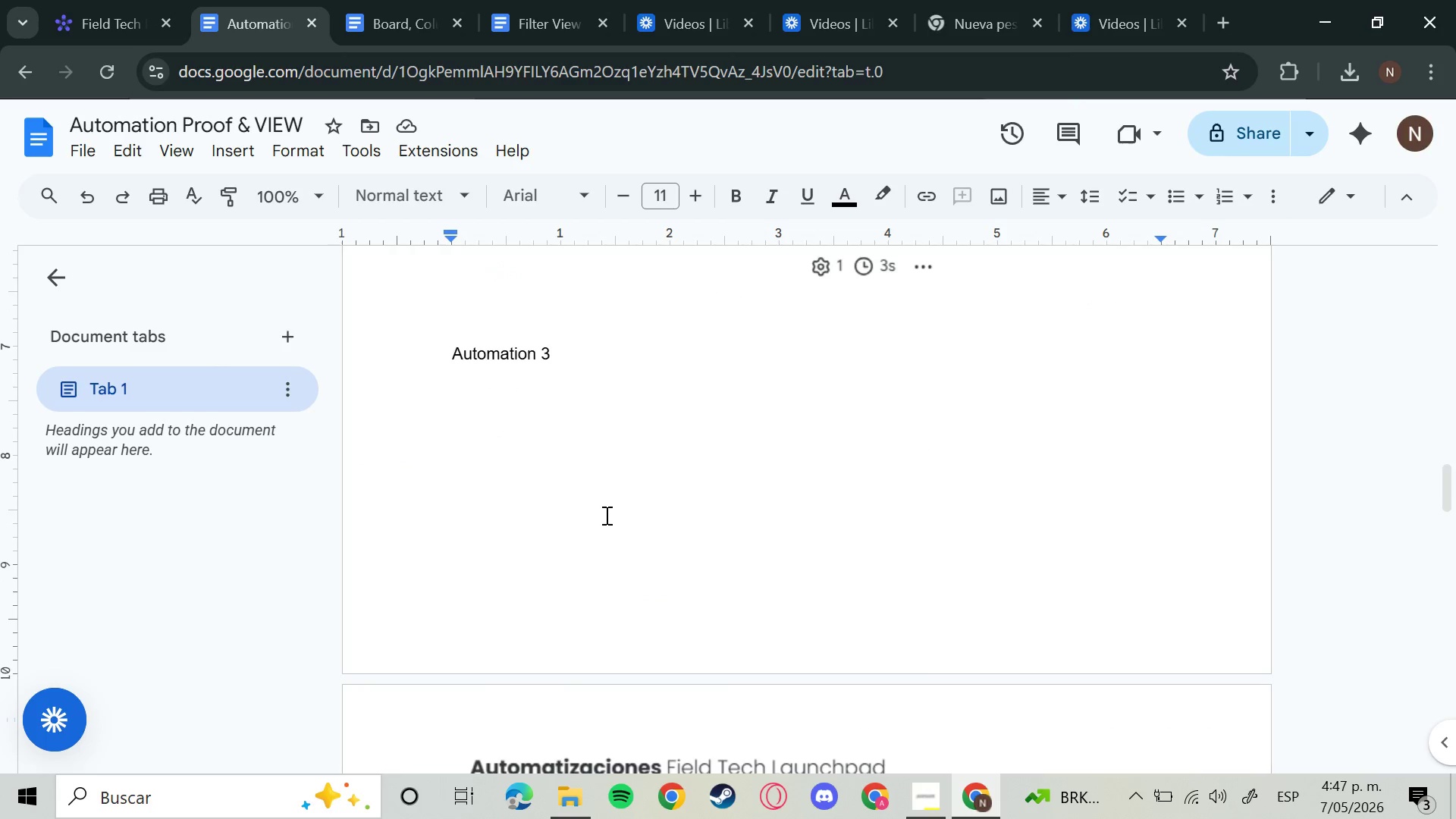 
key(Control+V)
 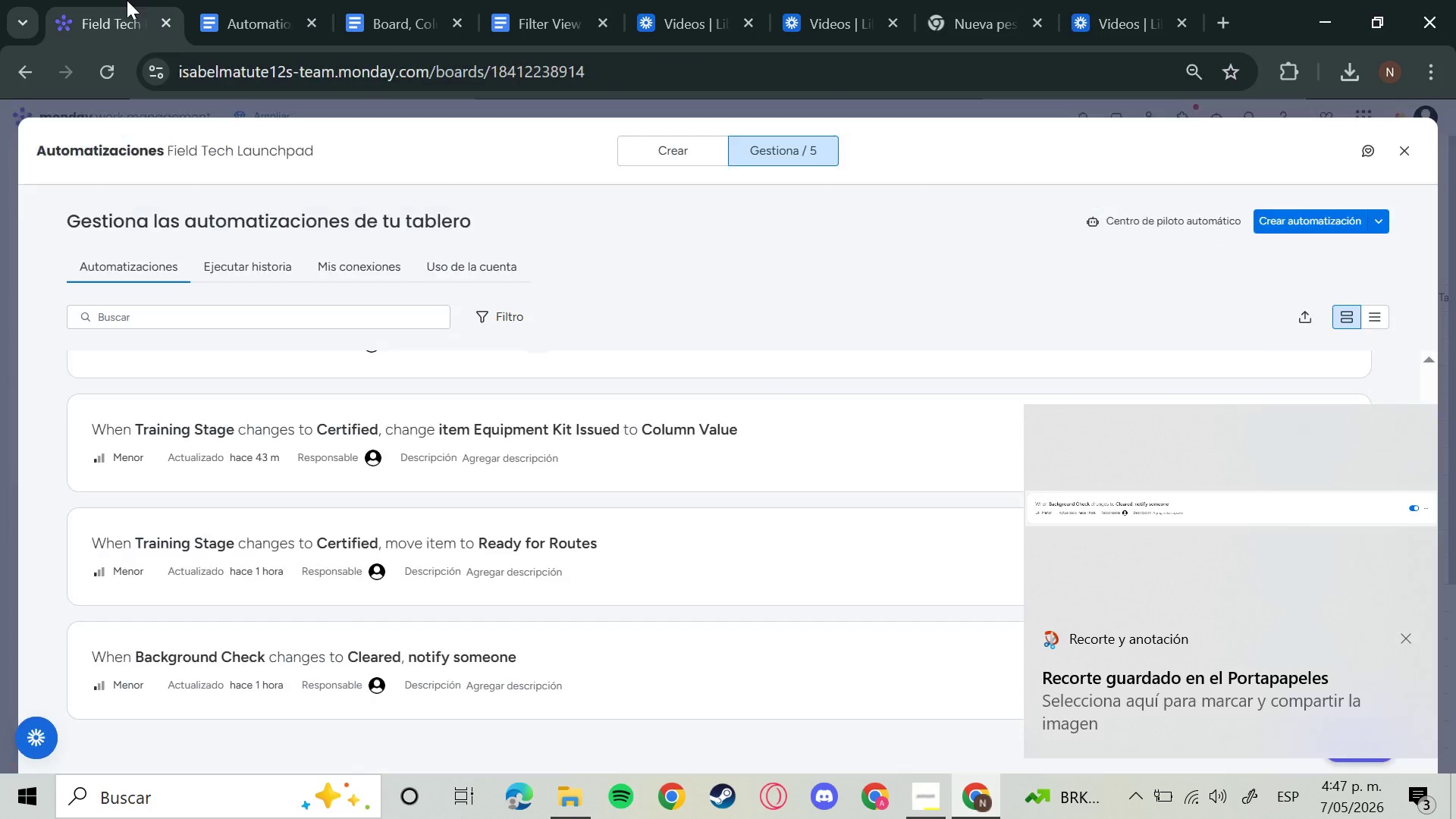 
left_click([127, 0])
 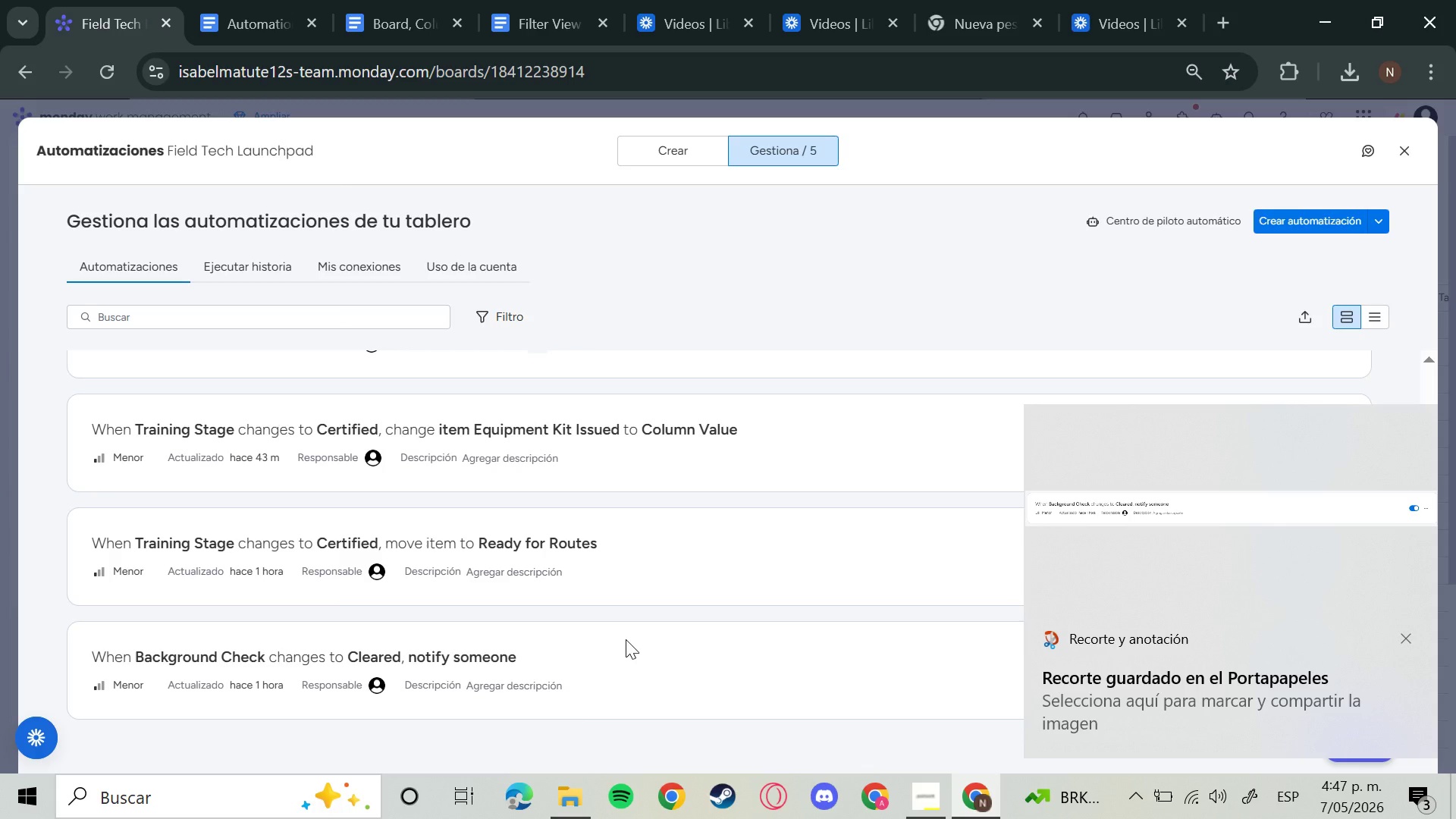 
left_click([626, 639])
 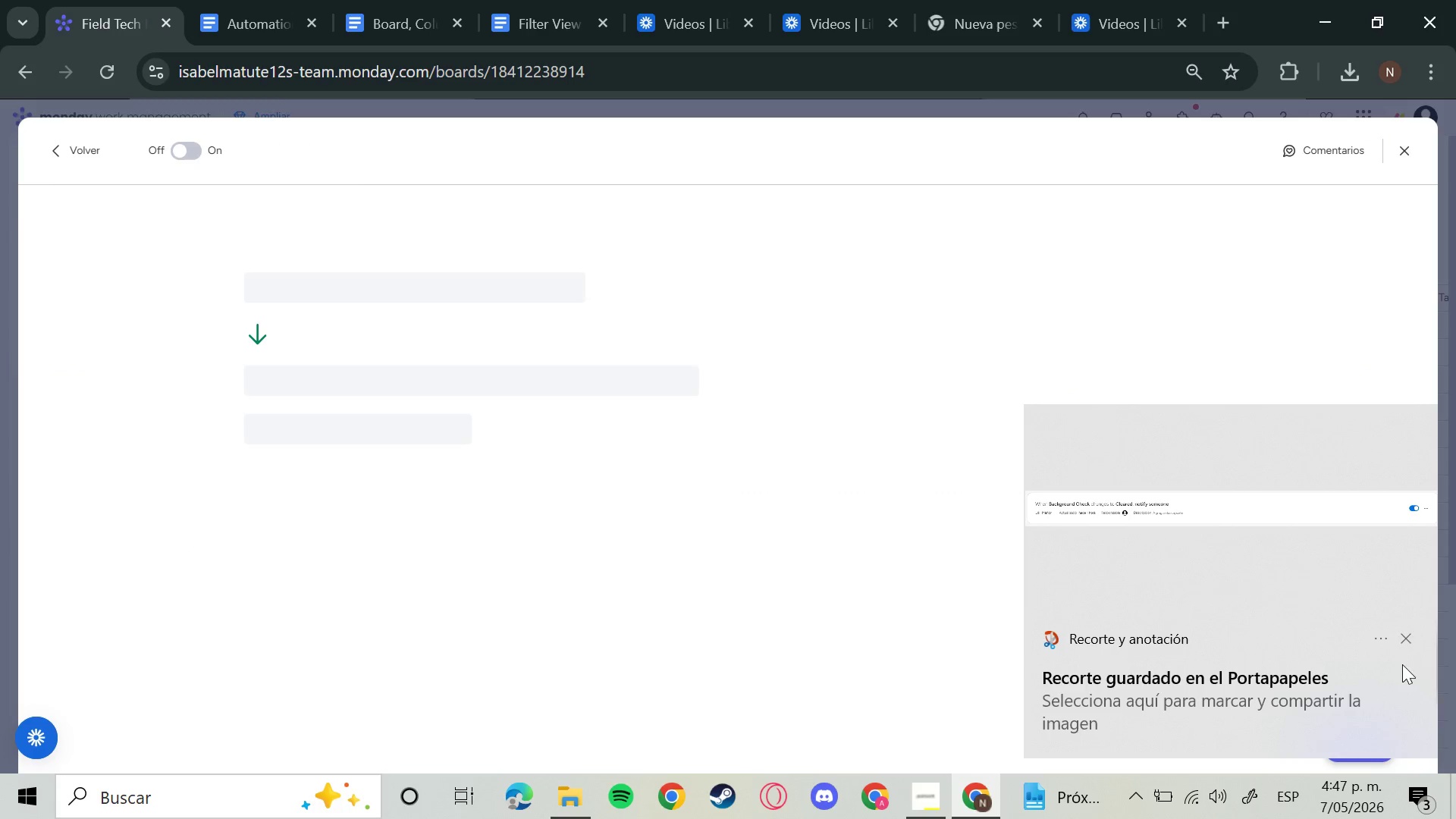 
left_click([1409, 639])
 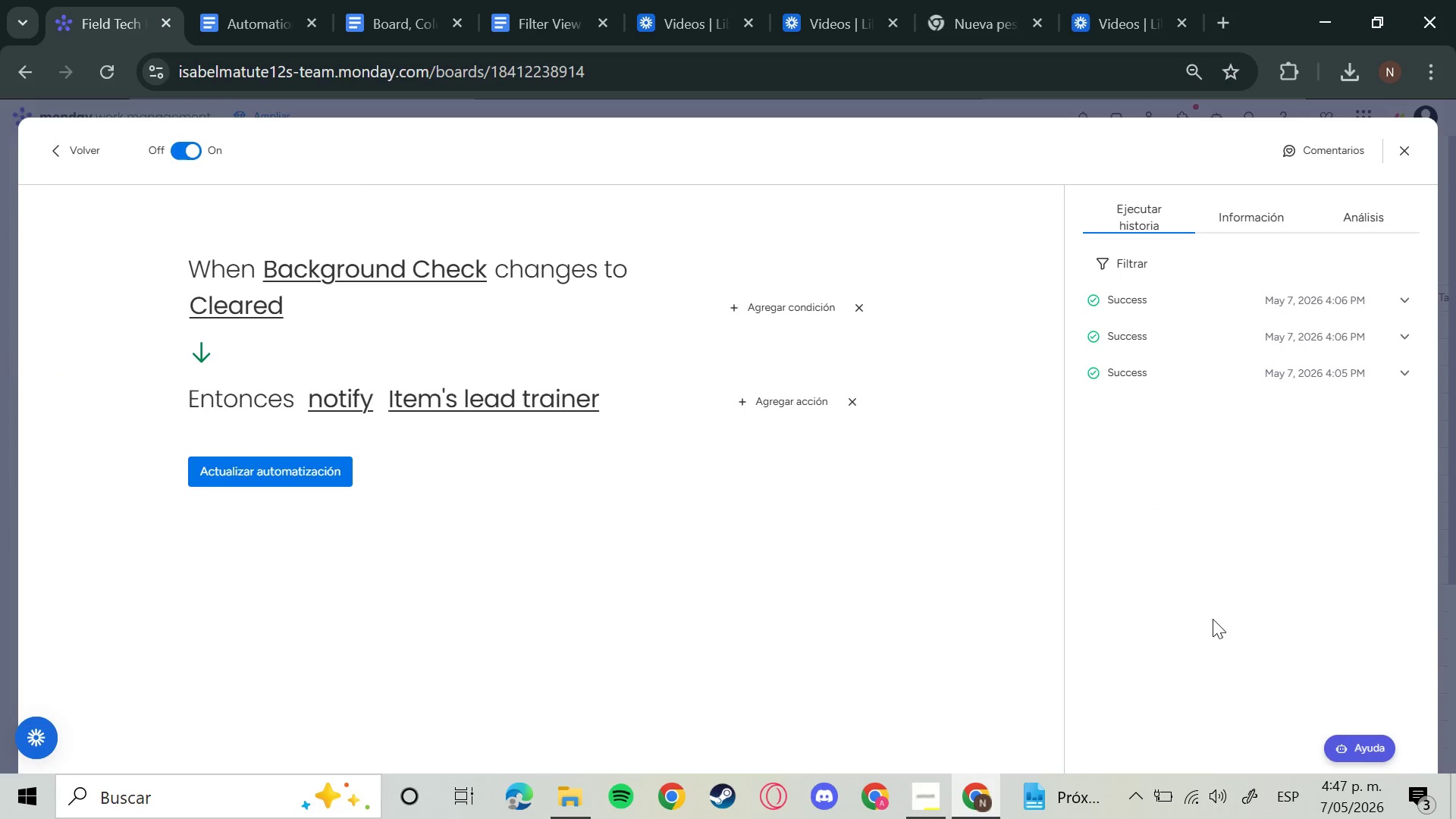 
key(Meta+Shift+S)
 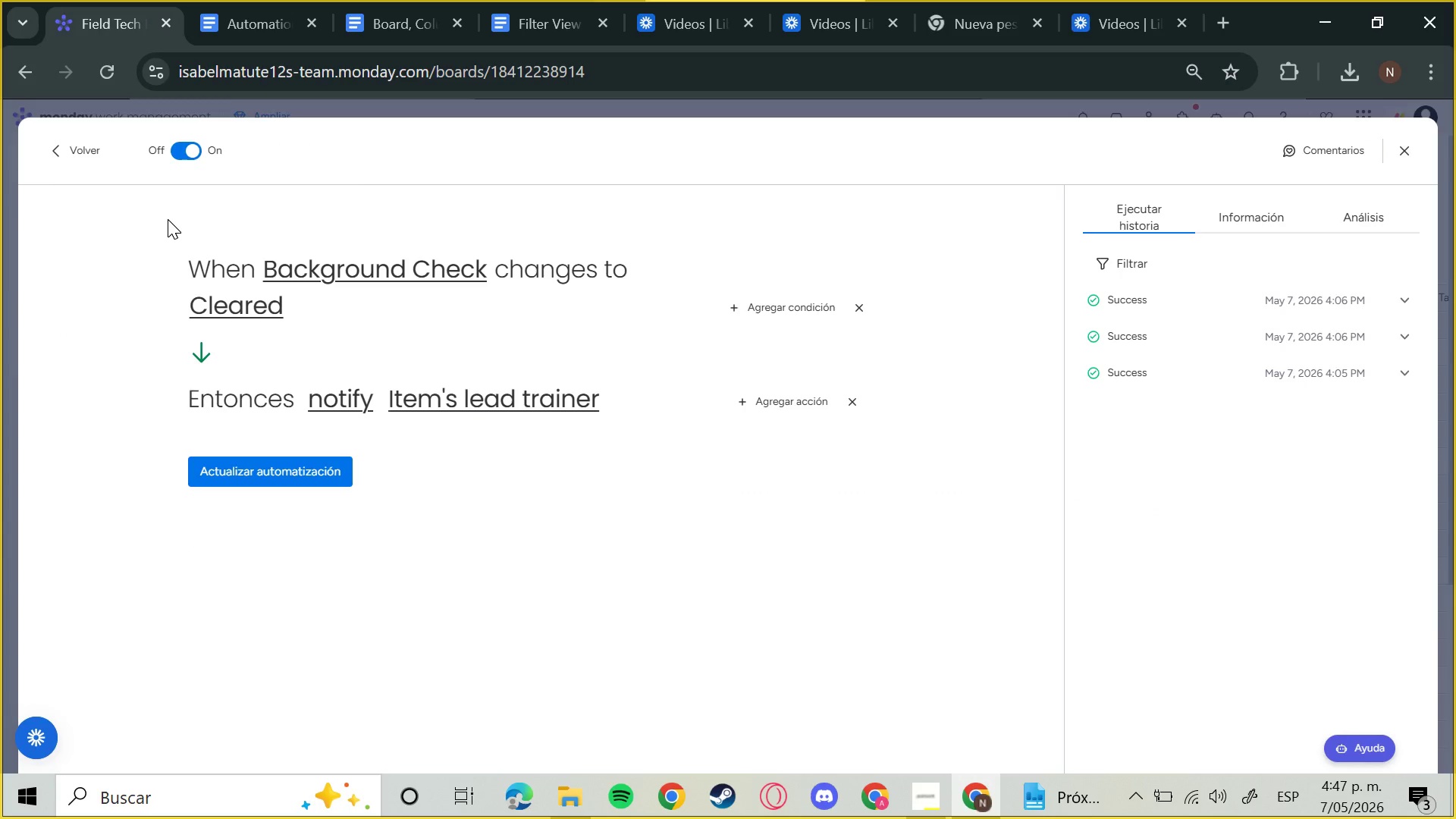 
wait(5.91)
 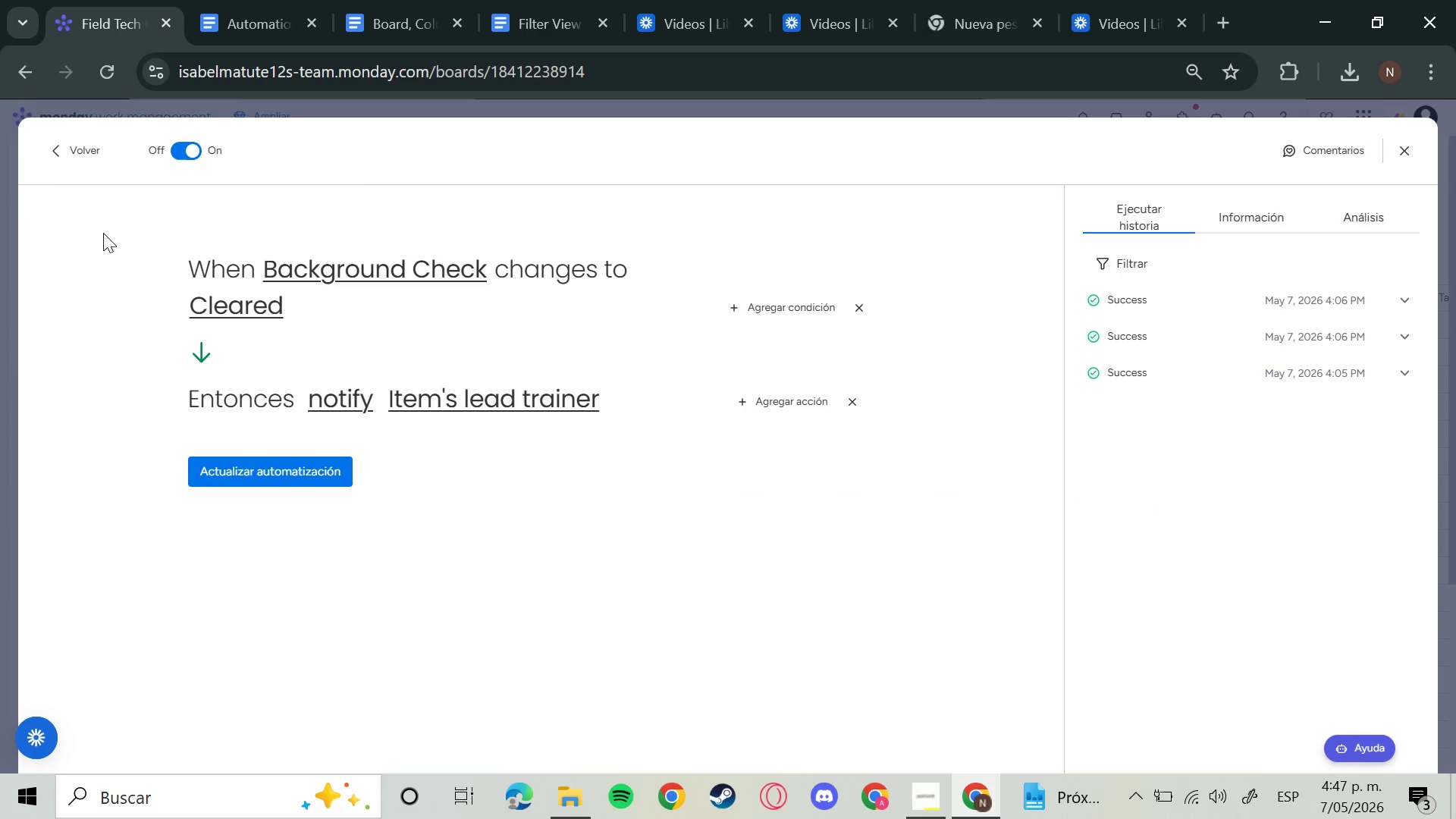 
left_click_drag(start_coordinate=[139, 221], to_coordinate=[893, 544])
 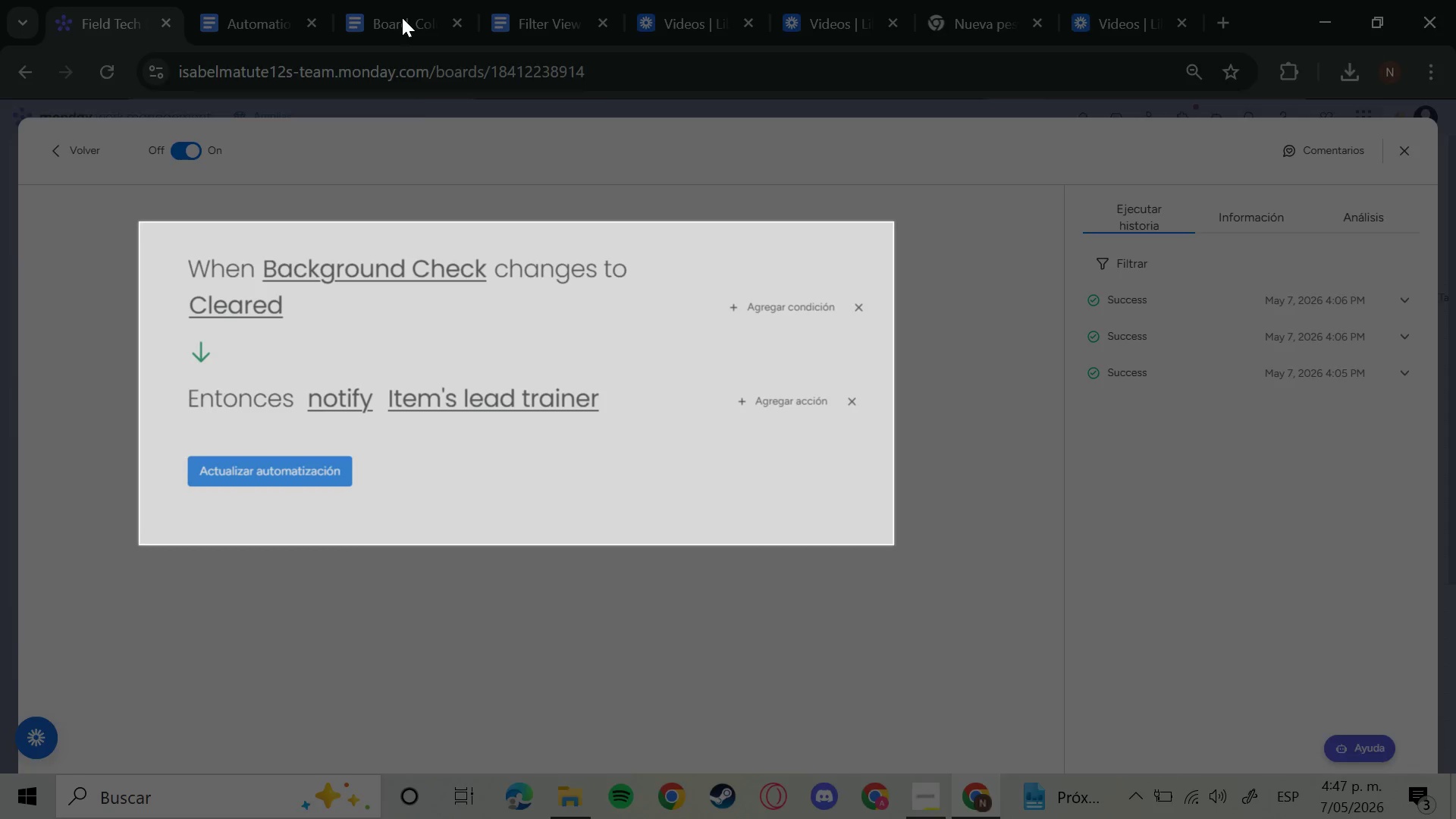 
left_click([402, 17])
 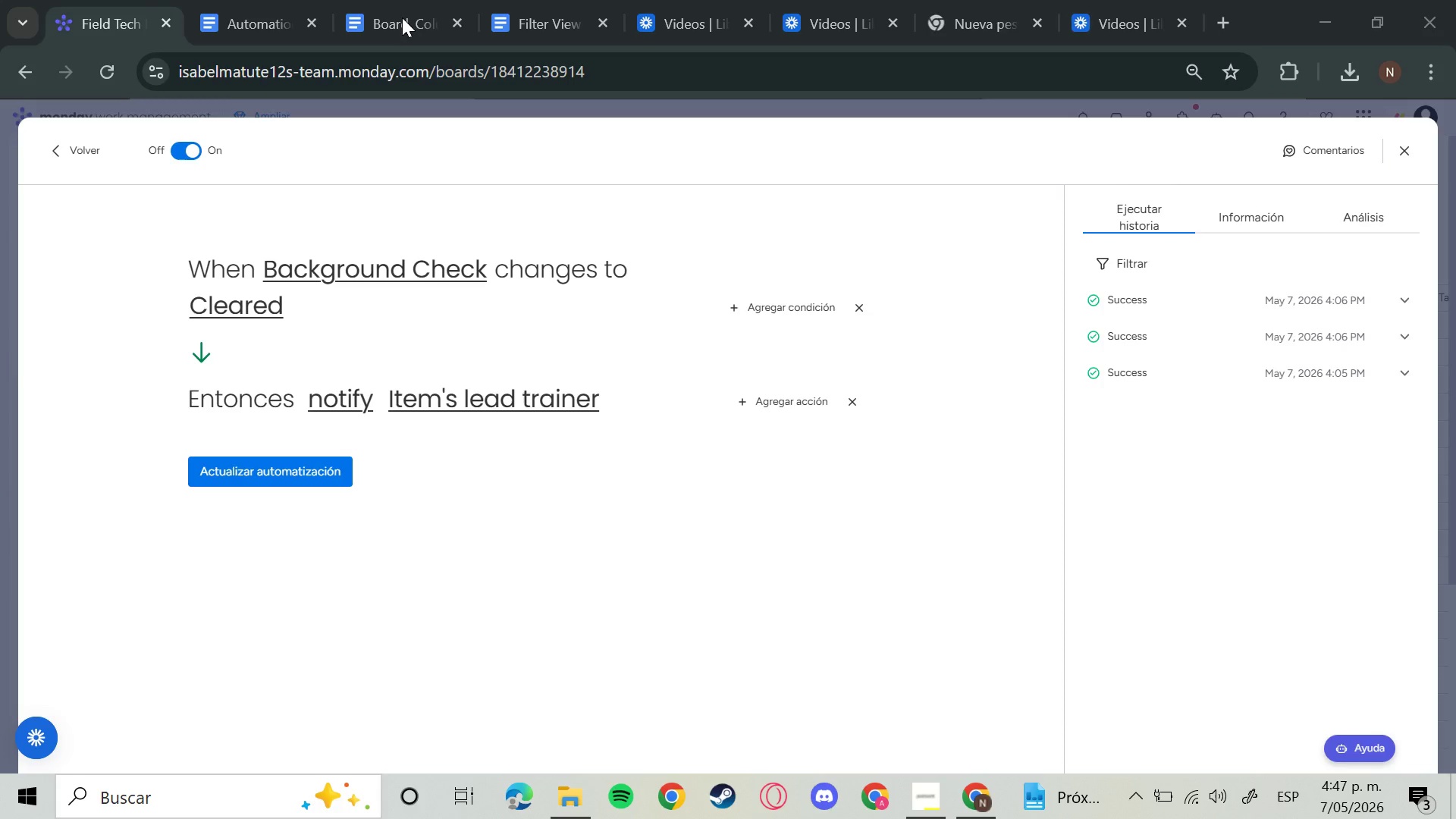 
left_click([402, 17])
 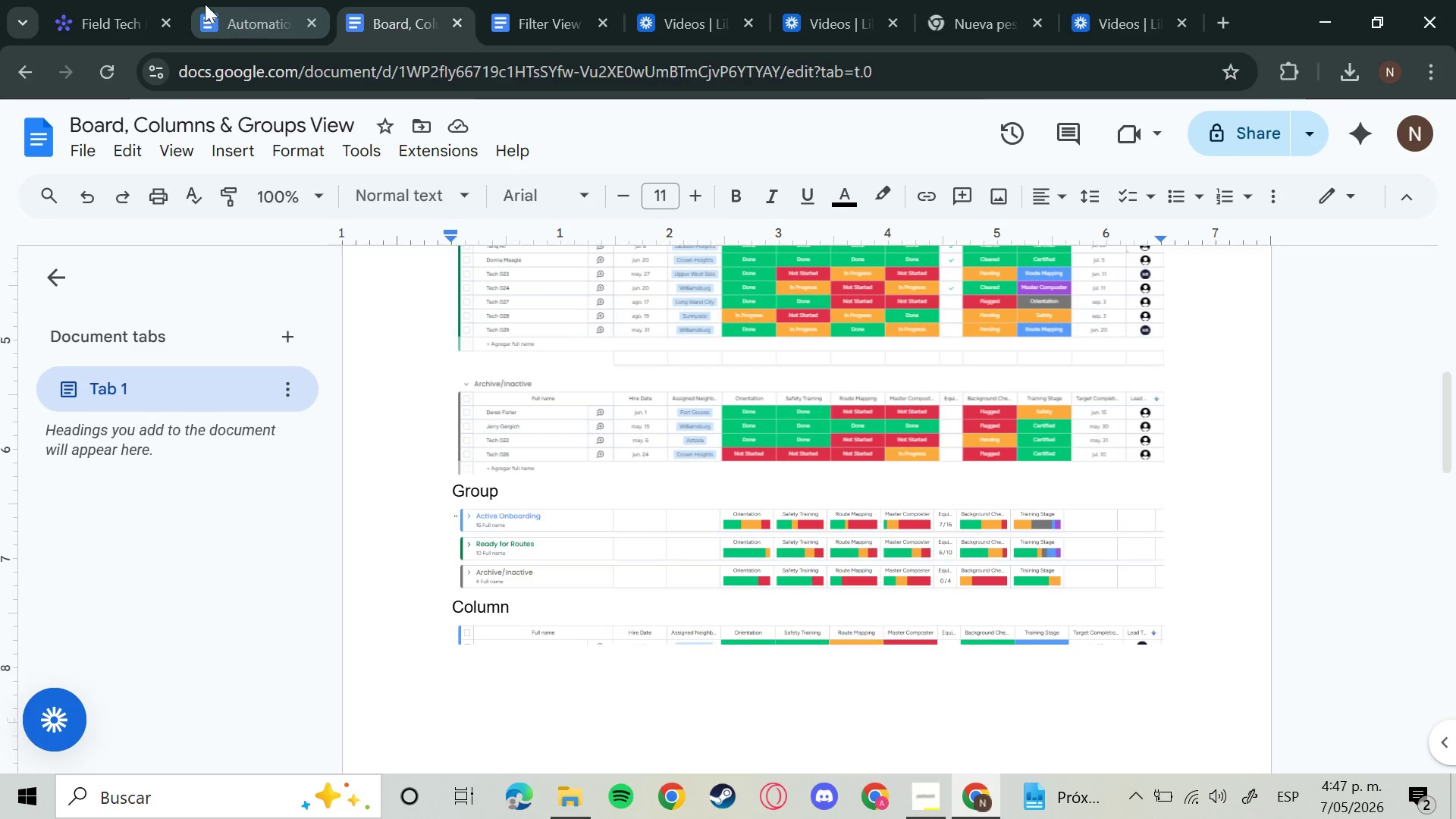 
left_click([198, 1])
 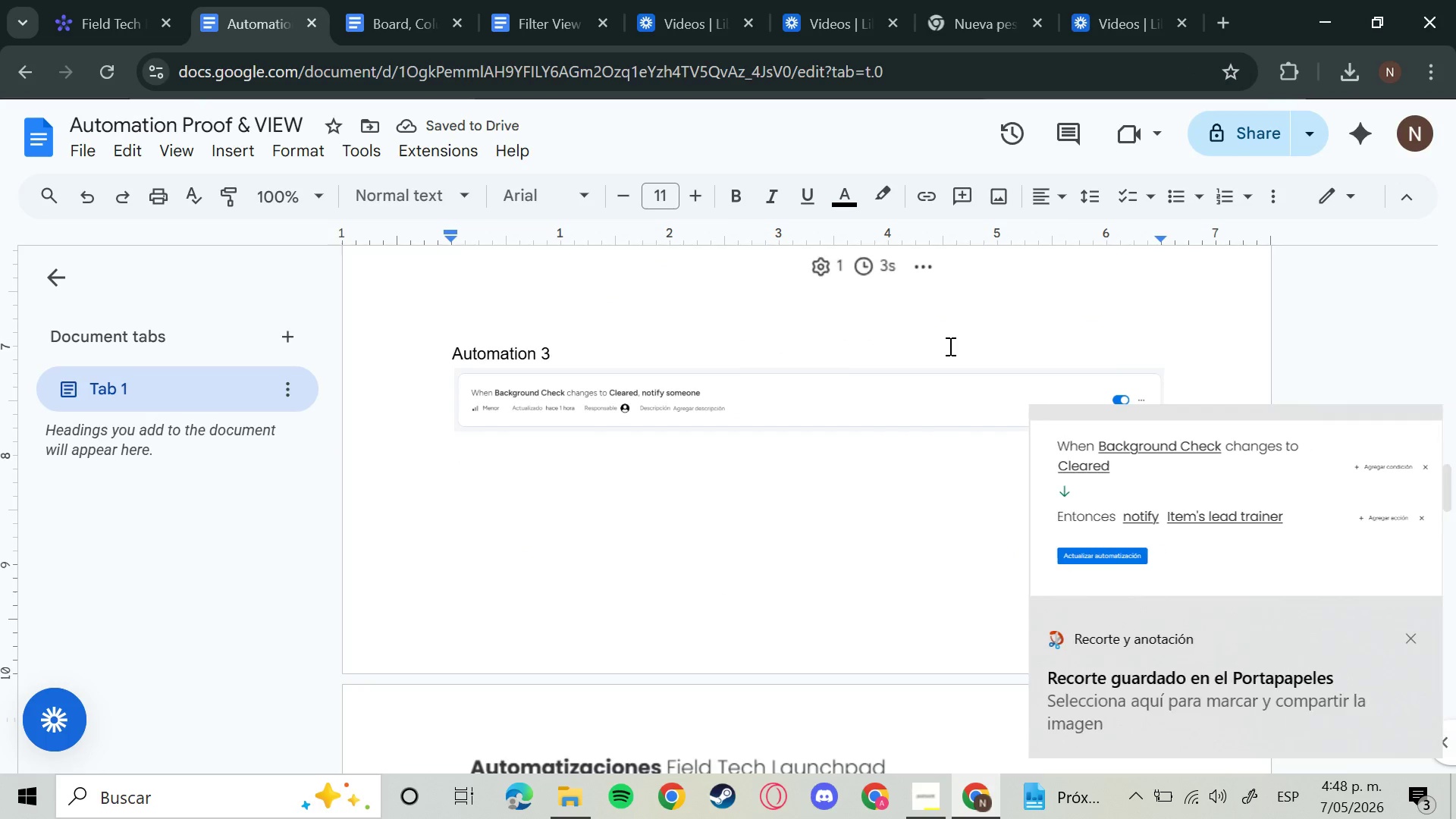 
key(Enter)
 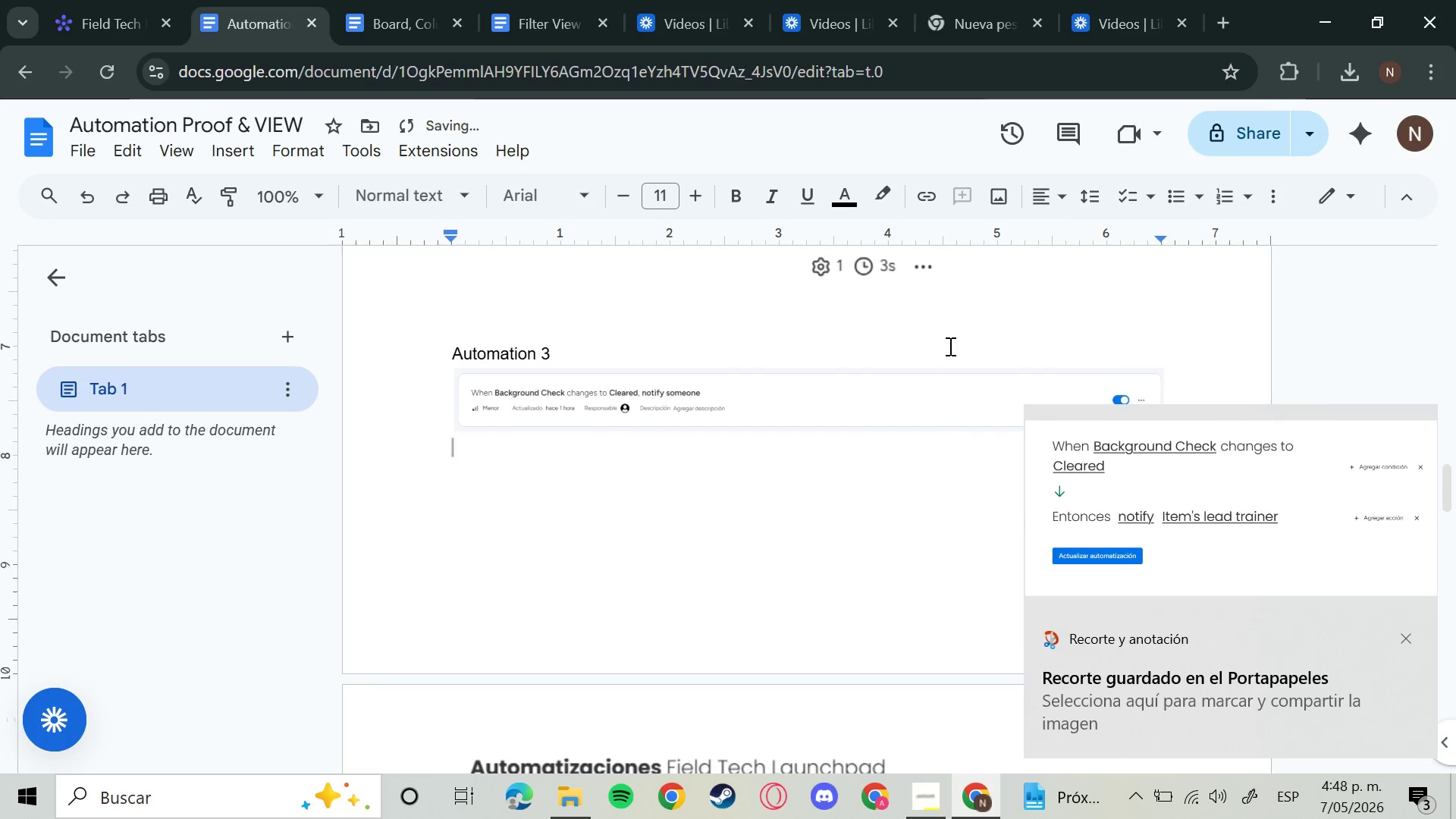 
key(Control+V)
 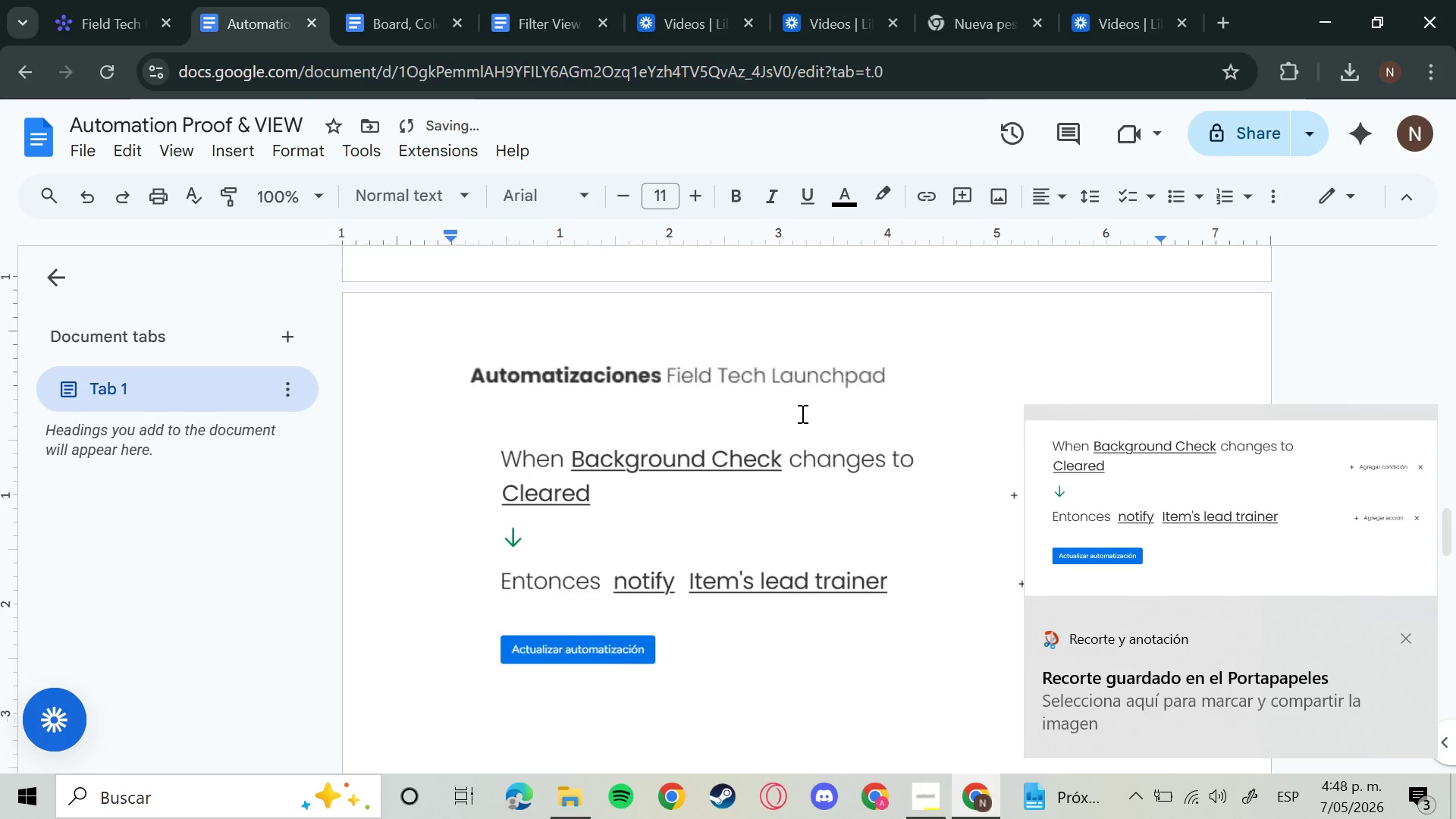 
scroll: coordinate [802, 413], scroll_direction: up, amount: 4.0
 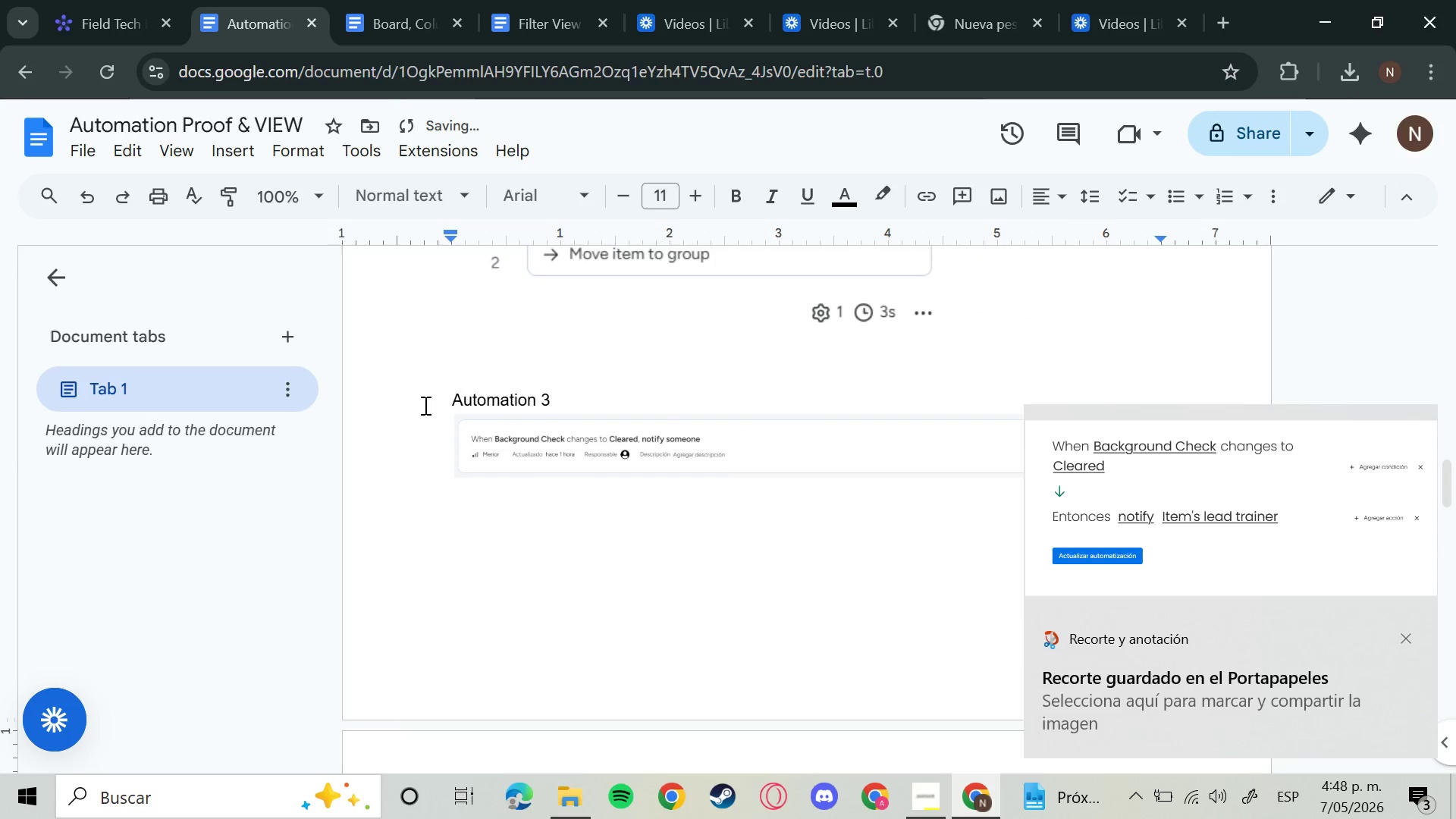 
left_click([424, 404])
 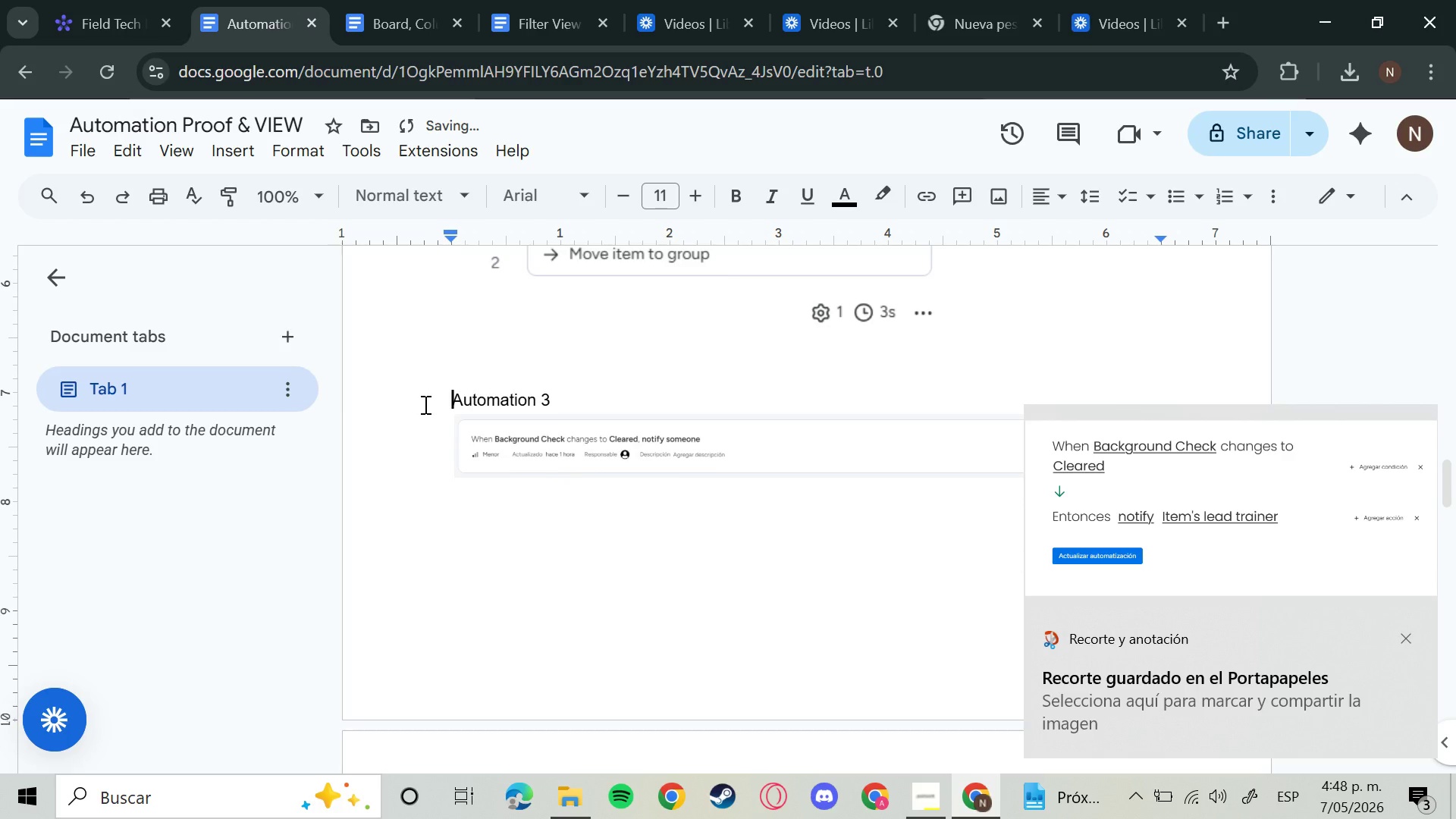 
key(Enter)
 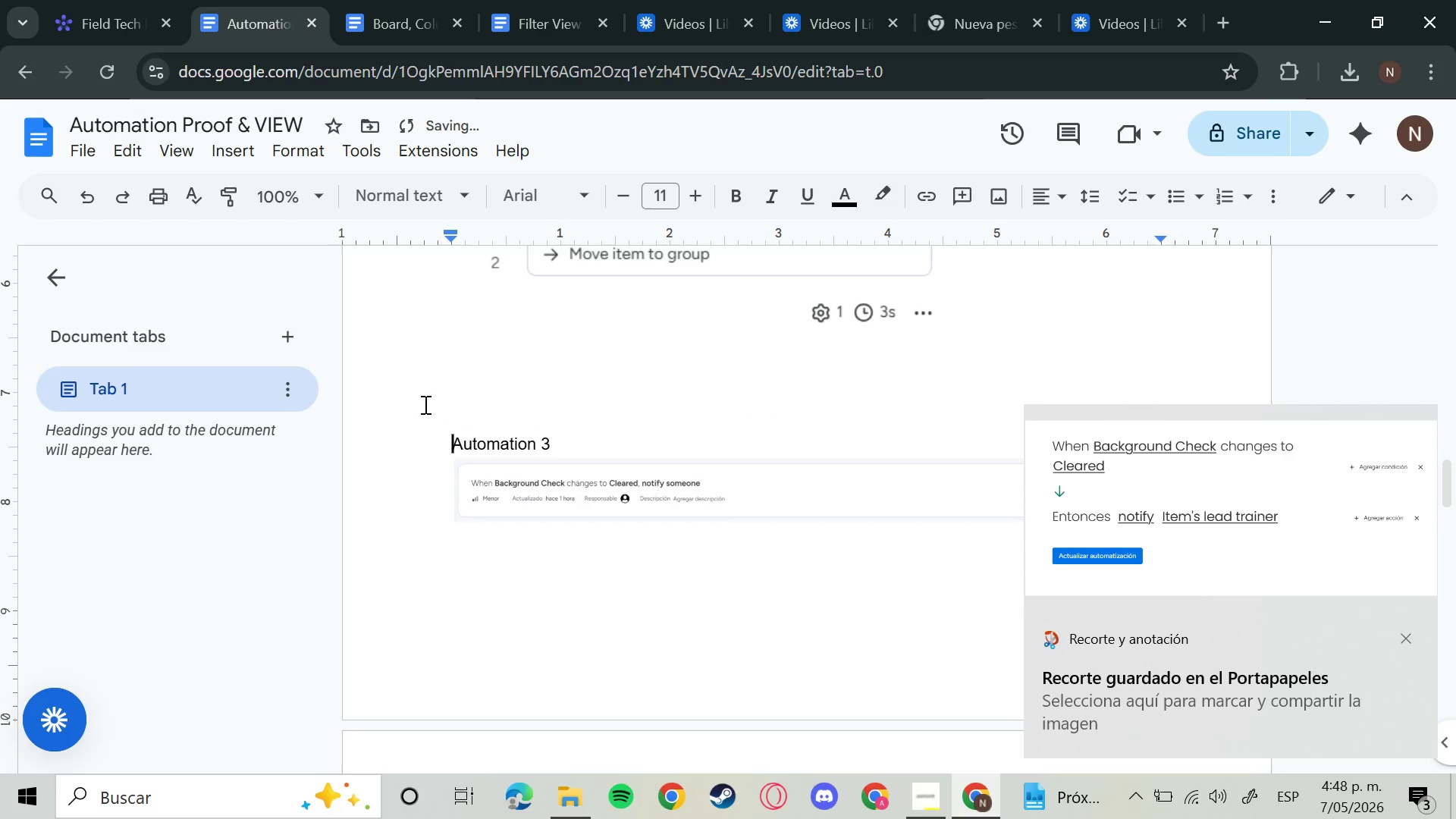 
hold_key(key=Enter, duration=0.81)
 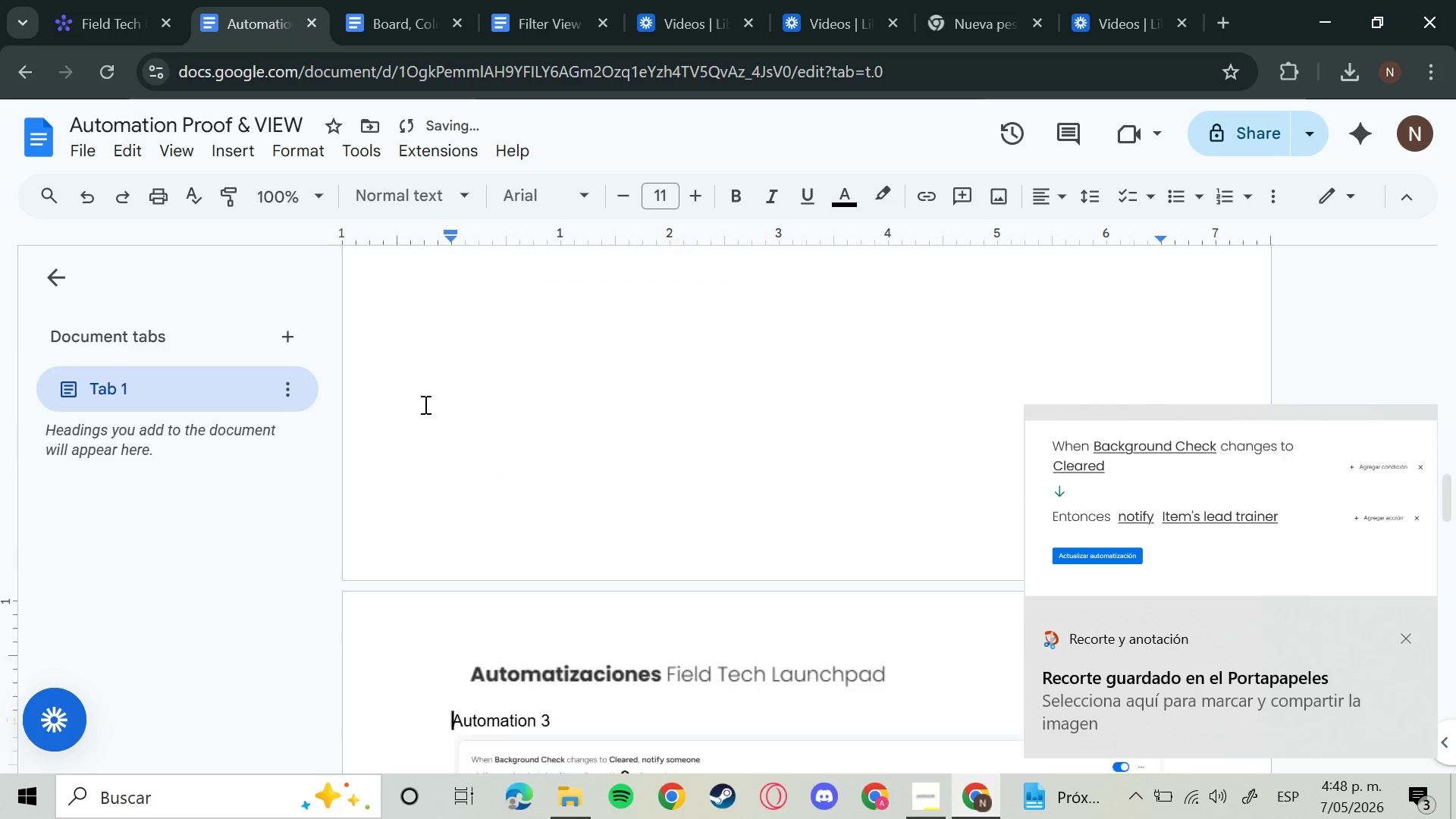 
key(Enter)
 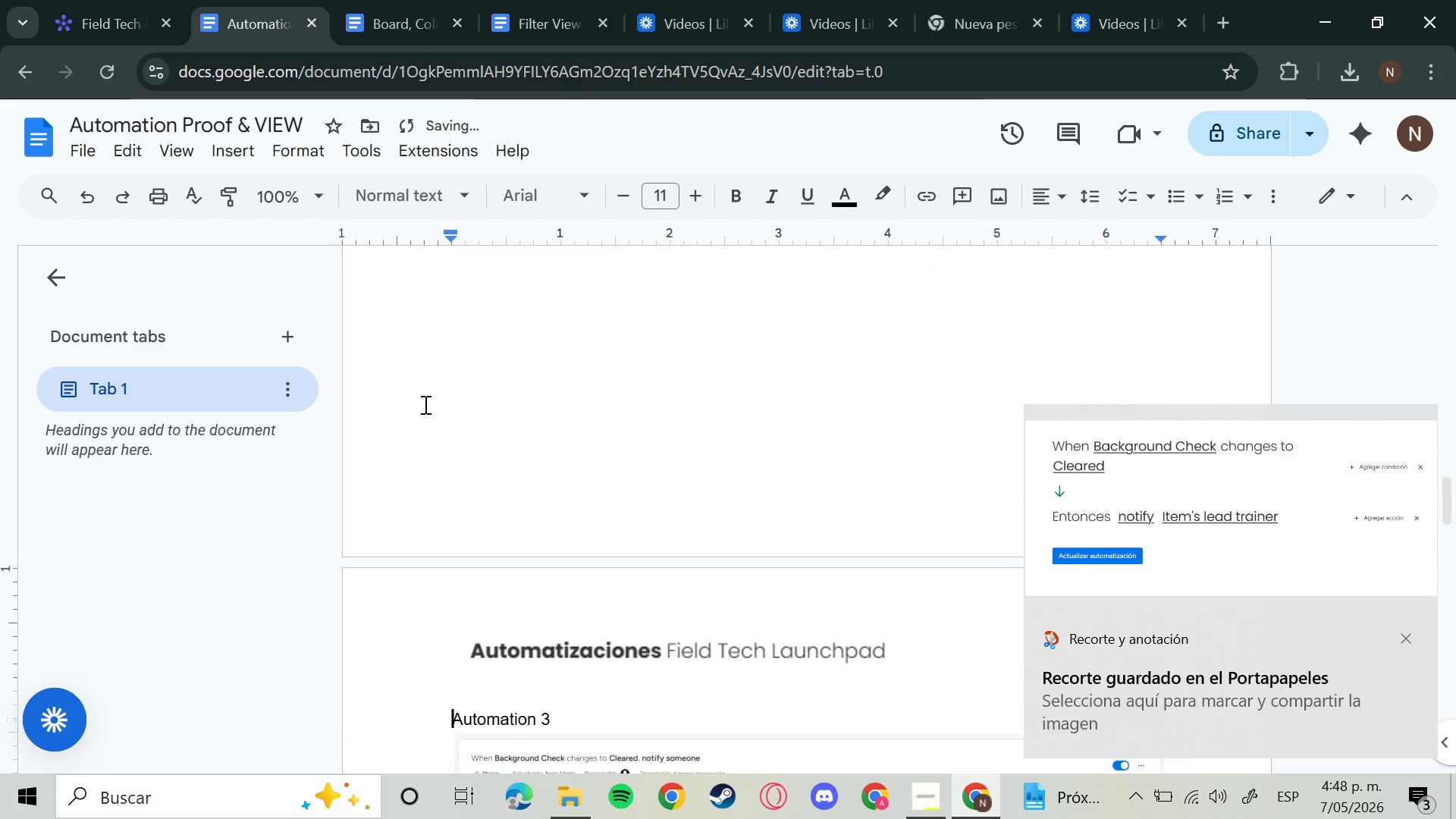 
key(Enter)
 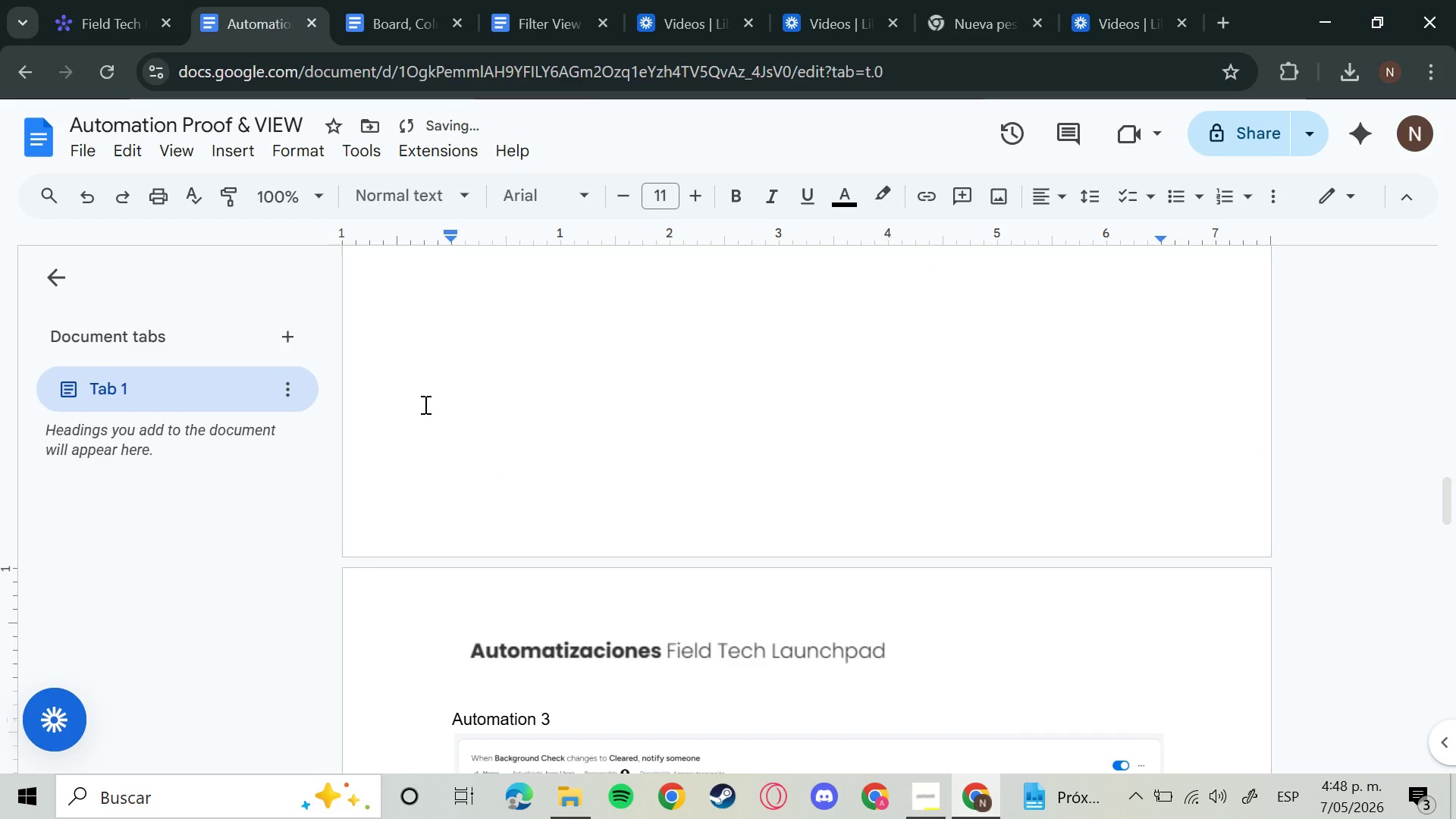 
scroll: coordinate [674, 410], scroll_direction: down, amount: 5.0
 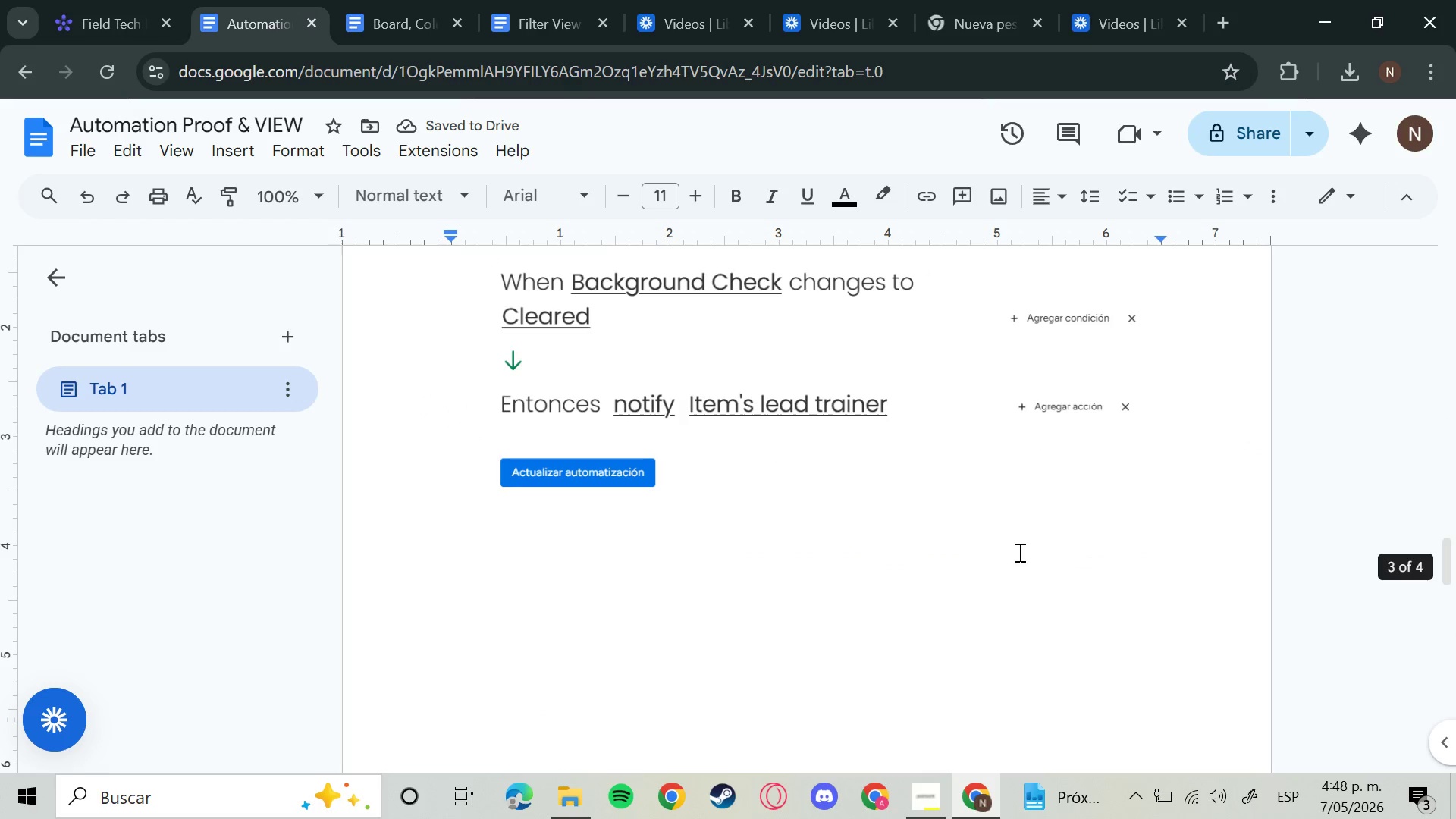 
left_click([1018, 552])
 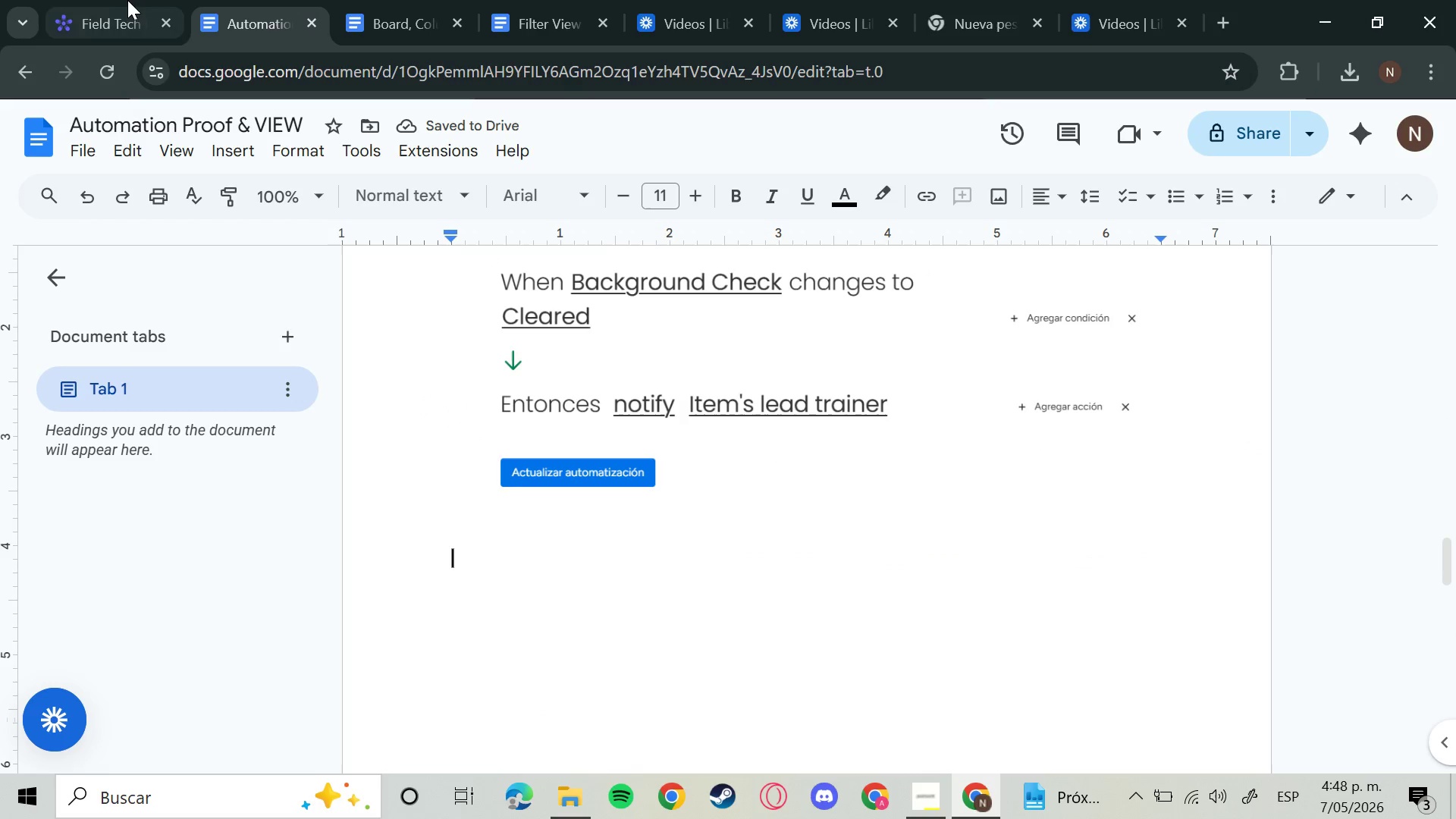 
left_click([115, 0])
 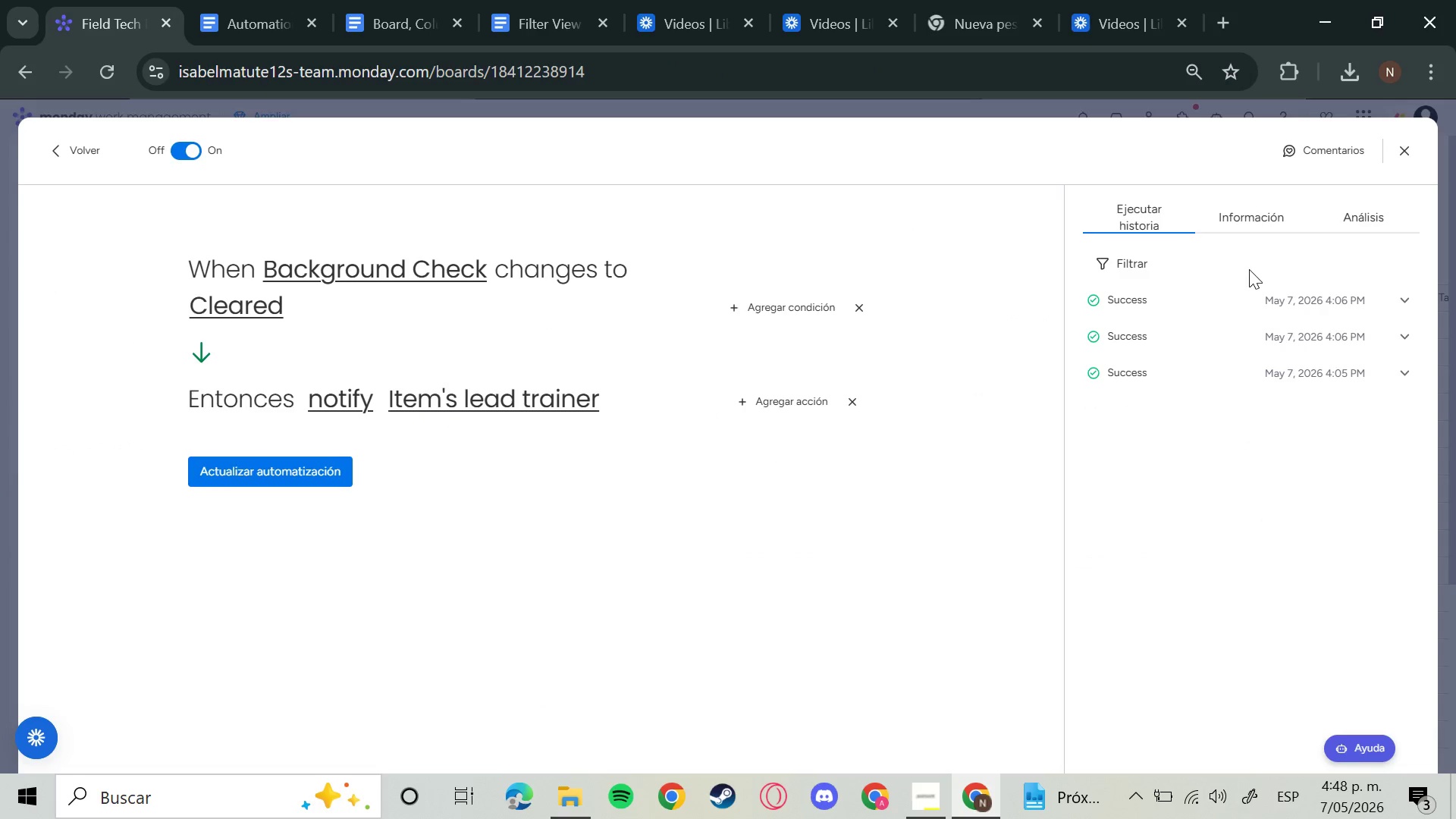 
left_click([1228, 297])
 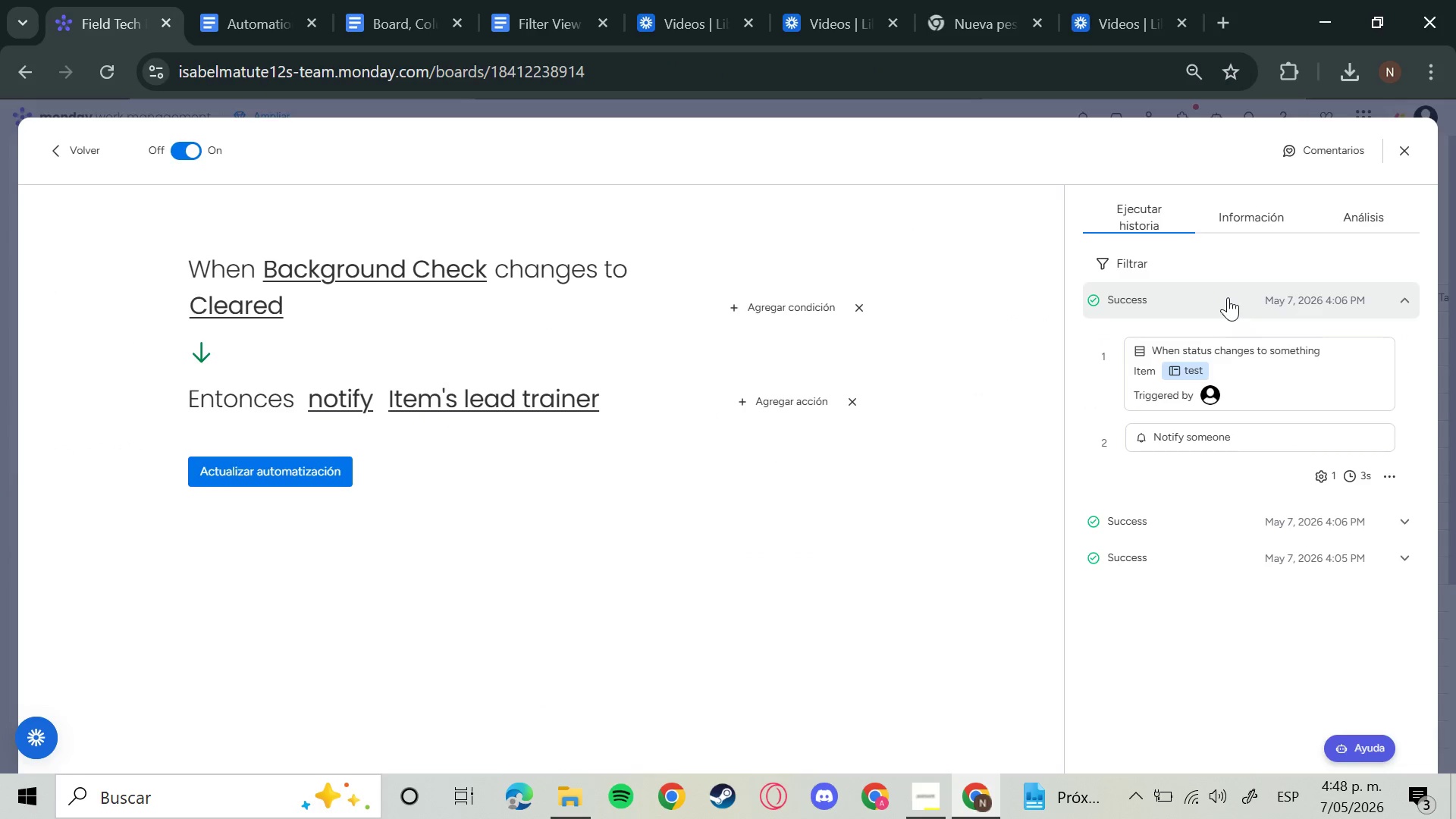 
key(Meta+Shift+S)
 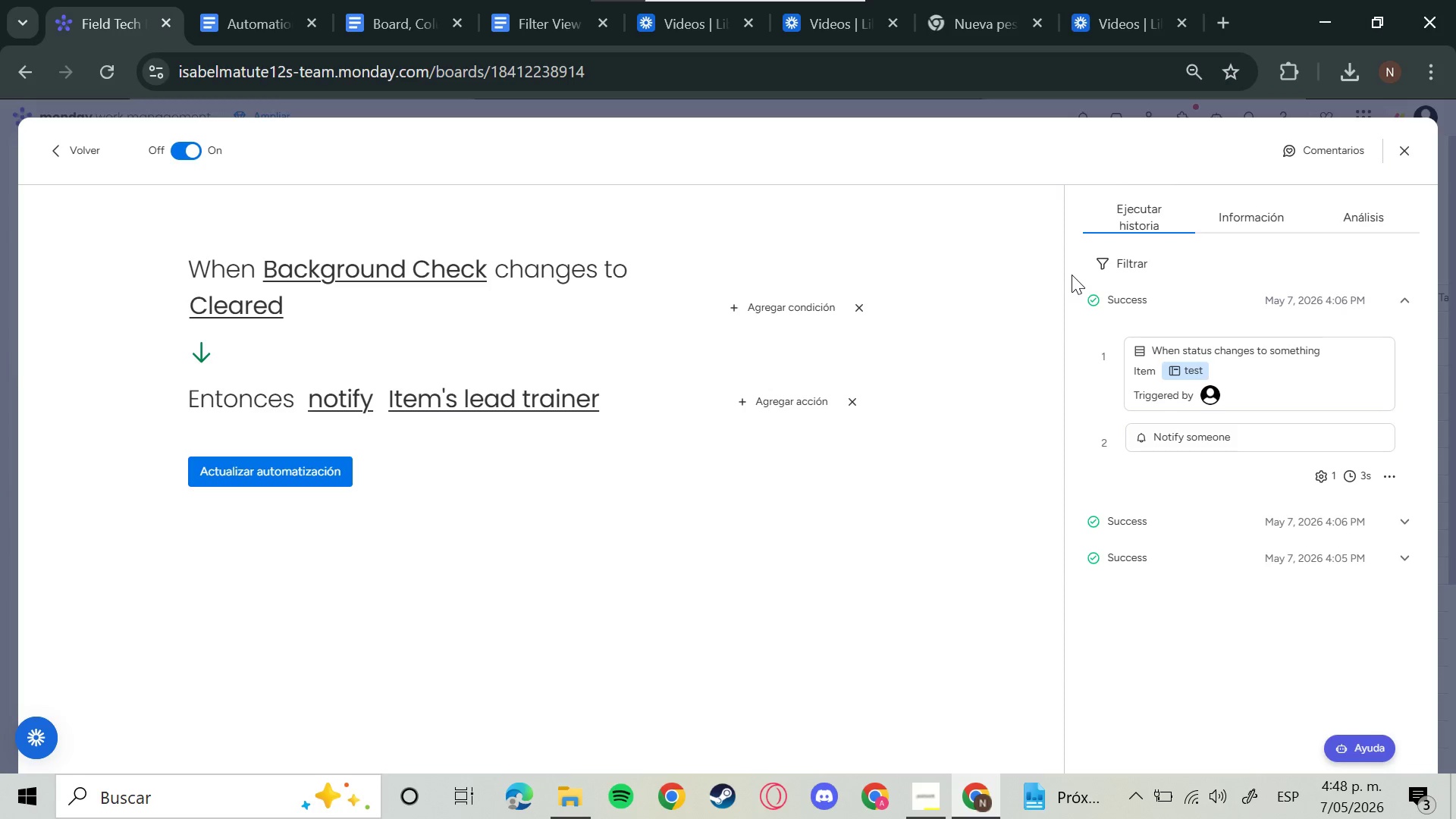 
wait(5.56)
 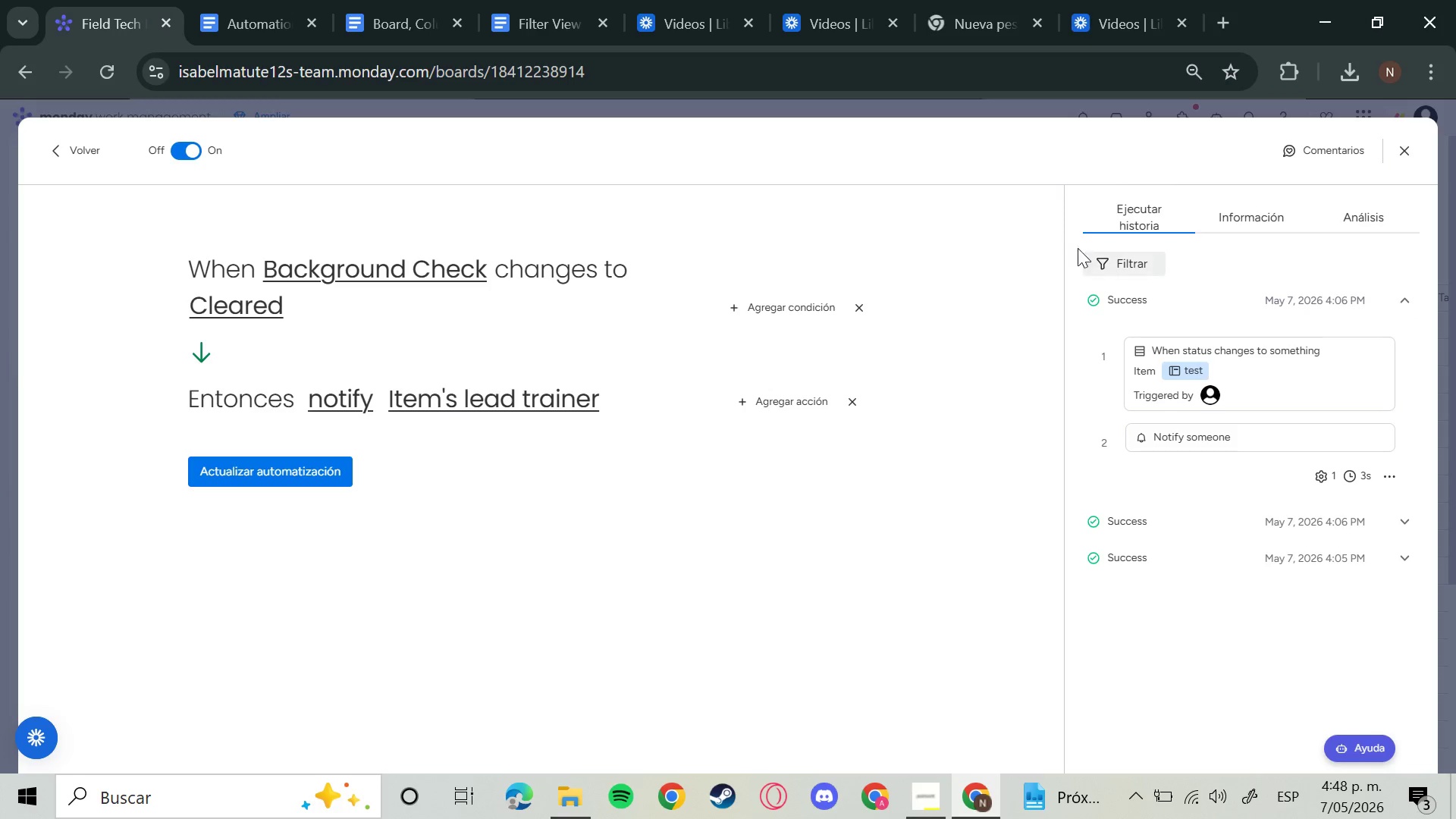 
left_click_drag(start_coordinate=[1071, 281], to_coordinate=[1426, 500])
 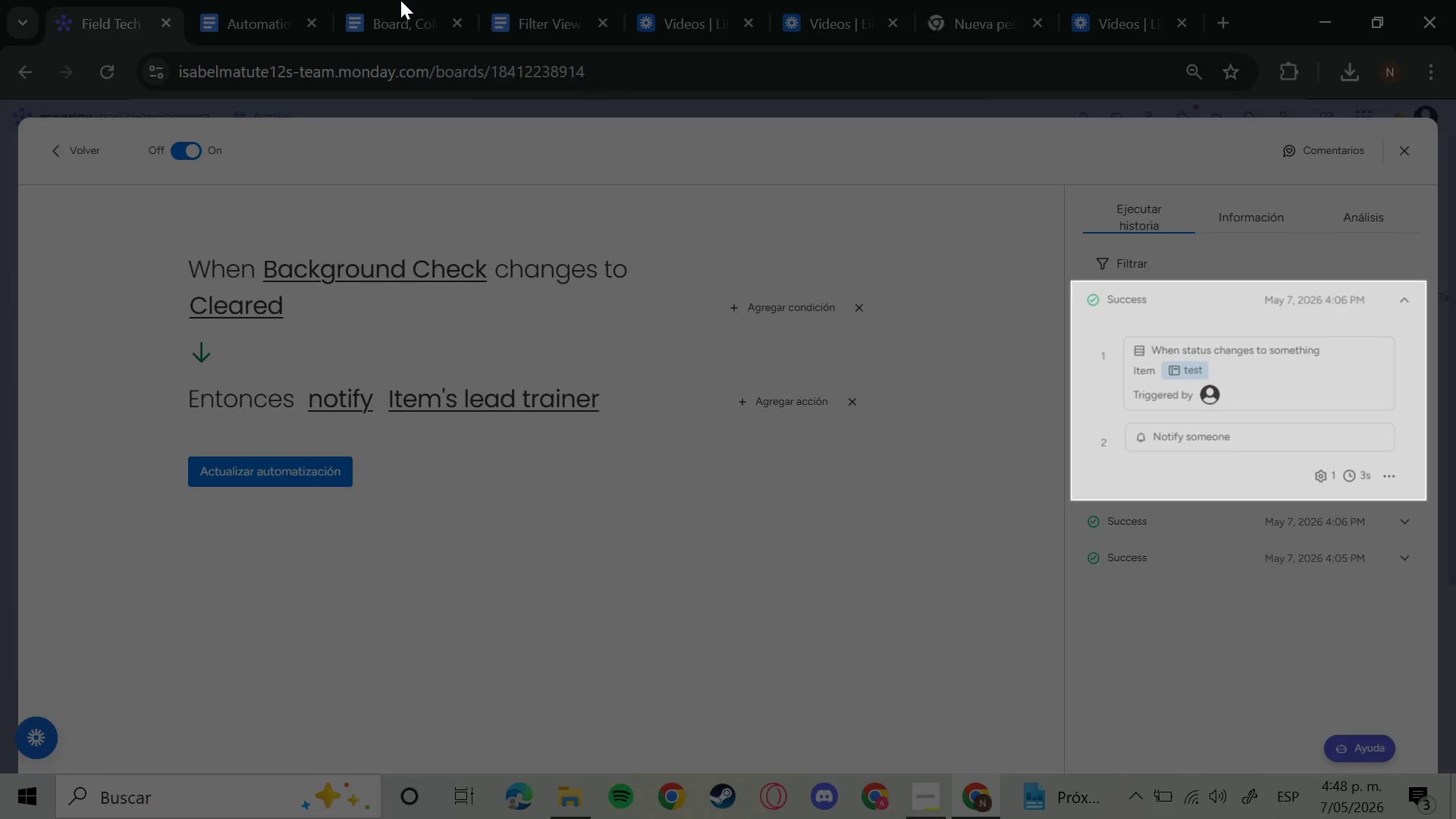 
left_click([400, 0])
 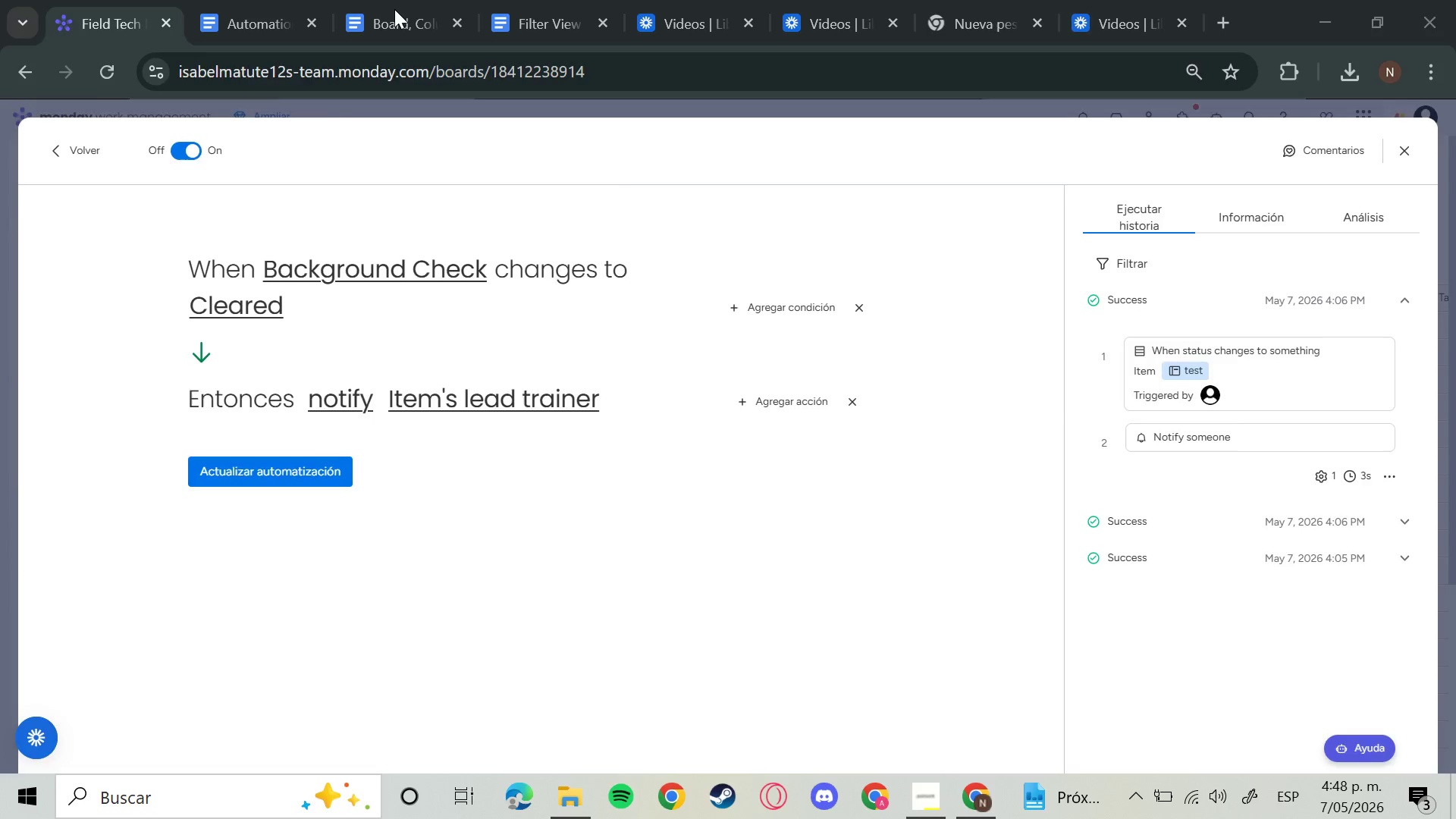 
left_click([393, 12])
 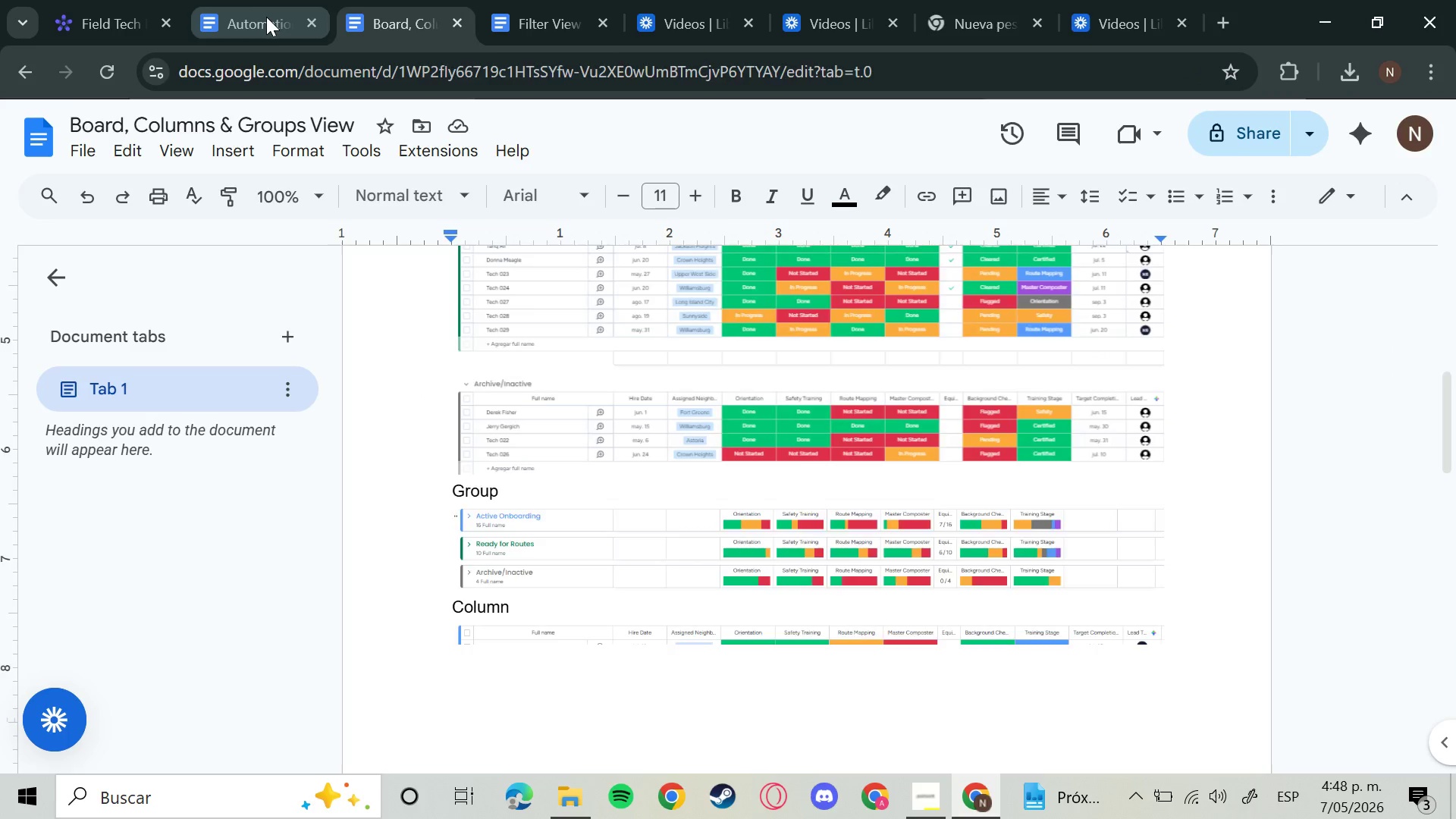 
left_click([266, 17])
 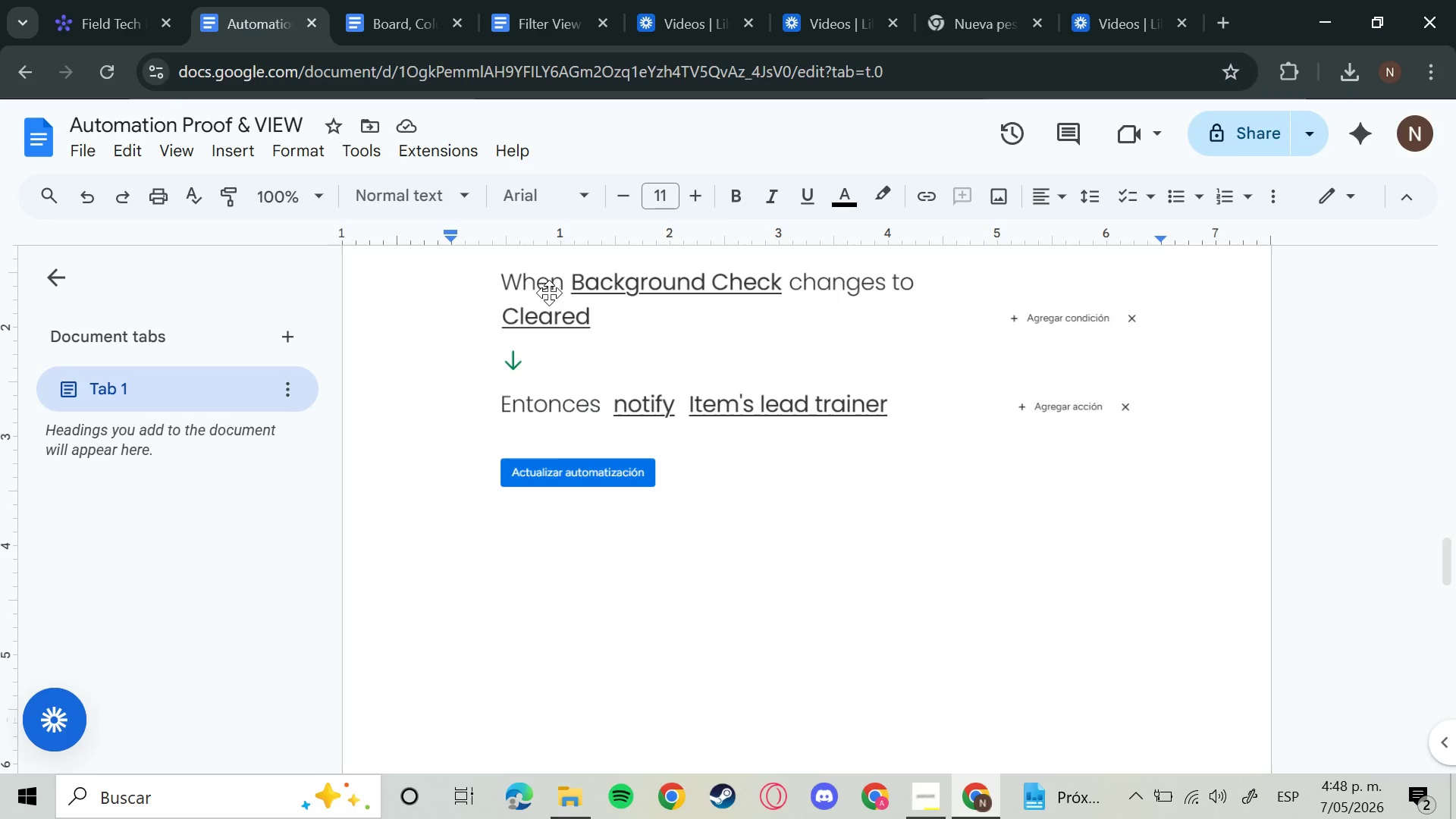 